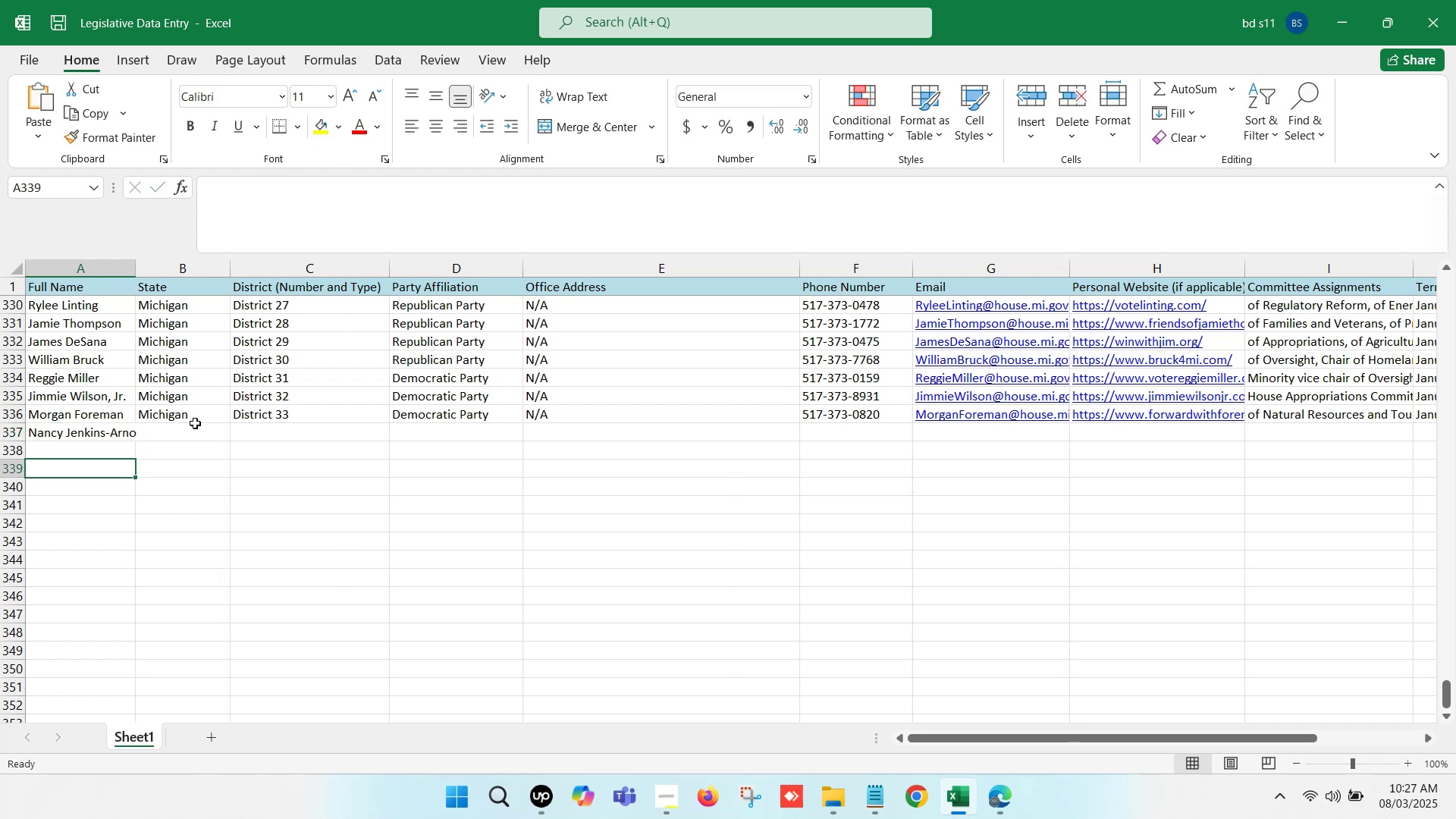 
left_click_drag(start_coordinate=[211, 416], to_coordinate=[526, 412])
 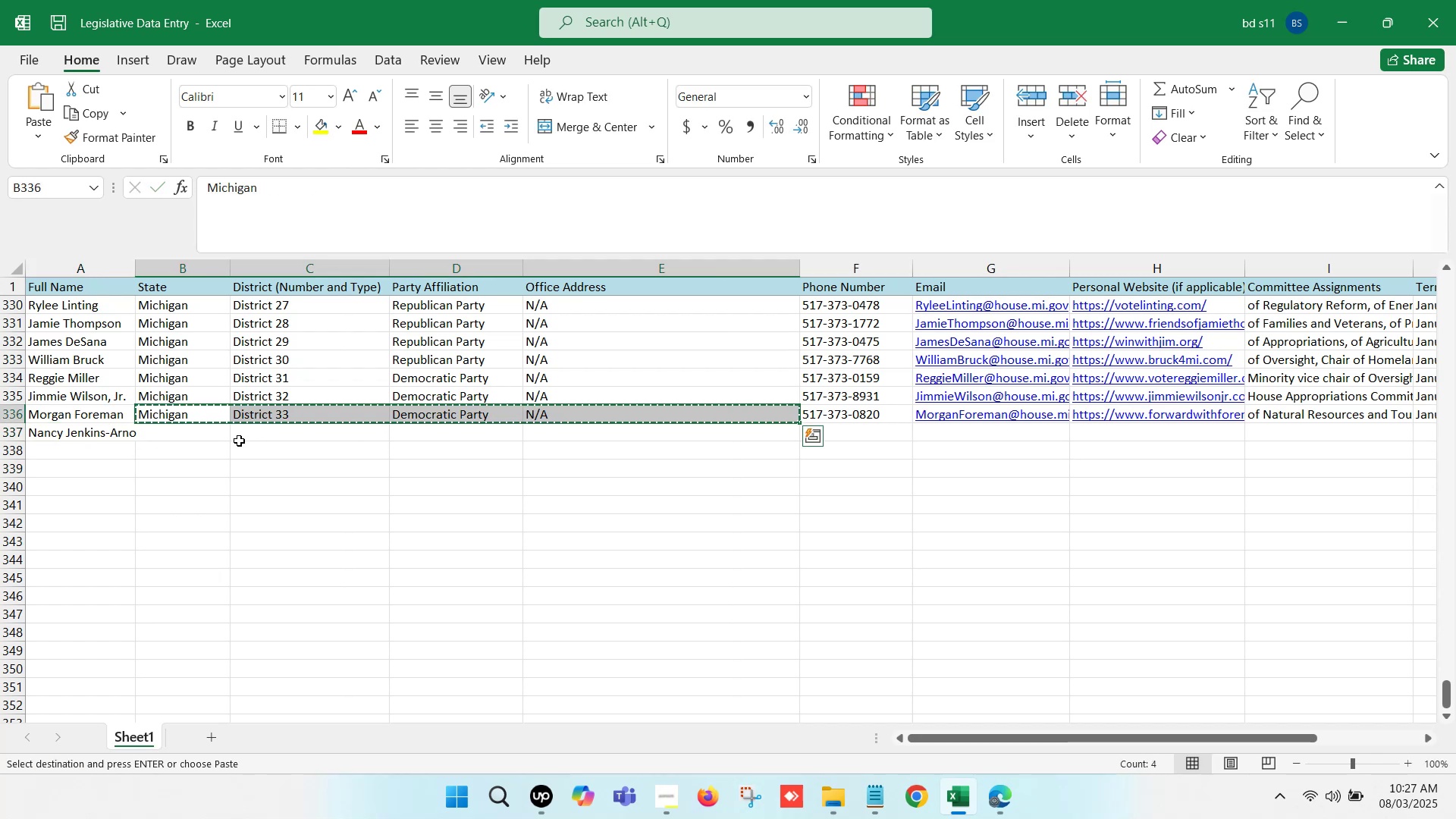 
key(Control+C)
 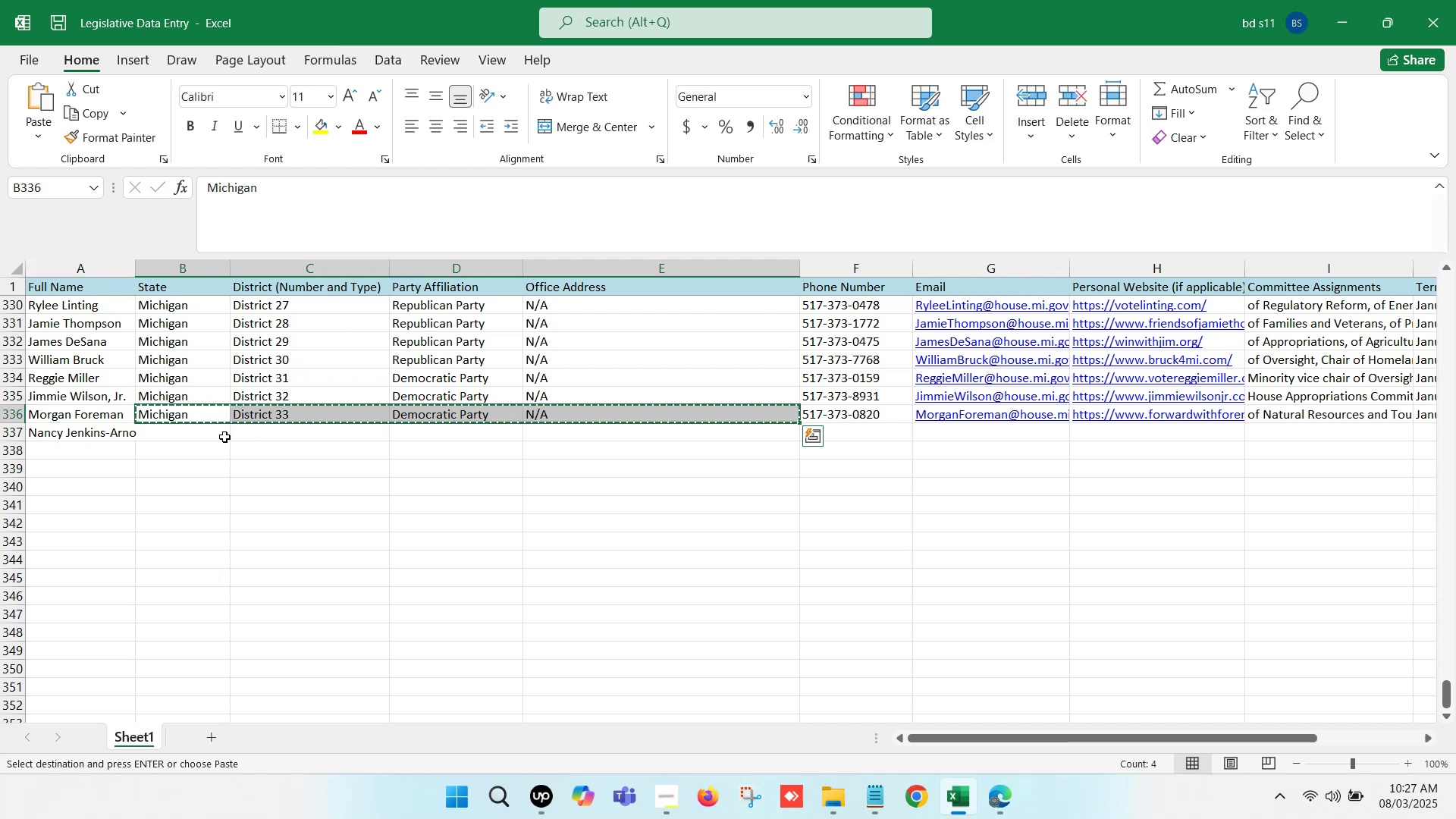 
key(Control+ControlLeft)
 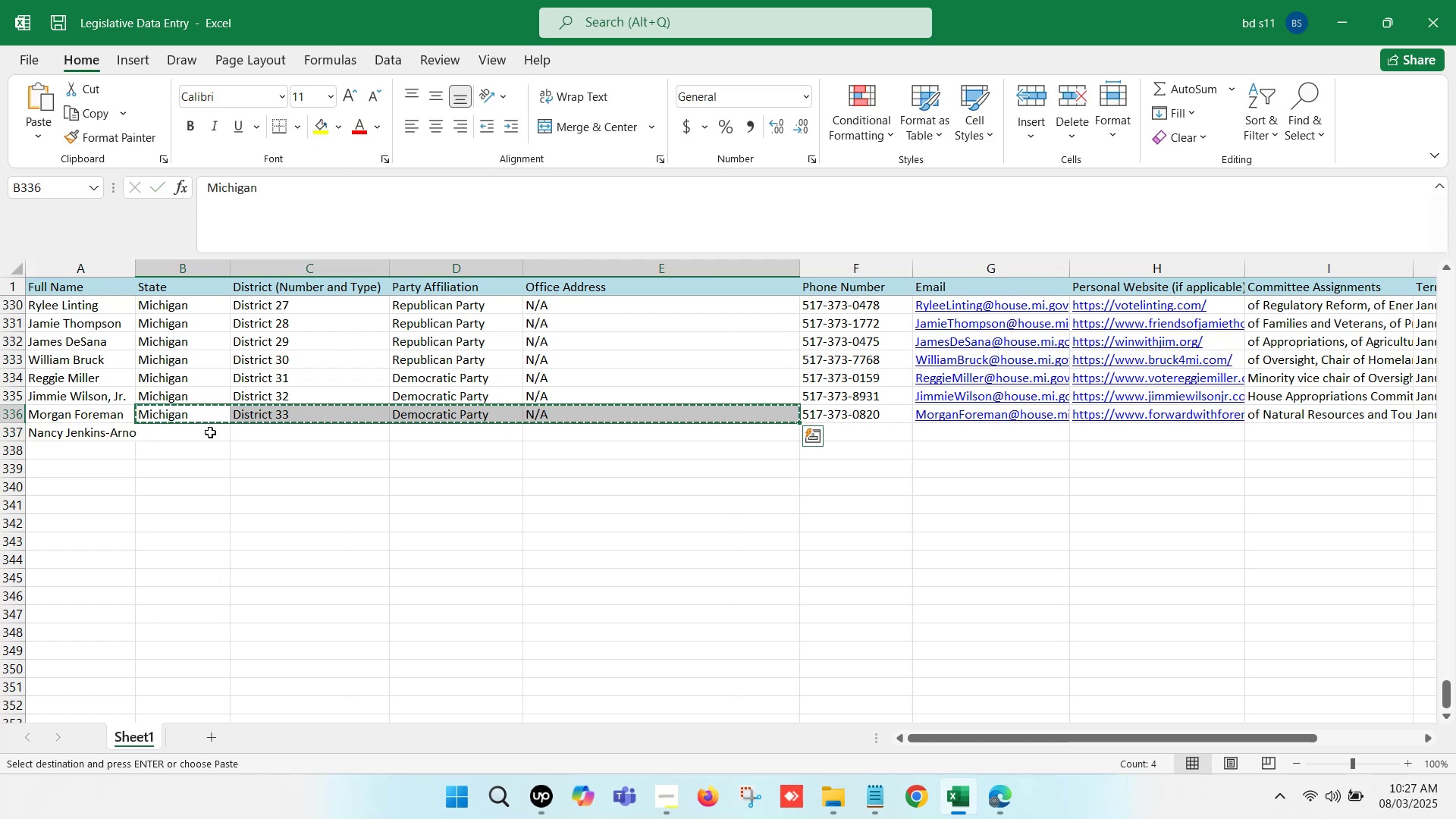 
left_click([210, 432])
 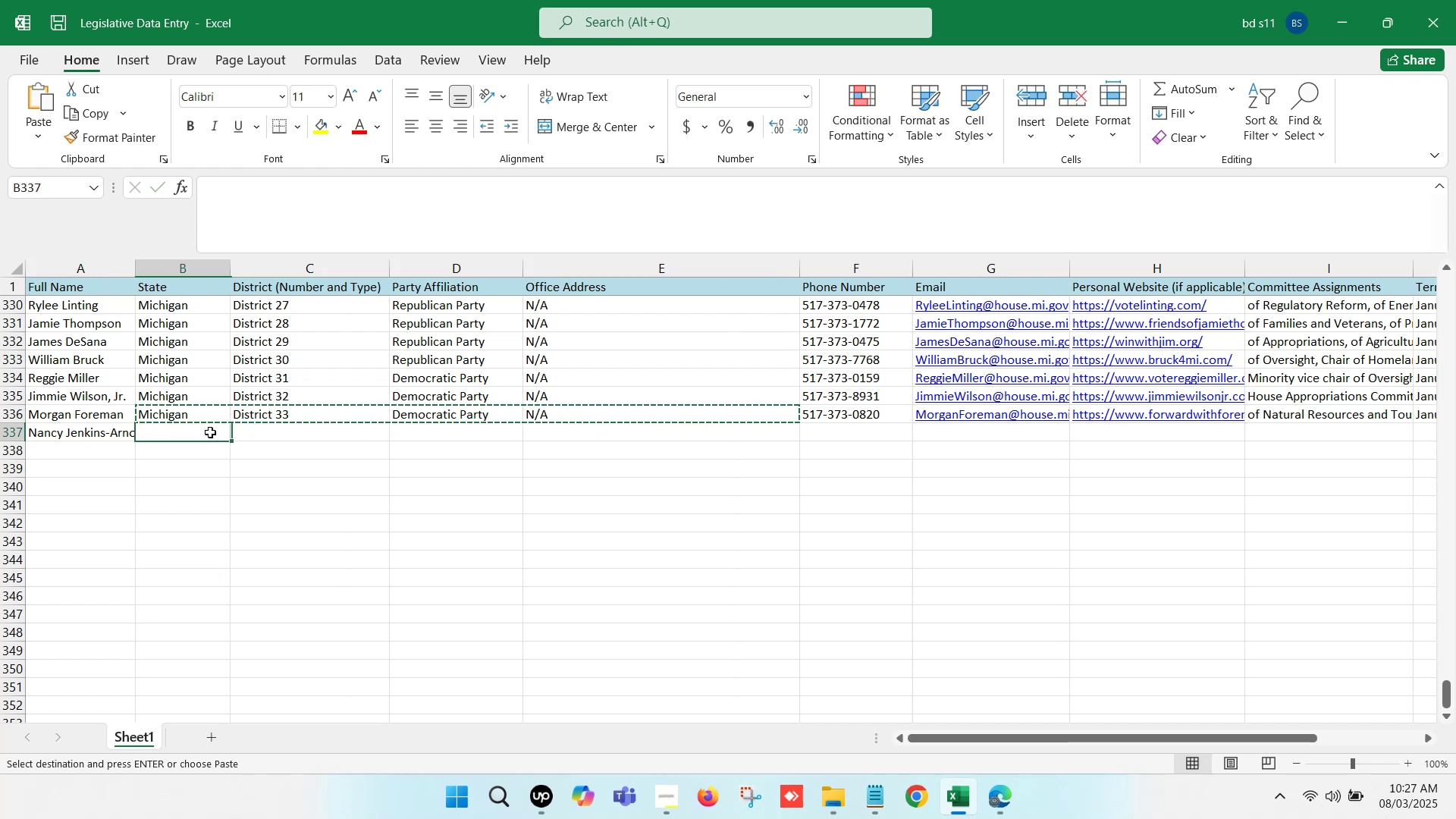 
key(Control+V)
 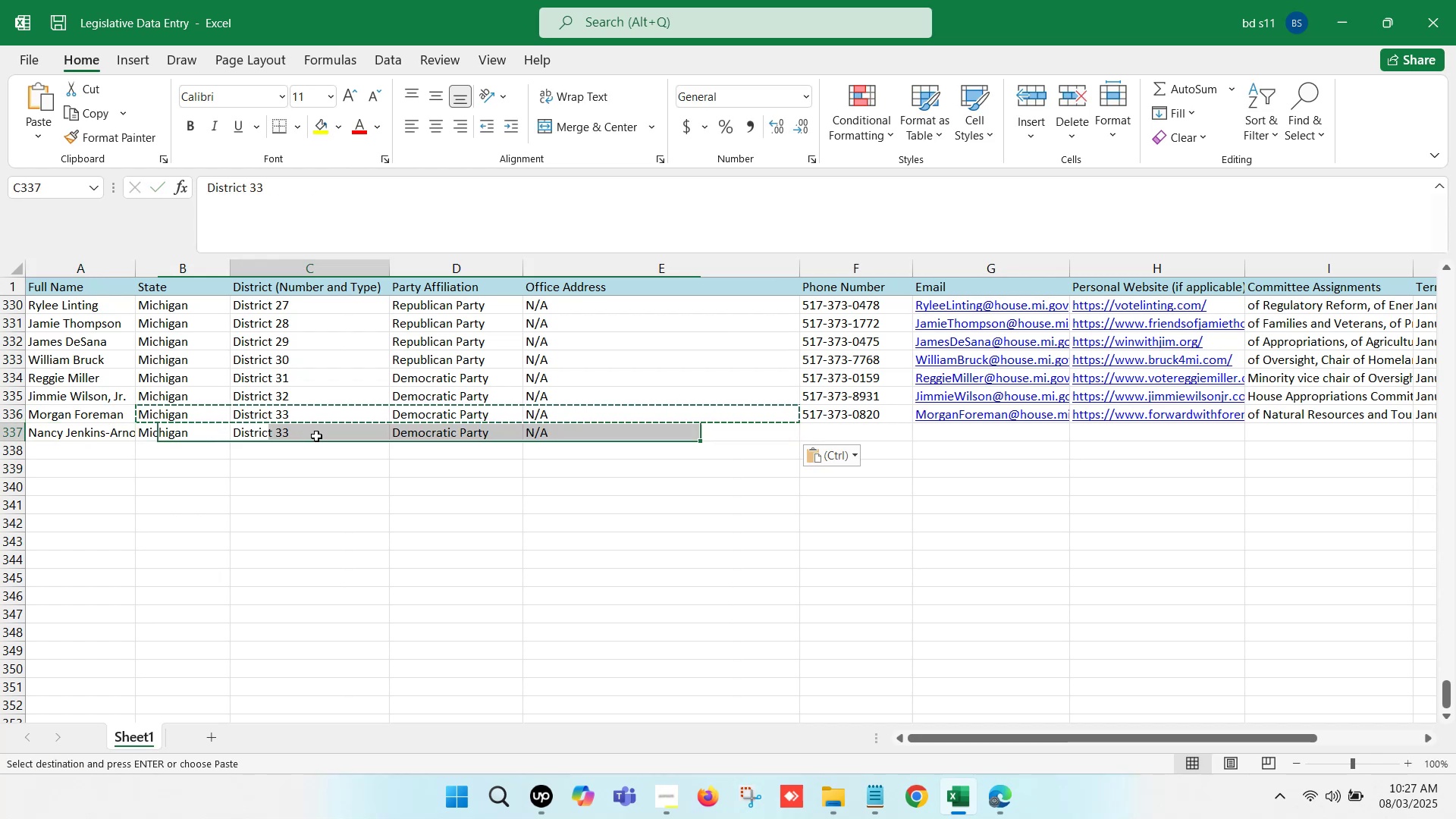 
double_click([316, 436])
 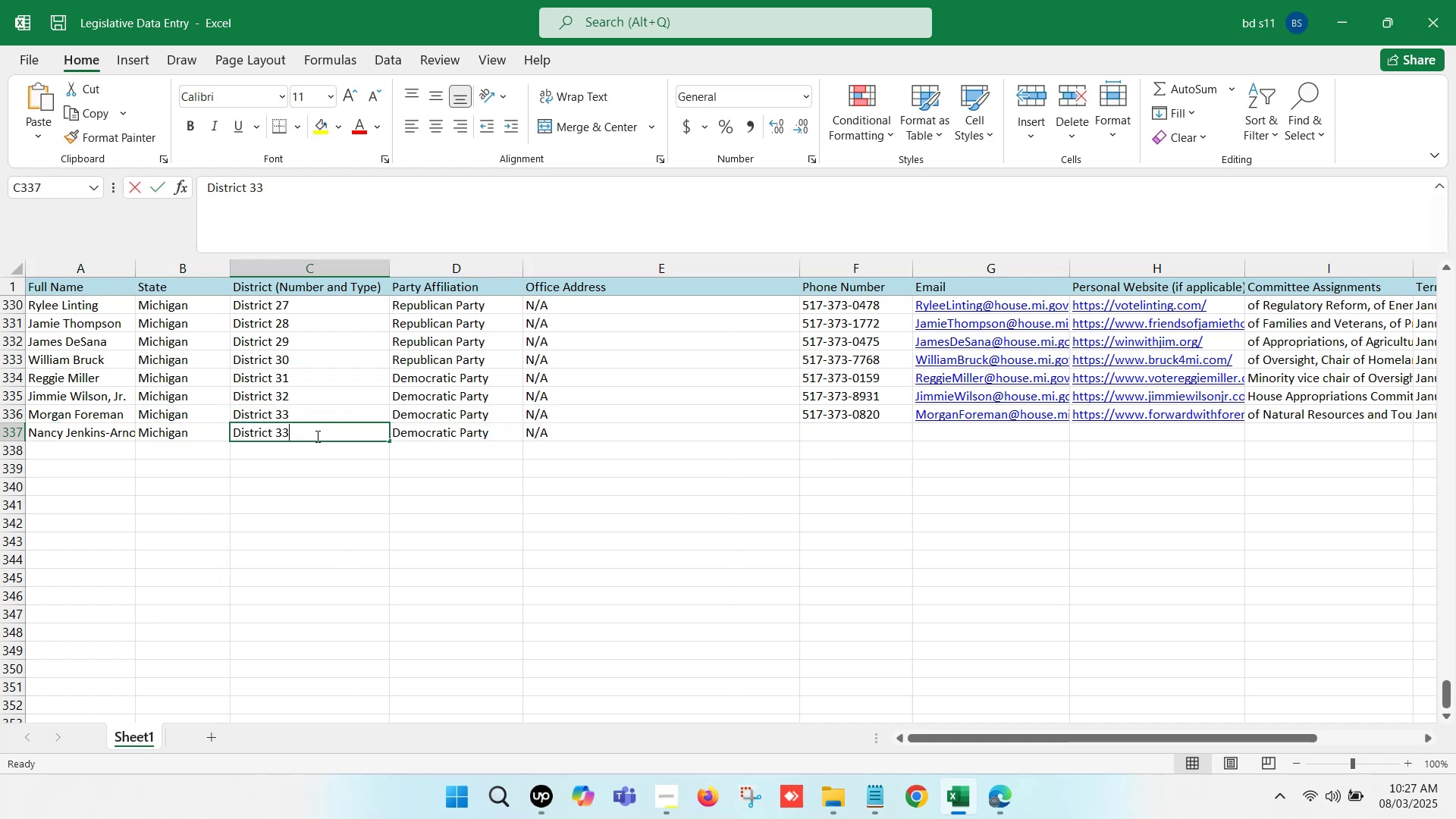 
key(Backspace)
 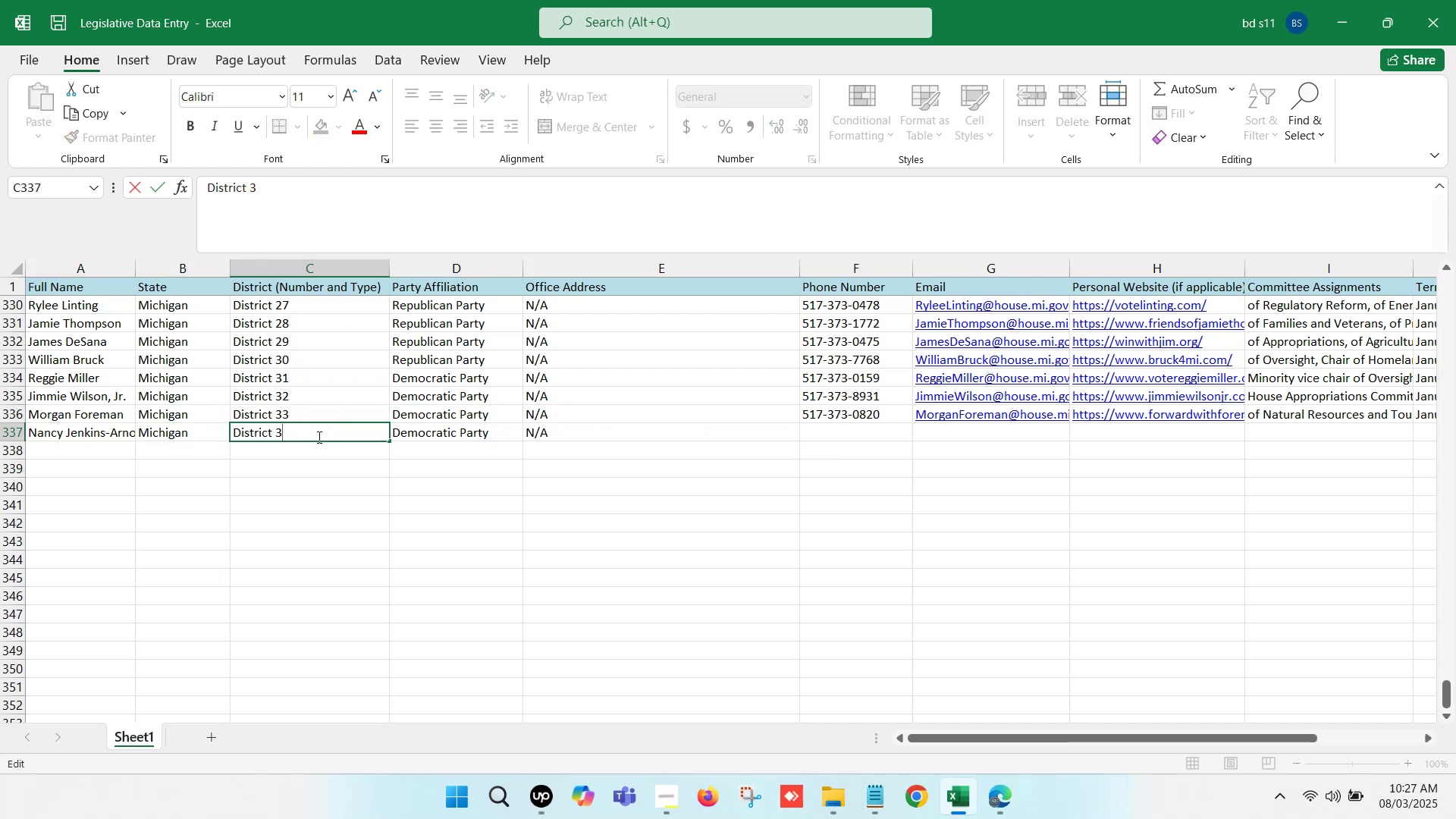 
key(5)
 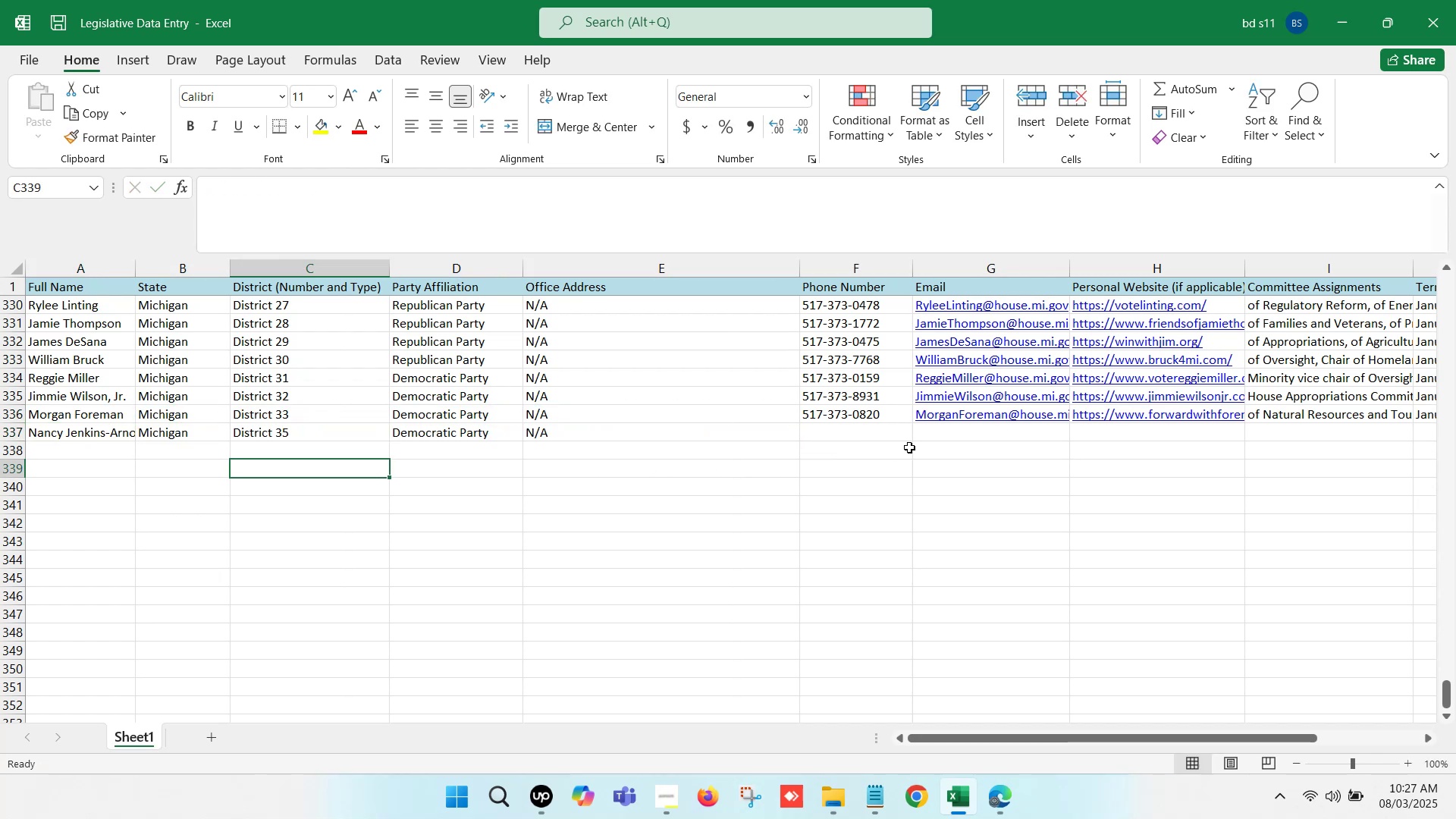 
left_click([883, 427])
 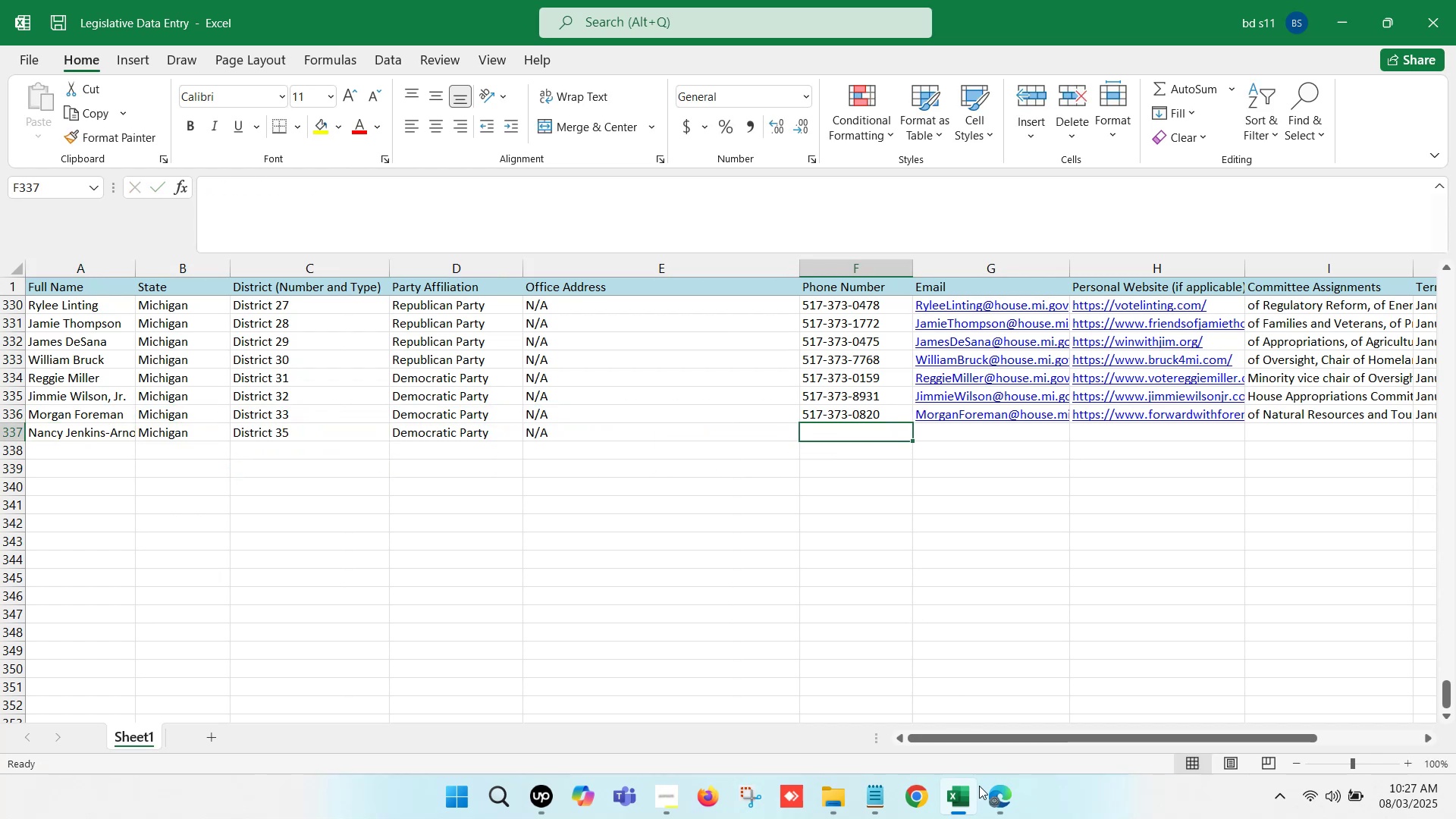 
left_click([985, 799])
 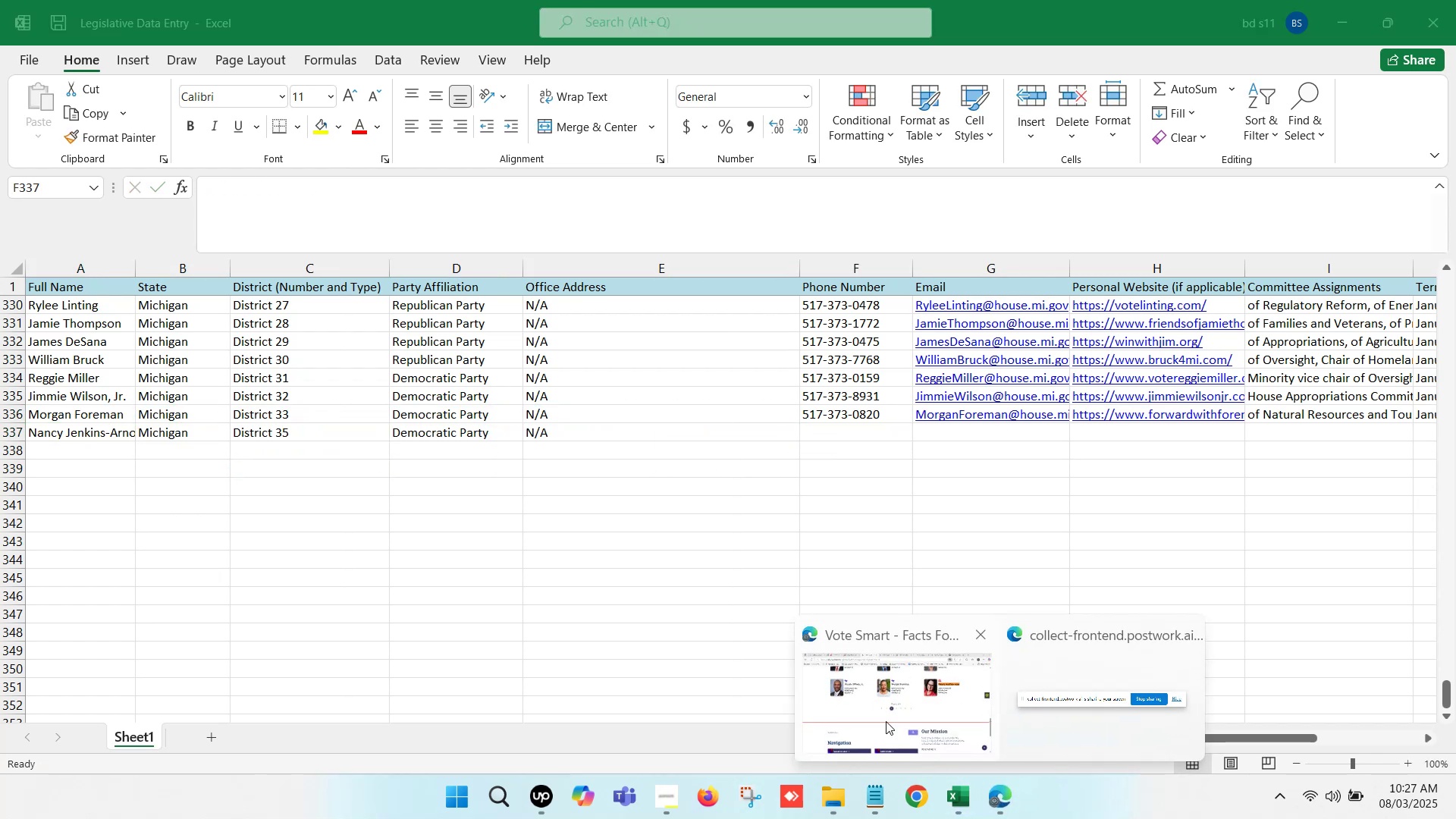 
left_click([877, 709])
 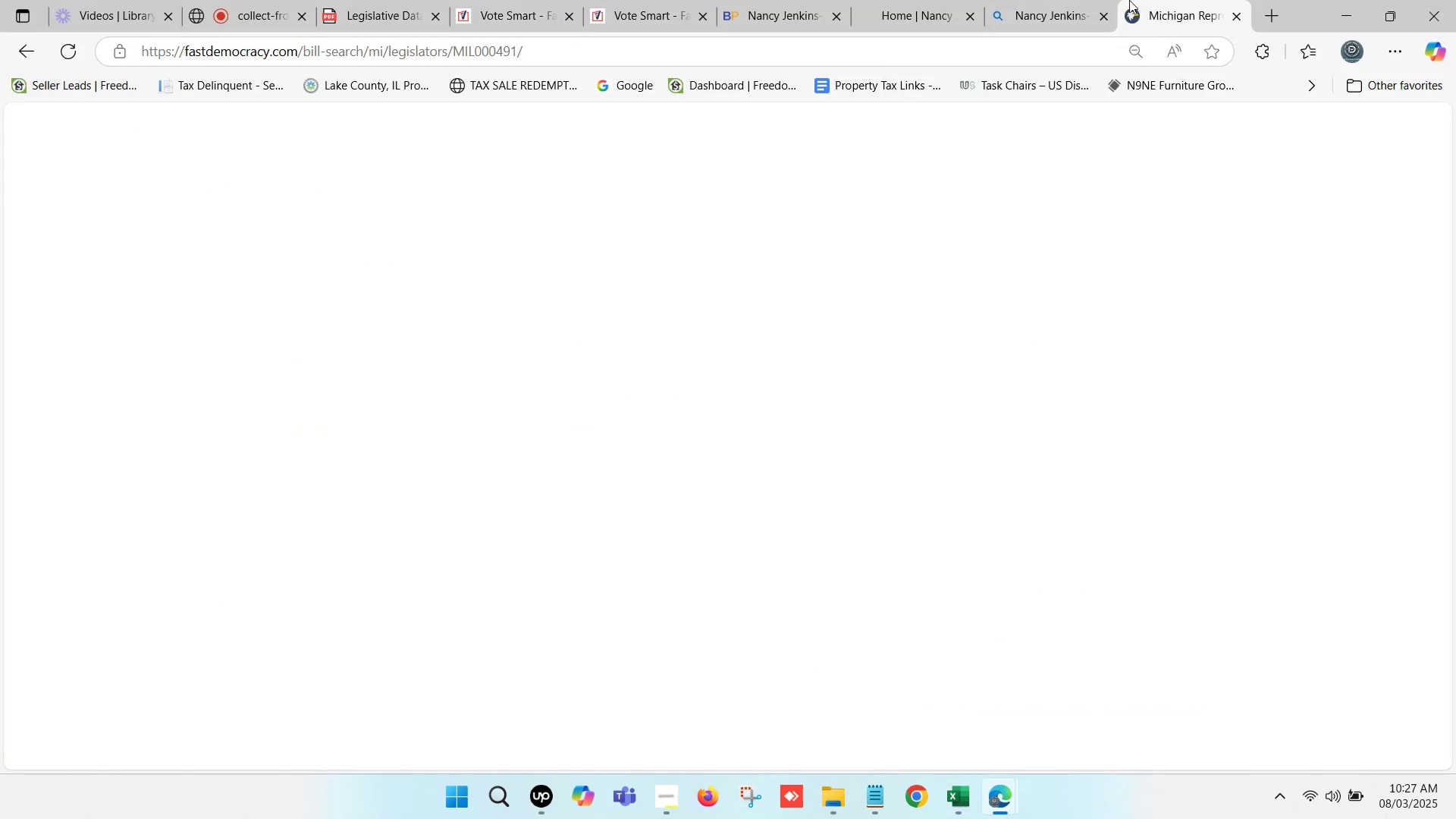 
scroll: coordinate [215, 423], scroll_direction: down, amount: 4.0
 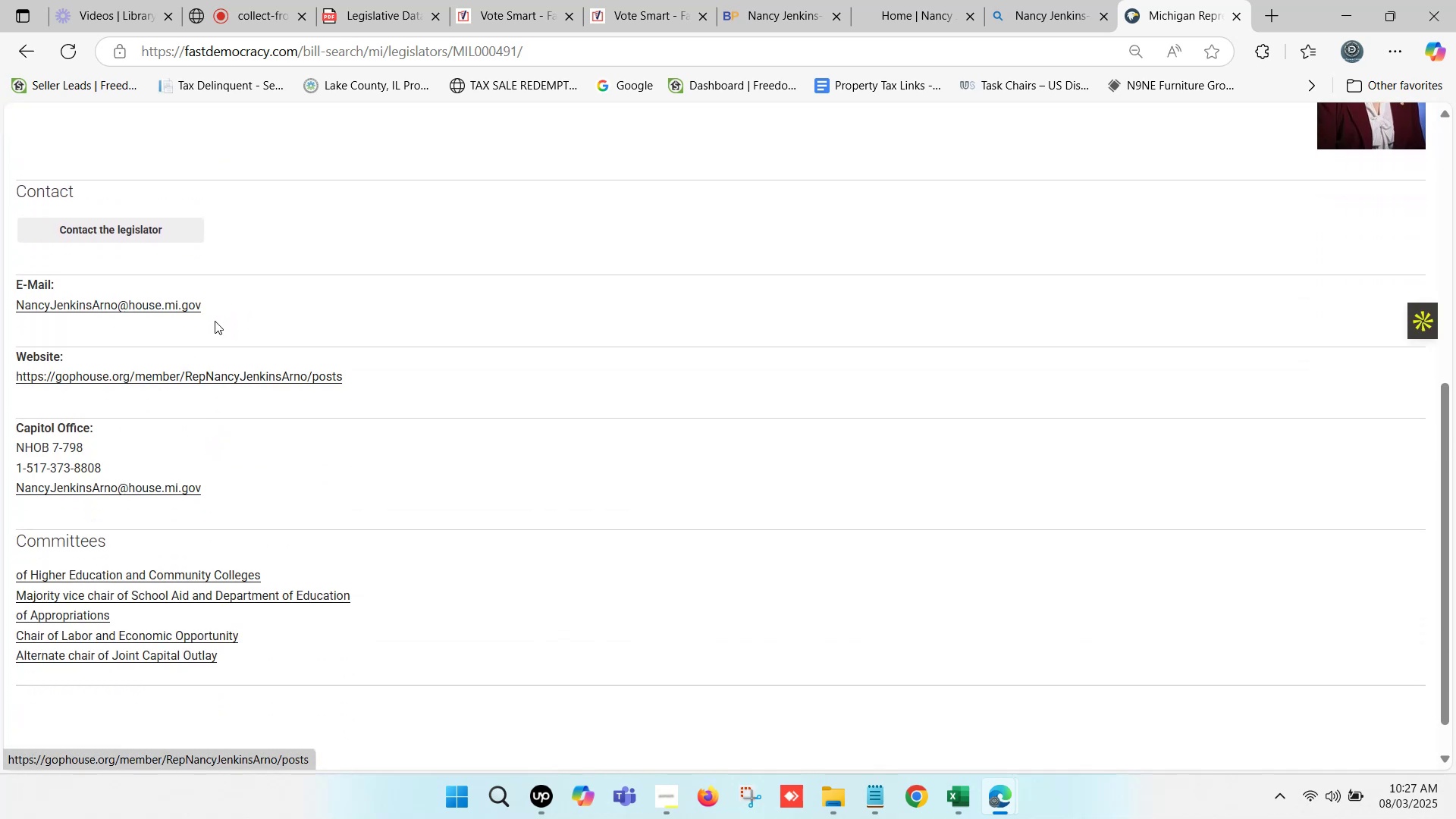 
right_click([189, 301])
 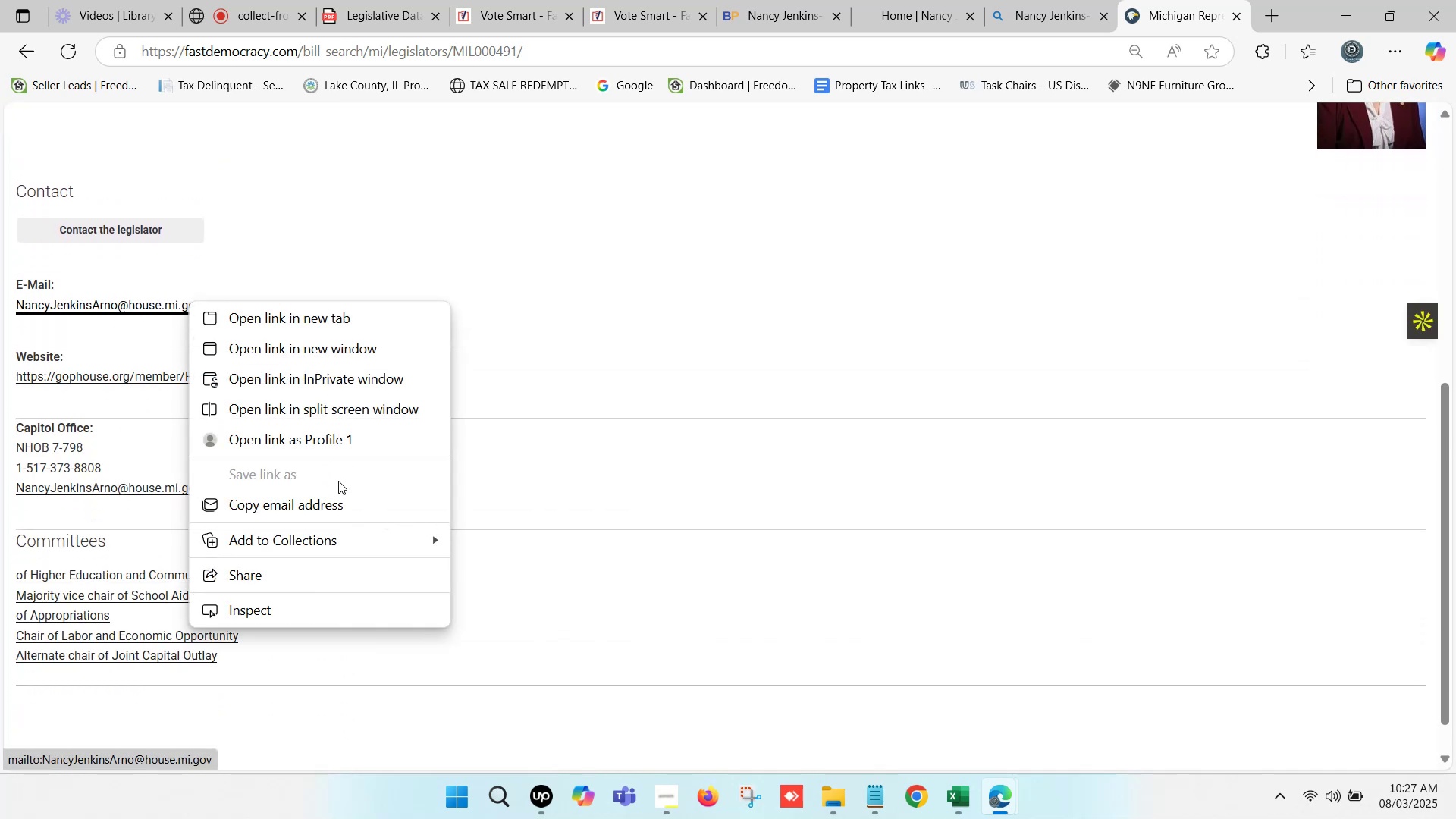 
left_click([340, 500])
 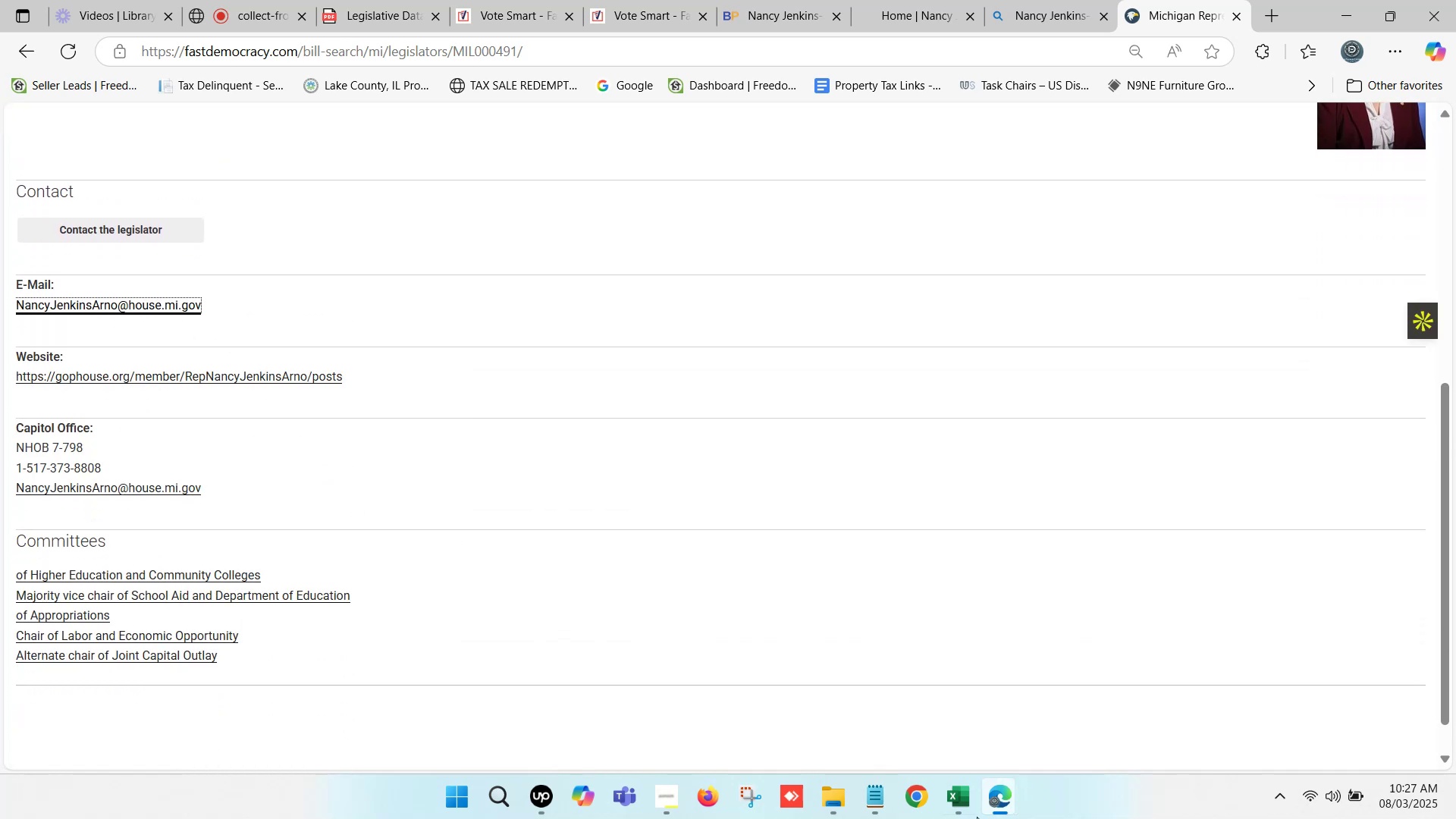 
left_click([965, 808])
 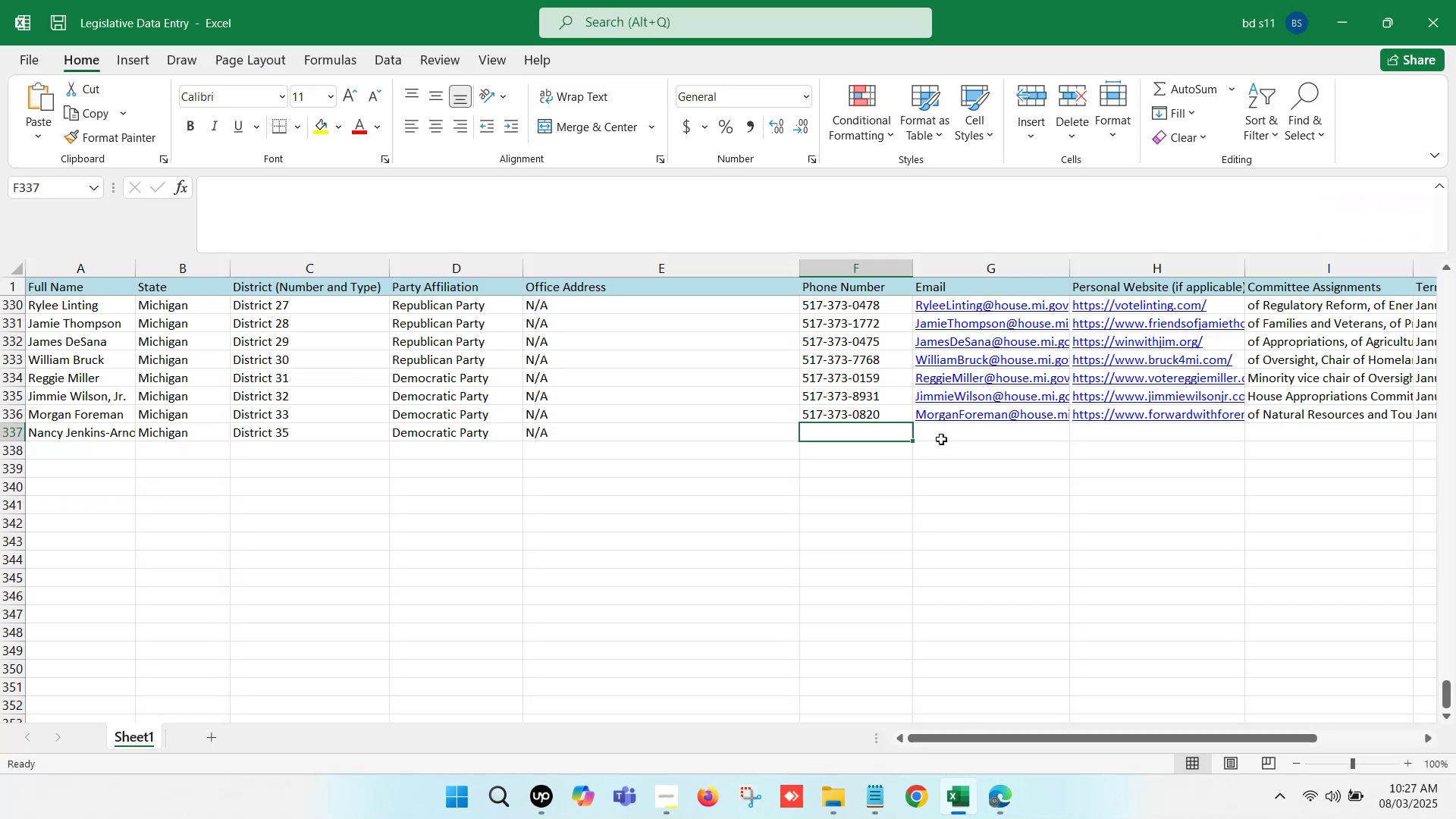 
left_click([947, 434])
 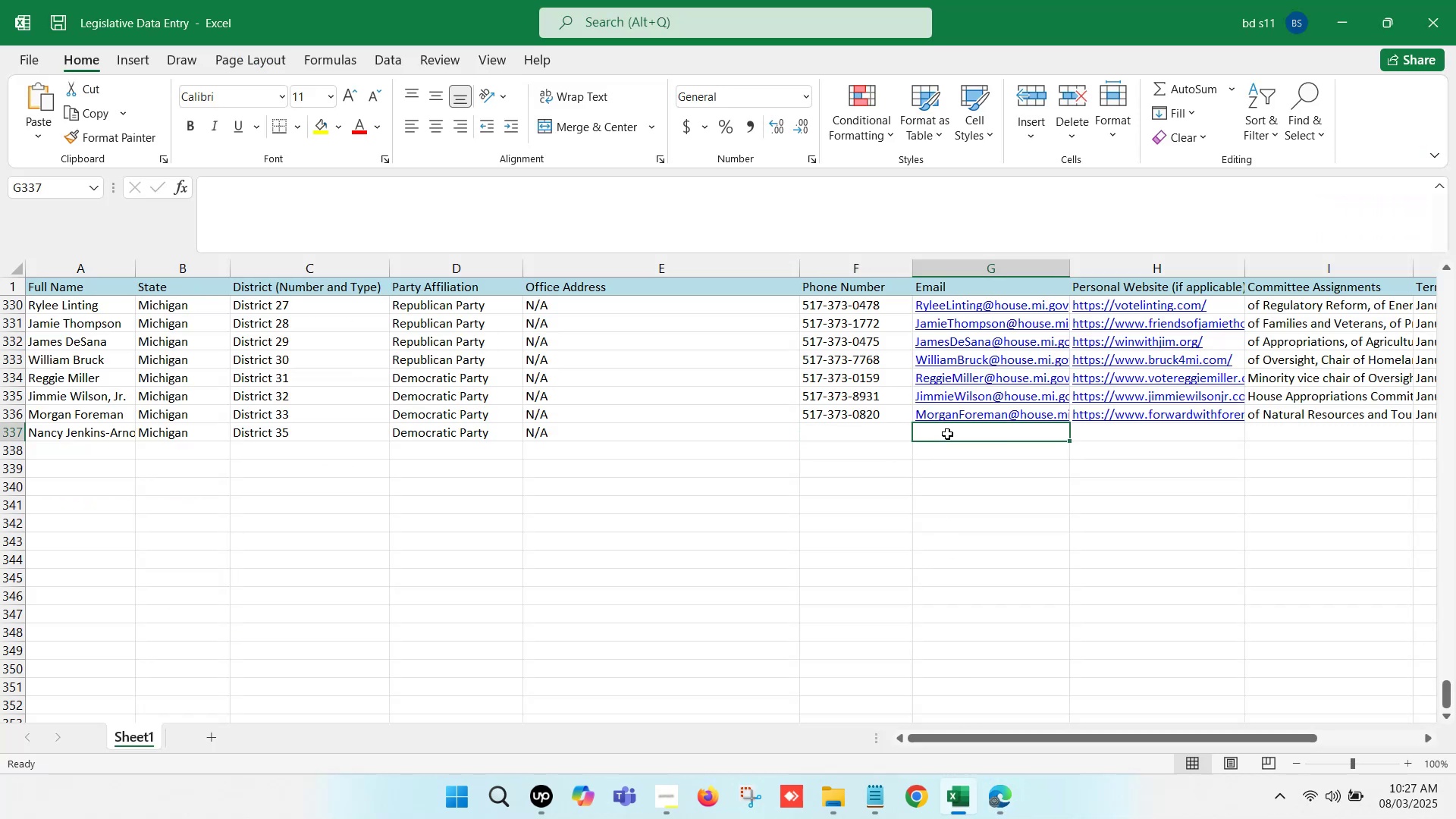 
left_click([947, 434])
 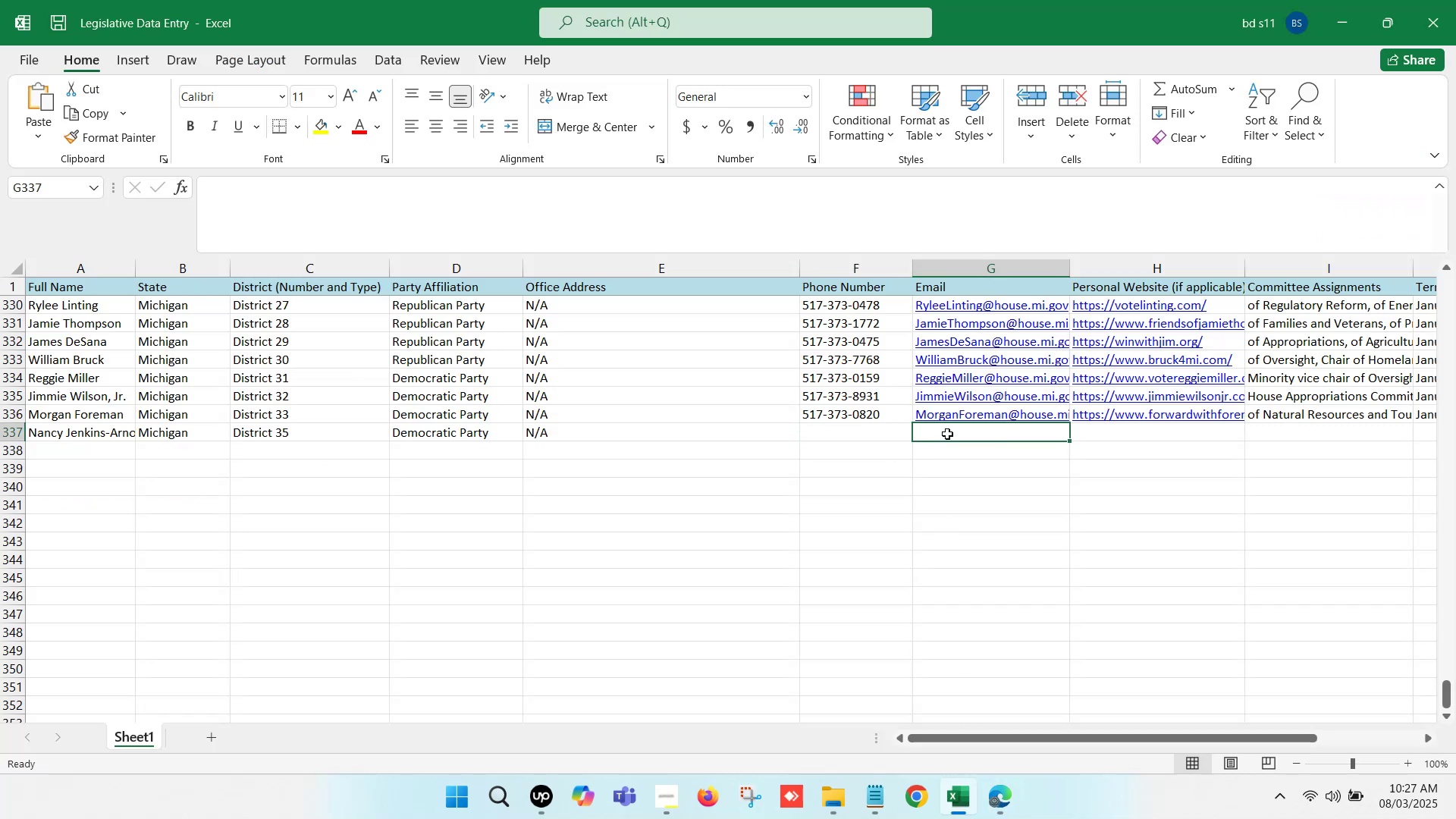 
double_click([947, 434])
 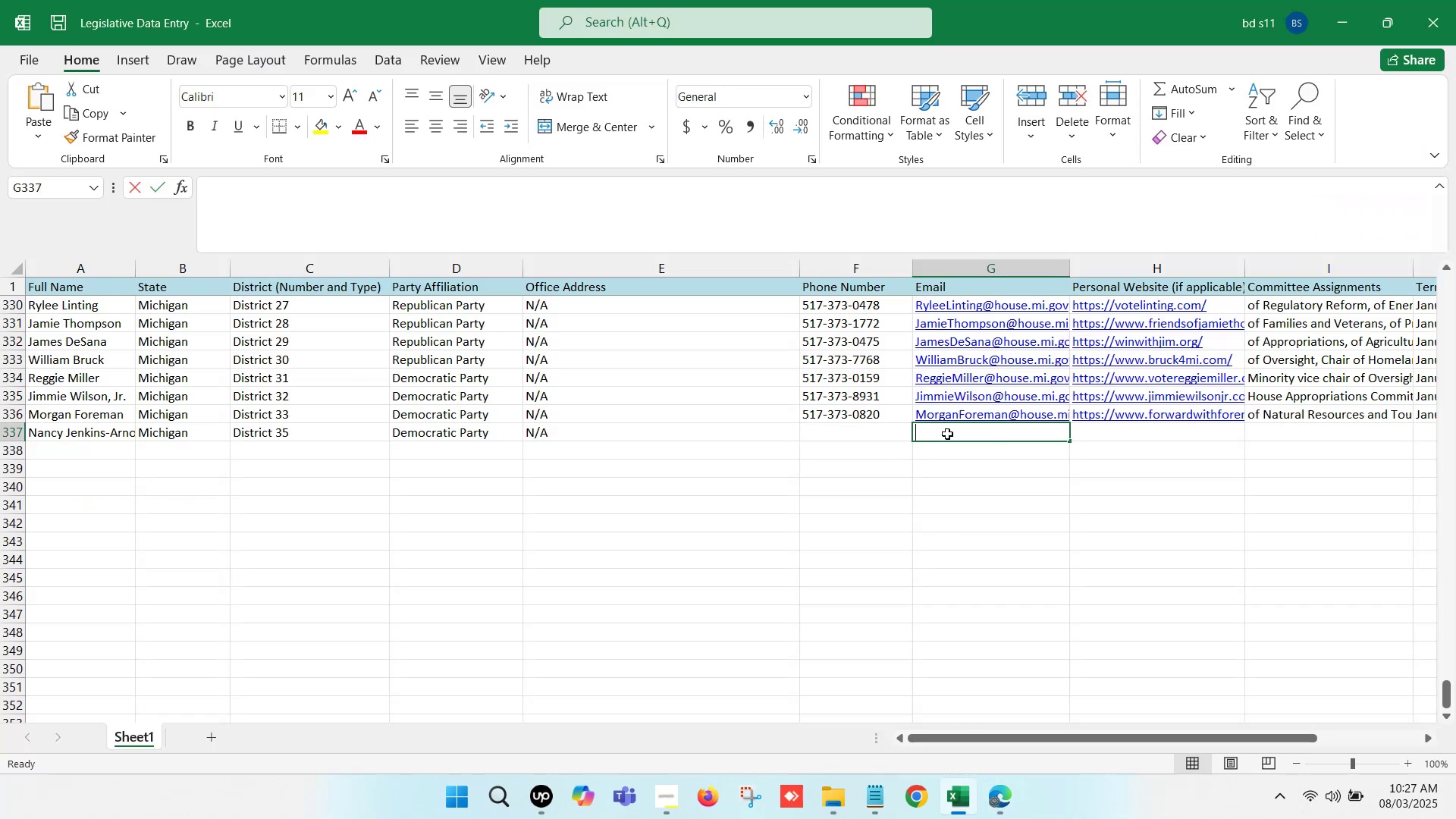 
key(Control+V)
 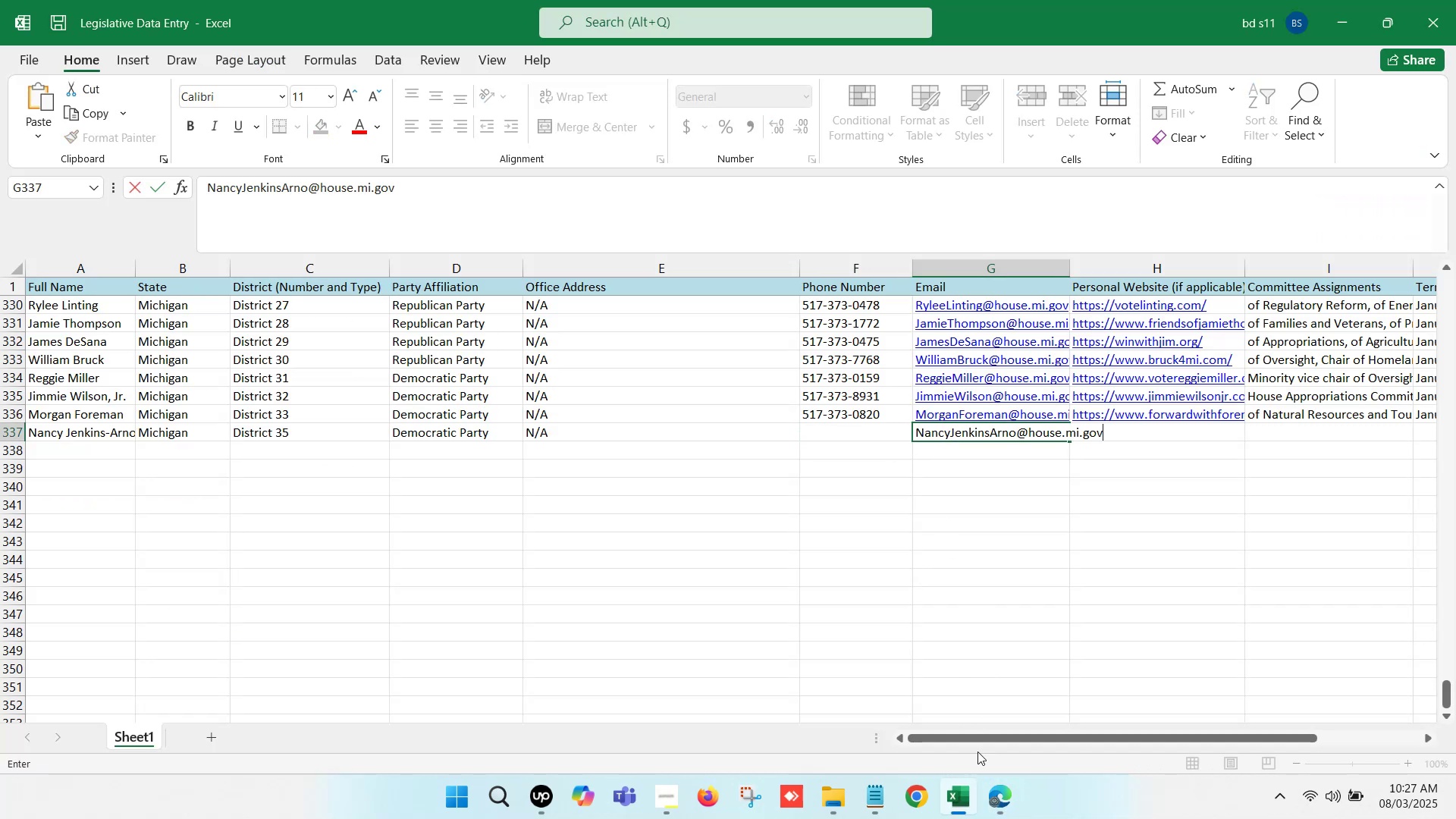 
left_click([965, 813])
 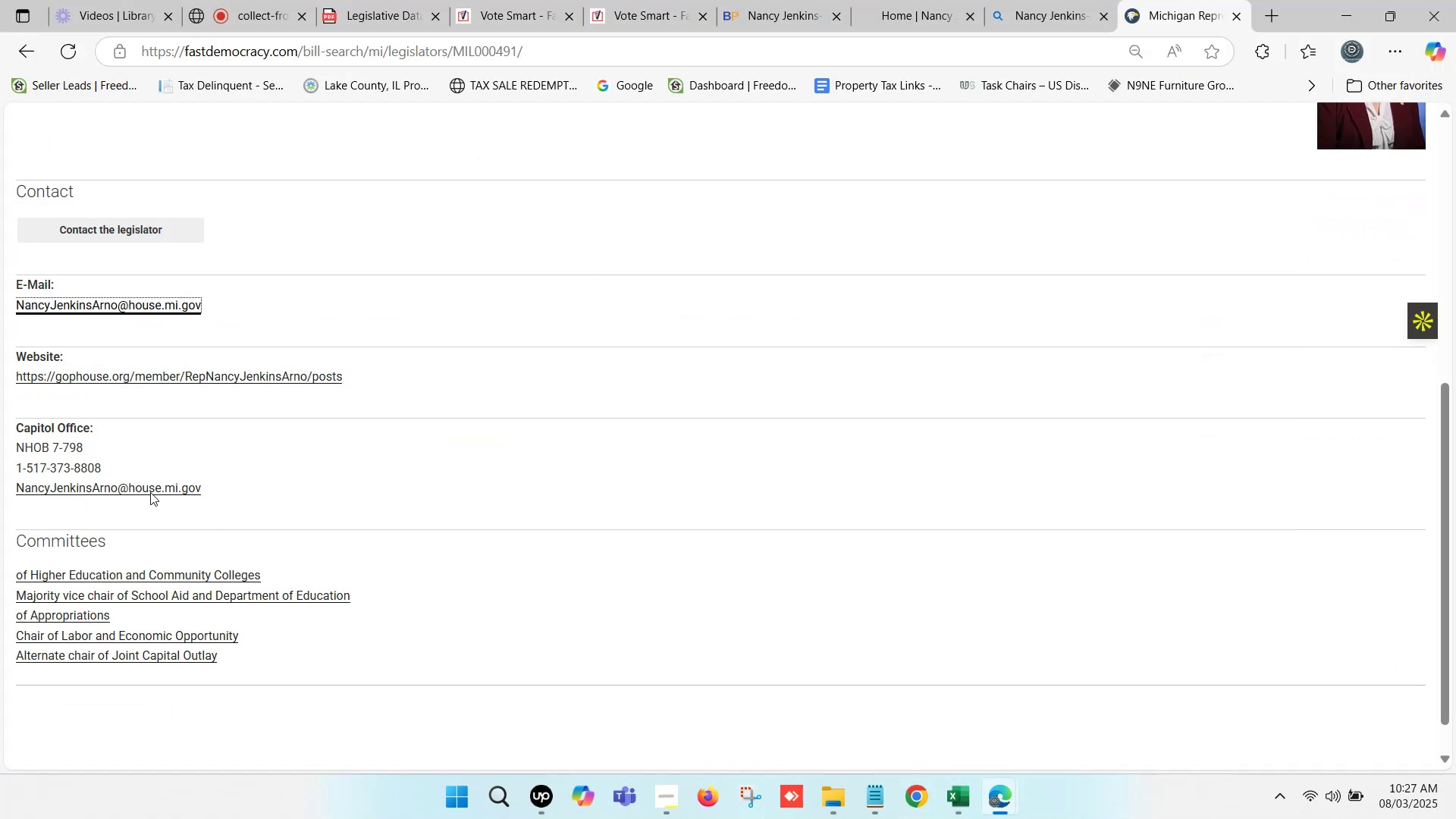 
left_click_drag(start_coordinate=[111, 471], to_coordinate=[27, 466])
 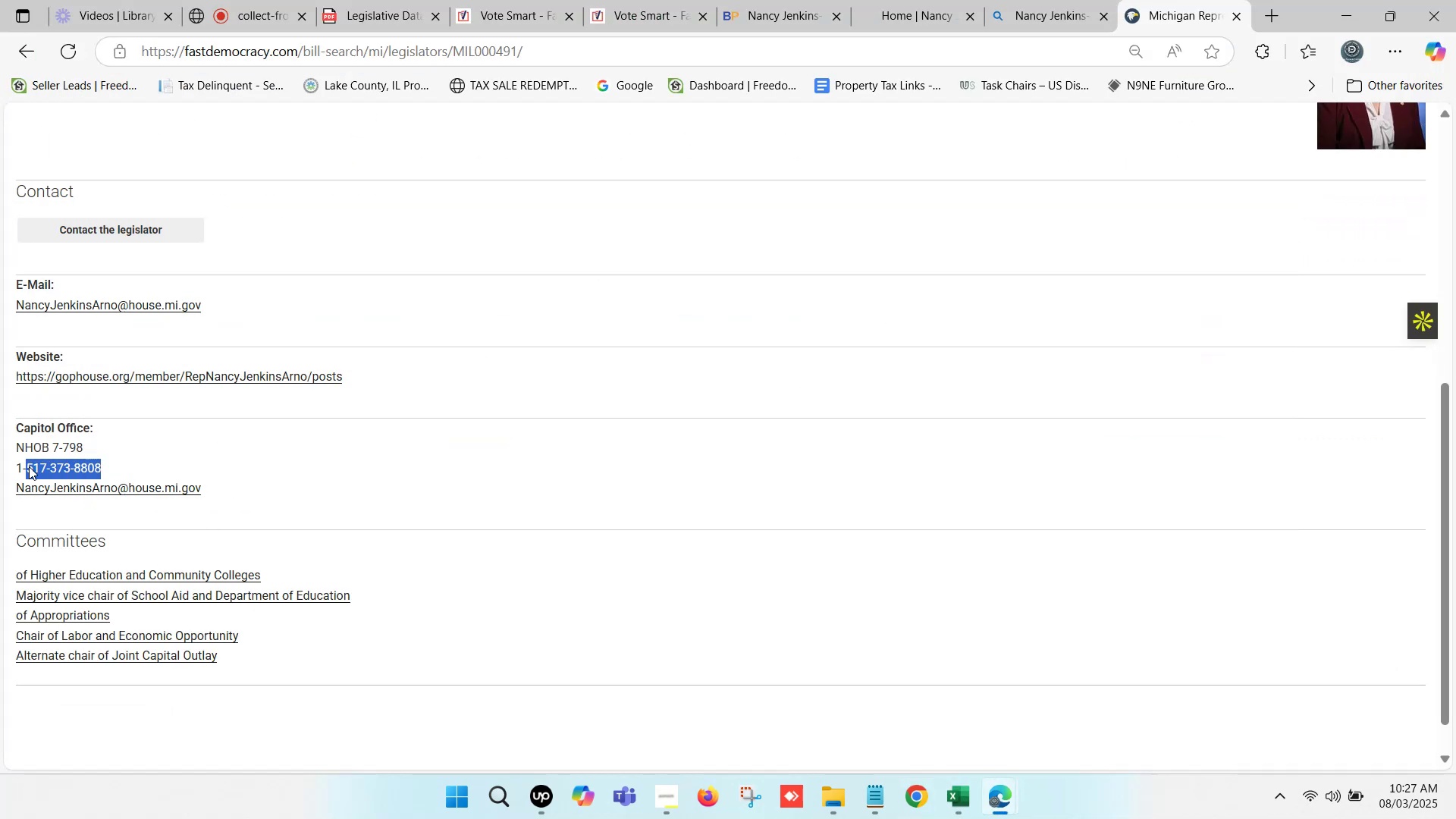 
key(Control+C)
 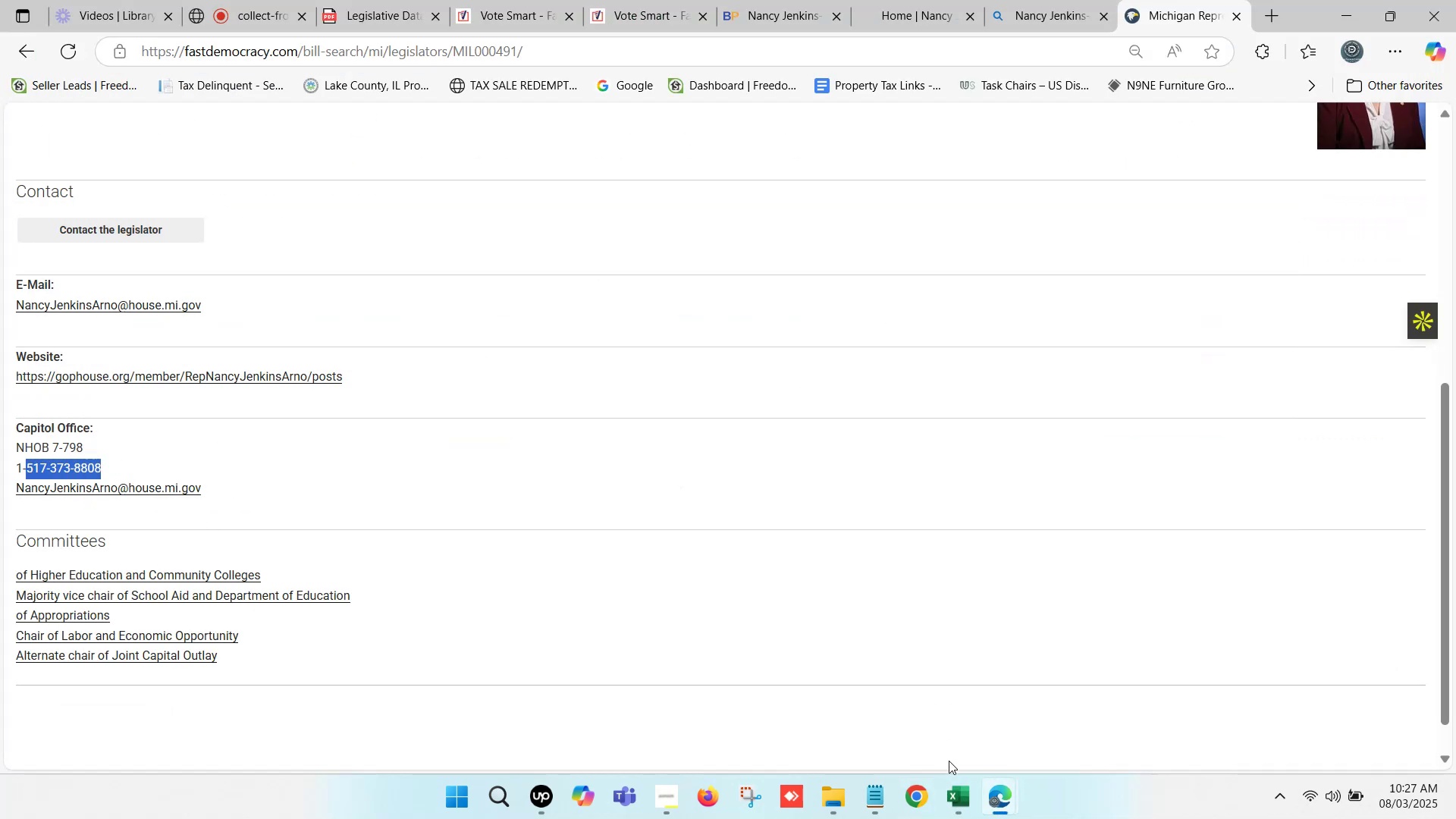 
left_click([952, 797])
 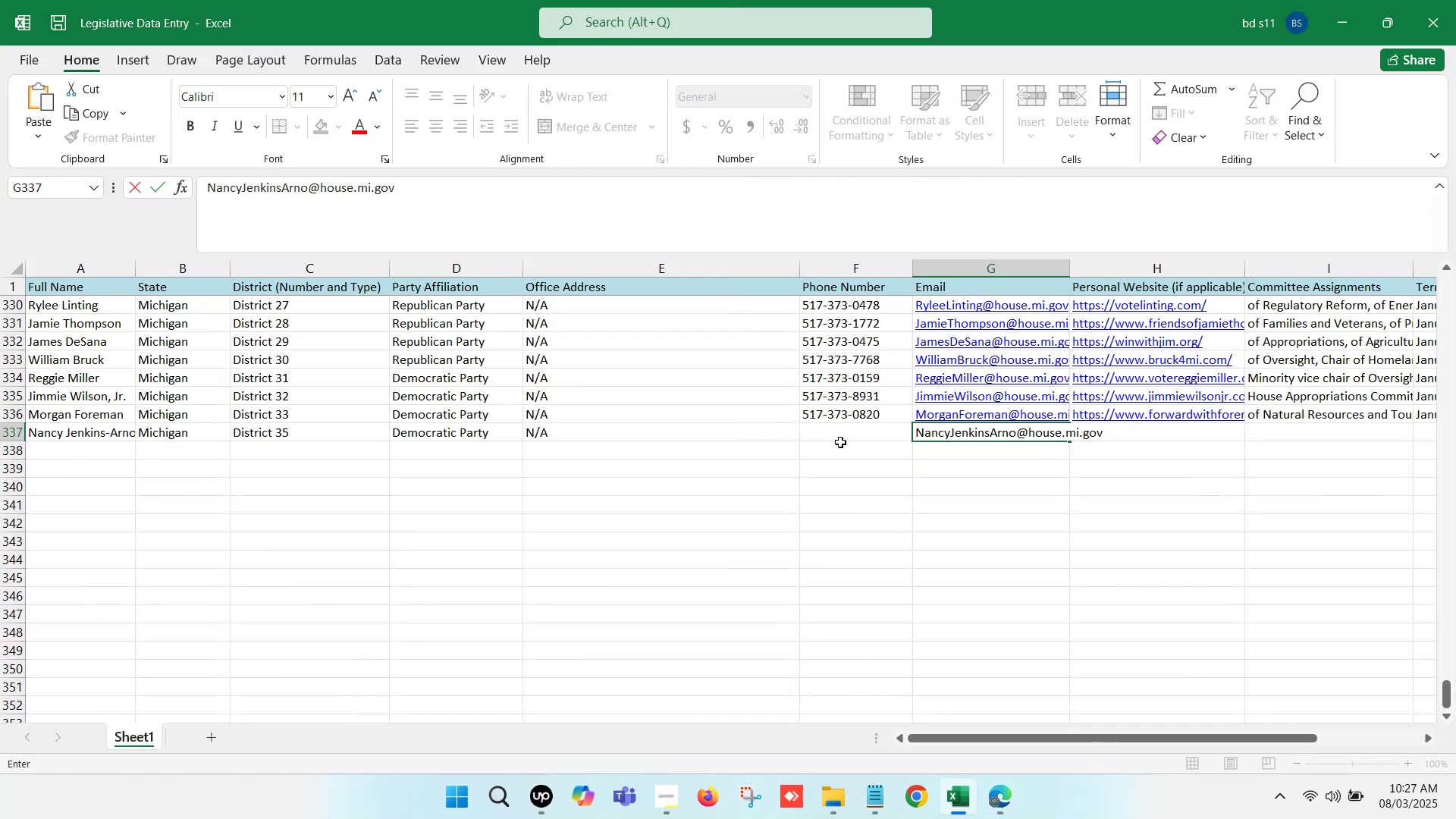 
double_click([846, 431])
 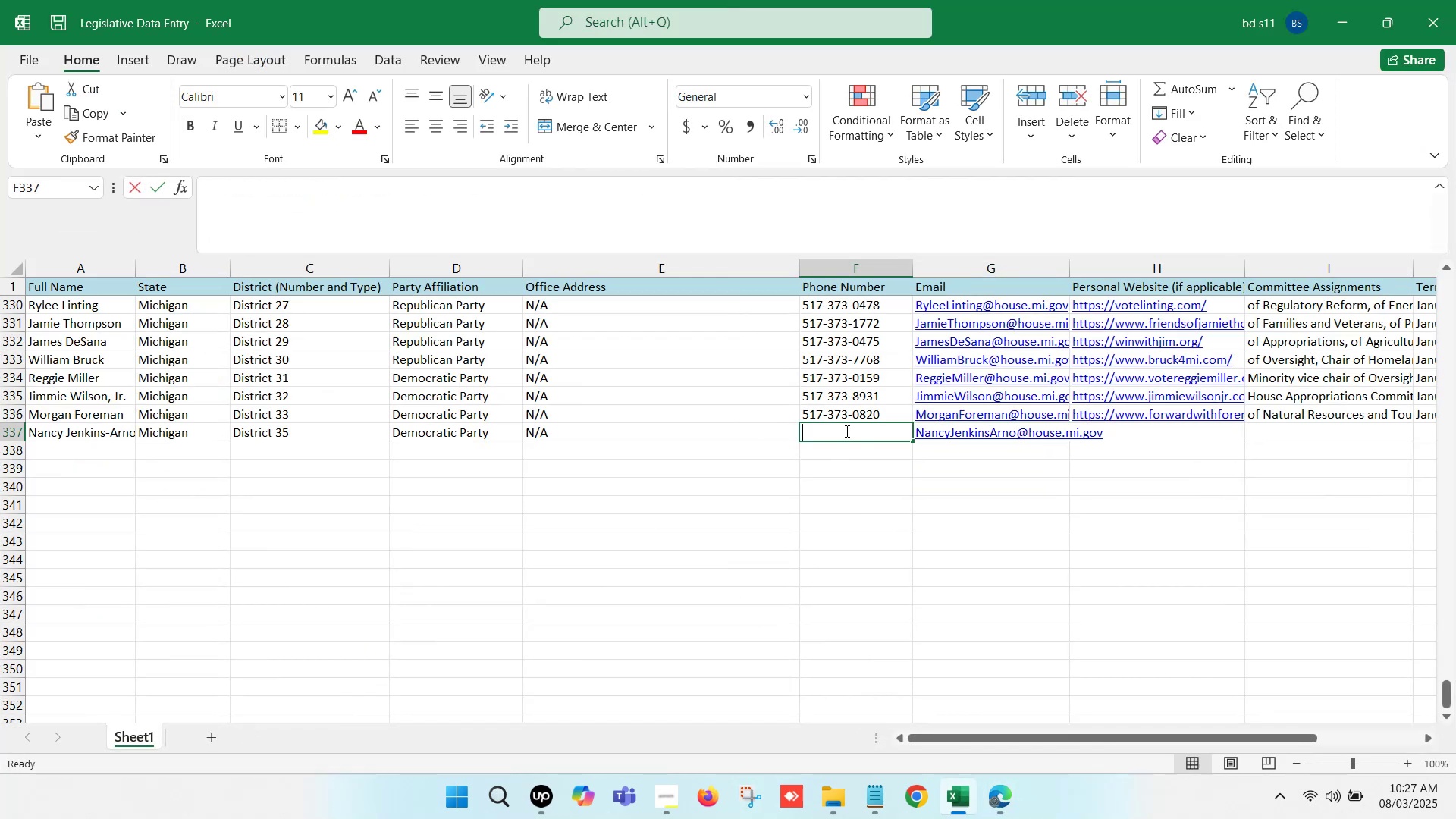 
key(Control+V)
 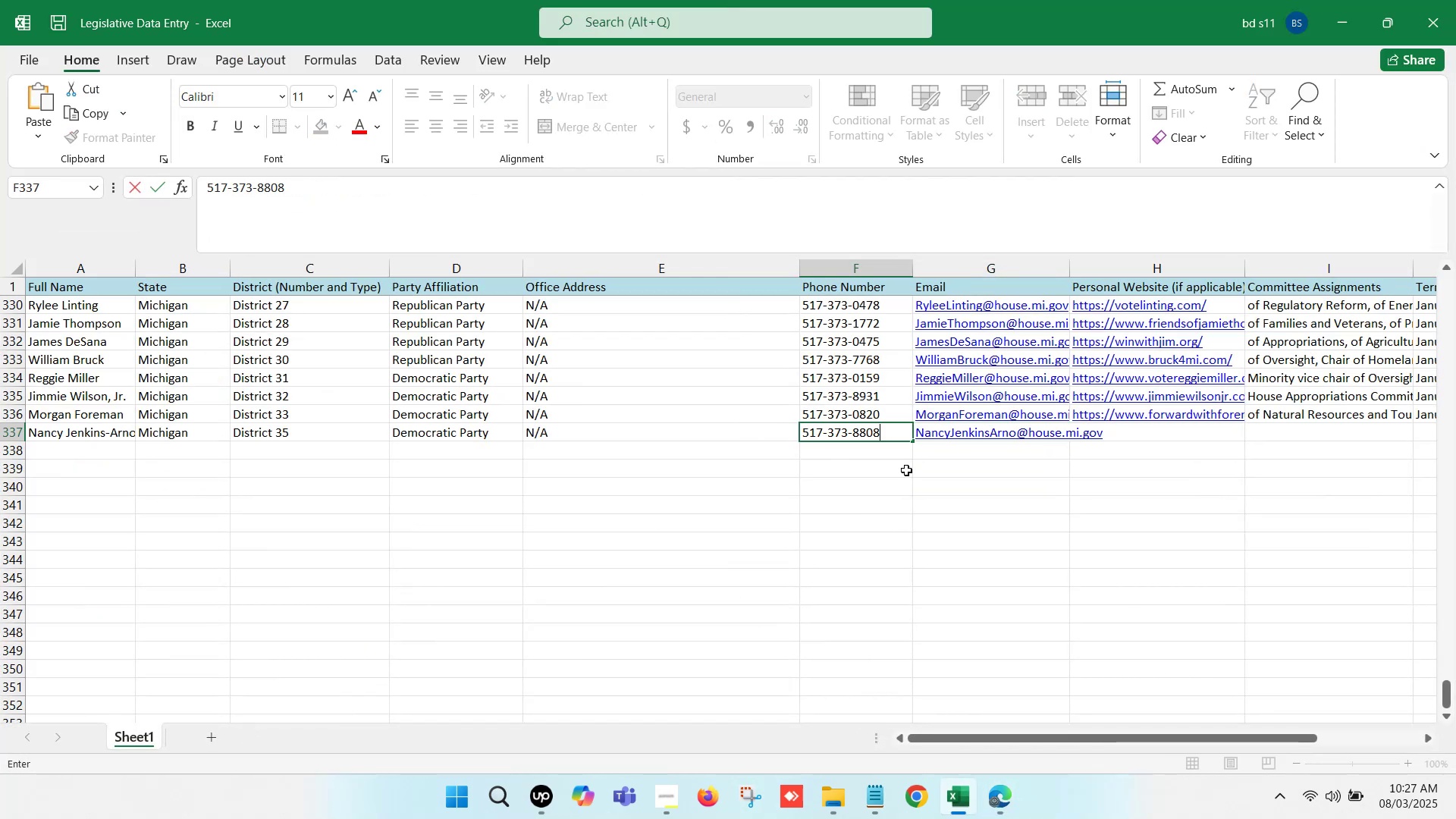 
left_click([906, 470])
 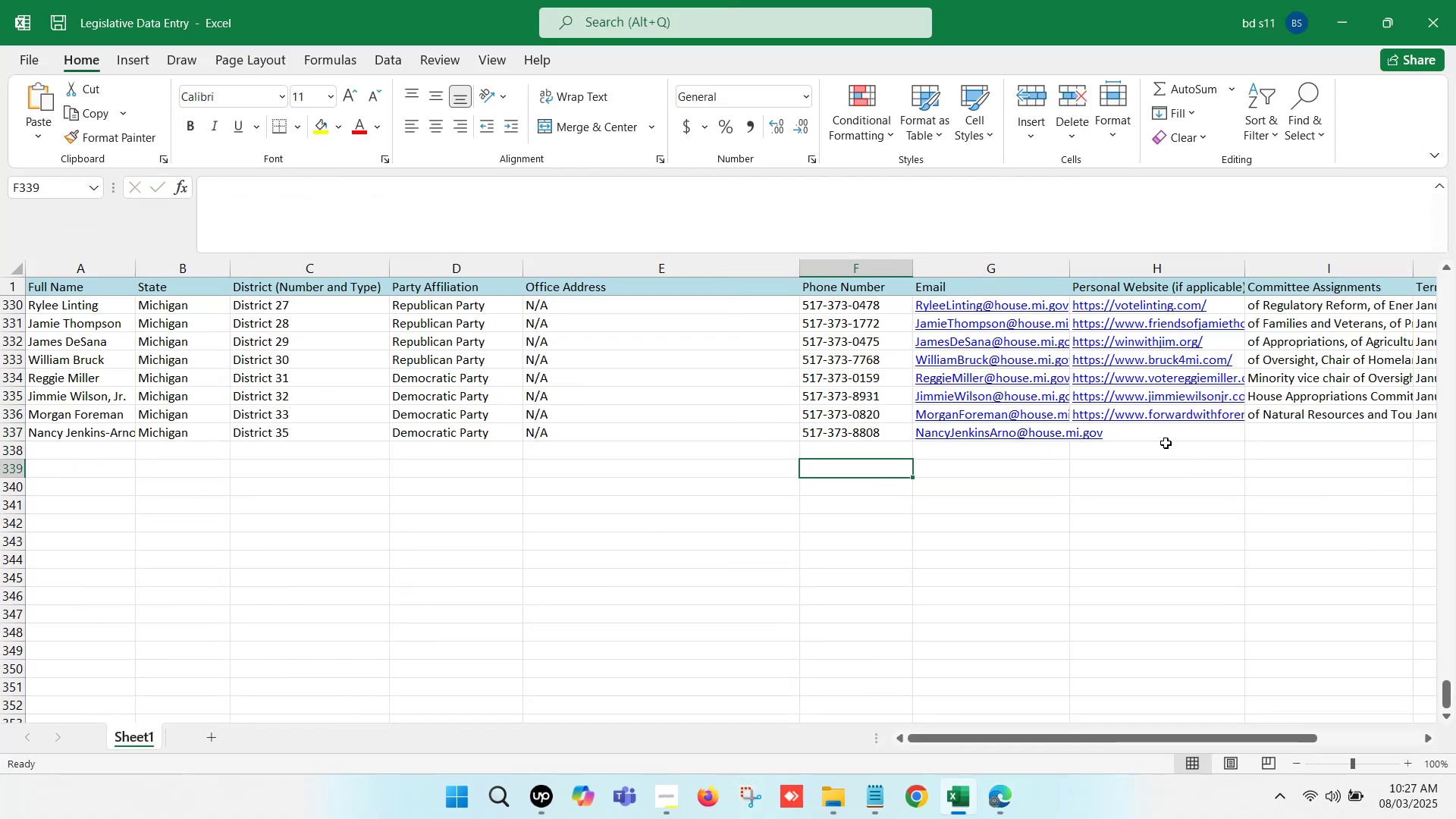 
left_click([1166, 440])
 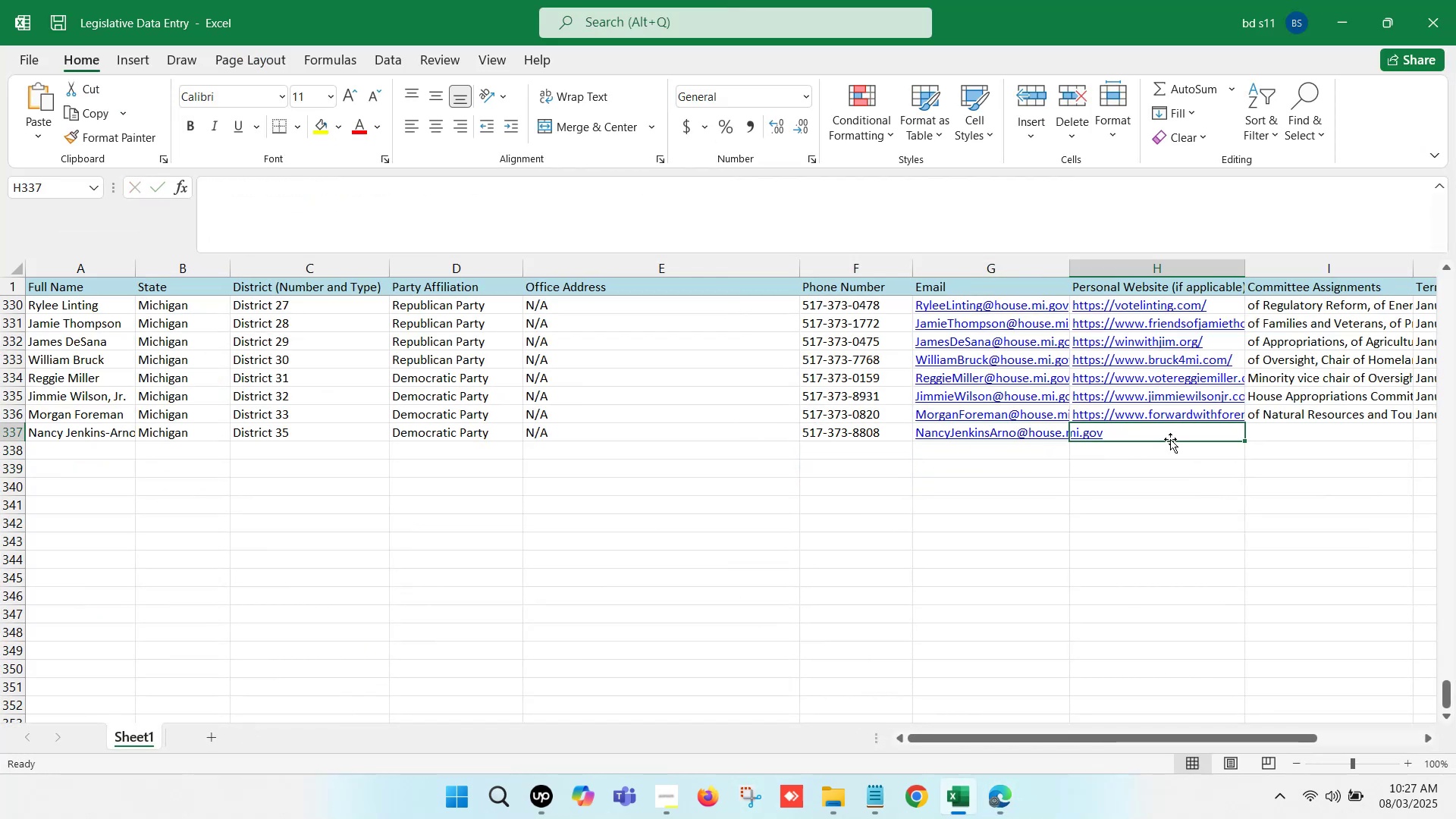 
key(ArrowRight)
 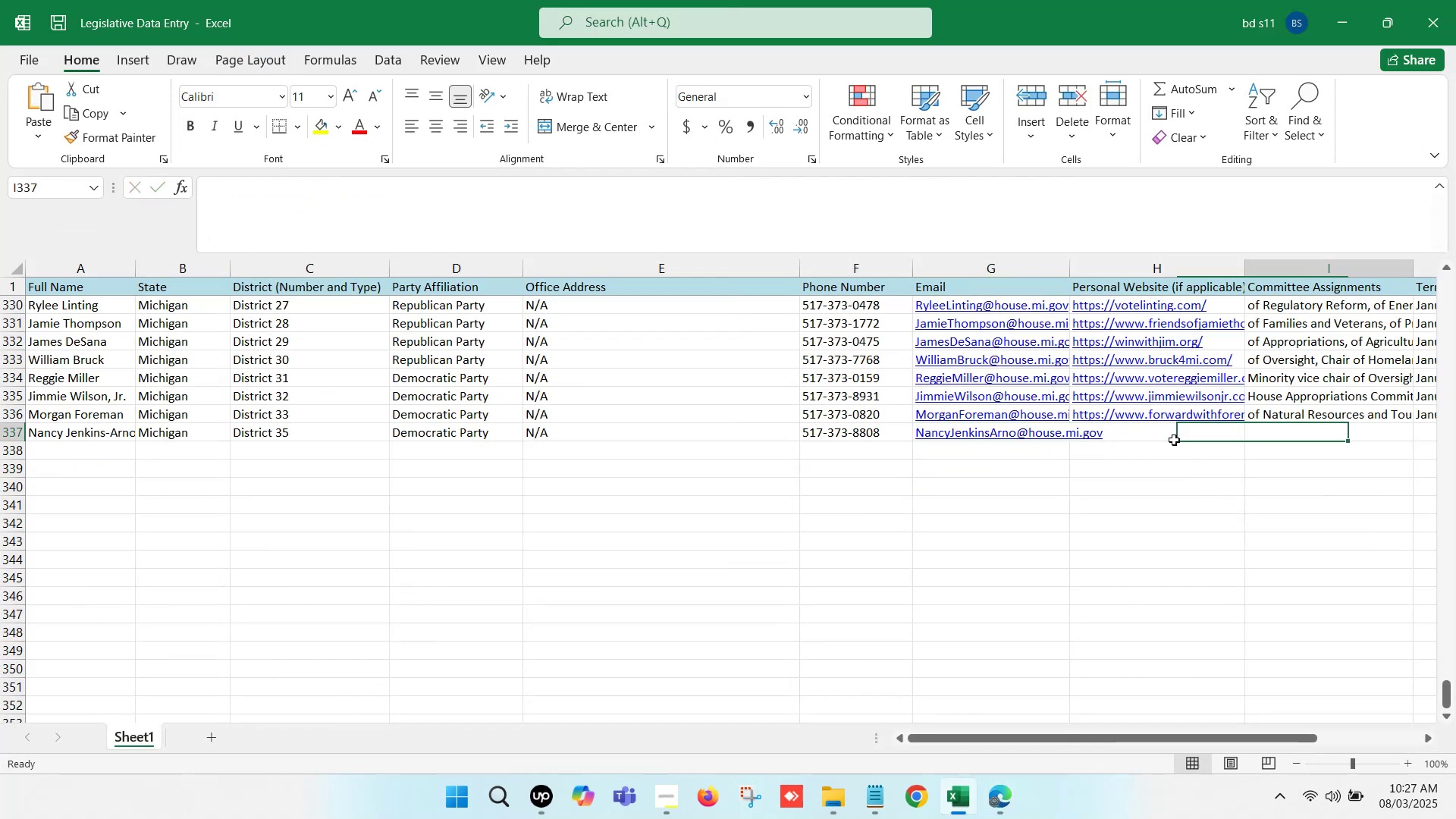 
key(ArrowRight)
 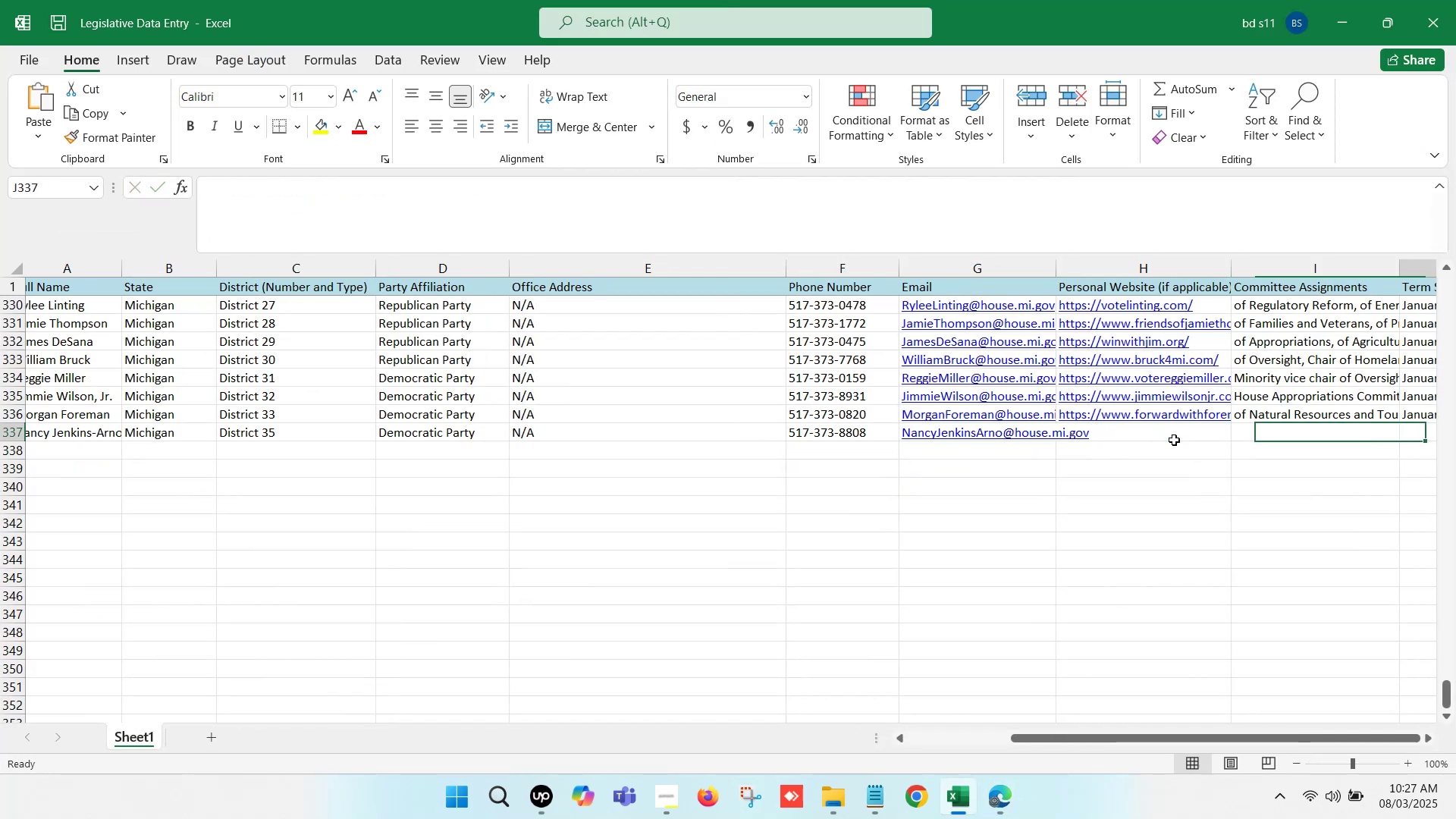 
key(ArrowRight)
 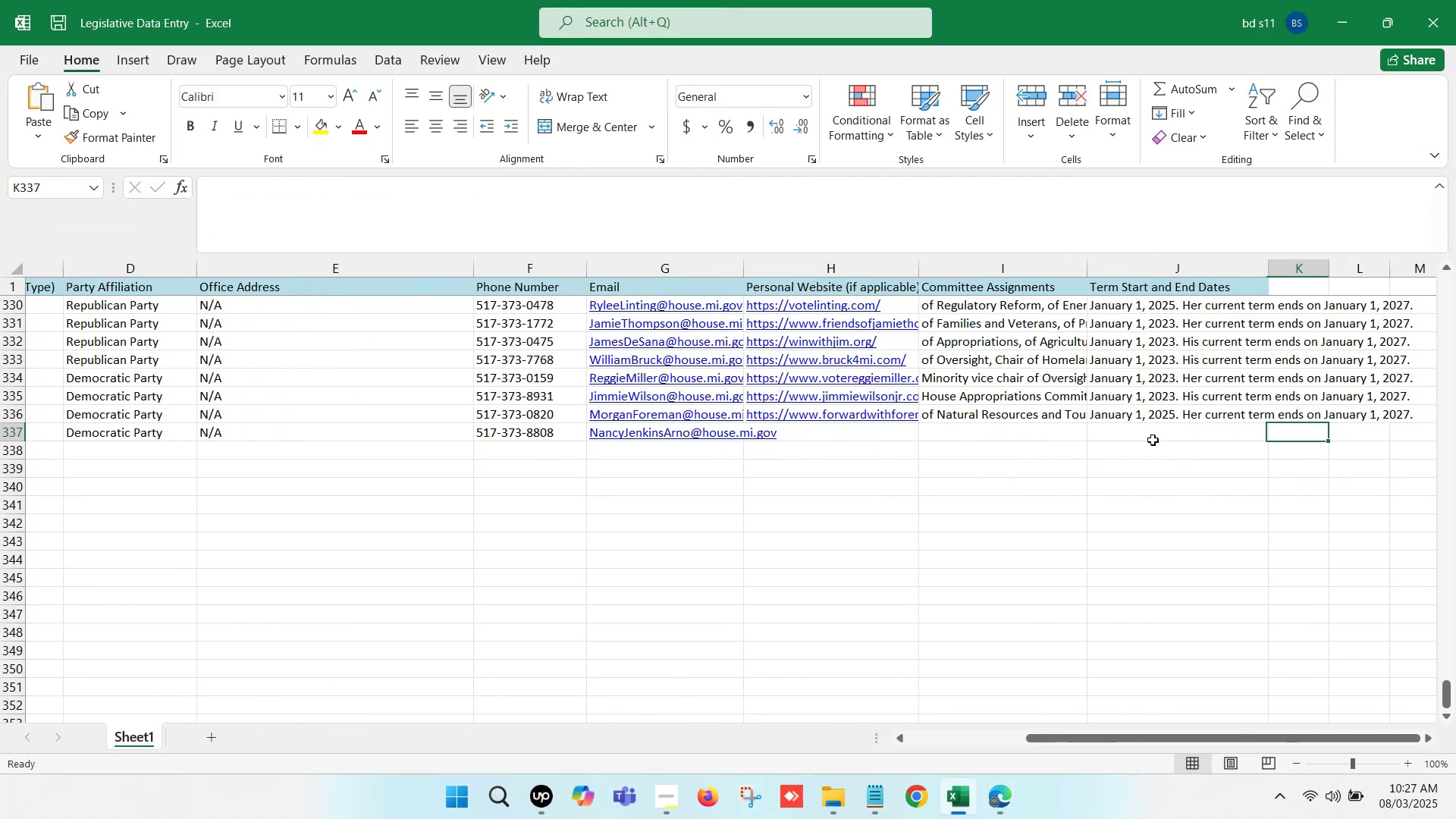 
key(ArrowRight)
 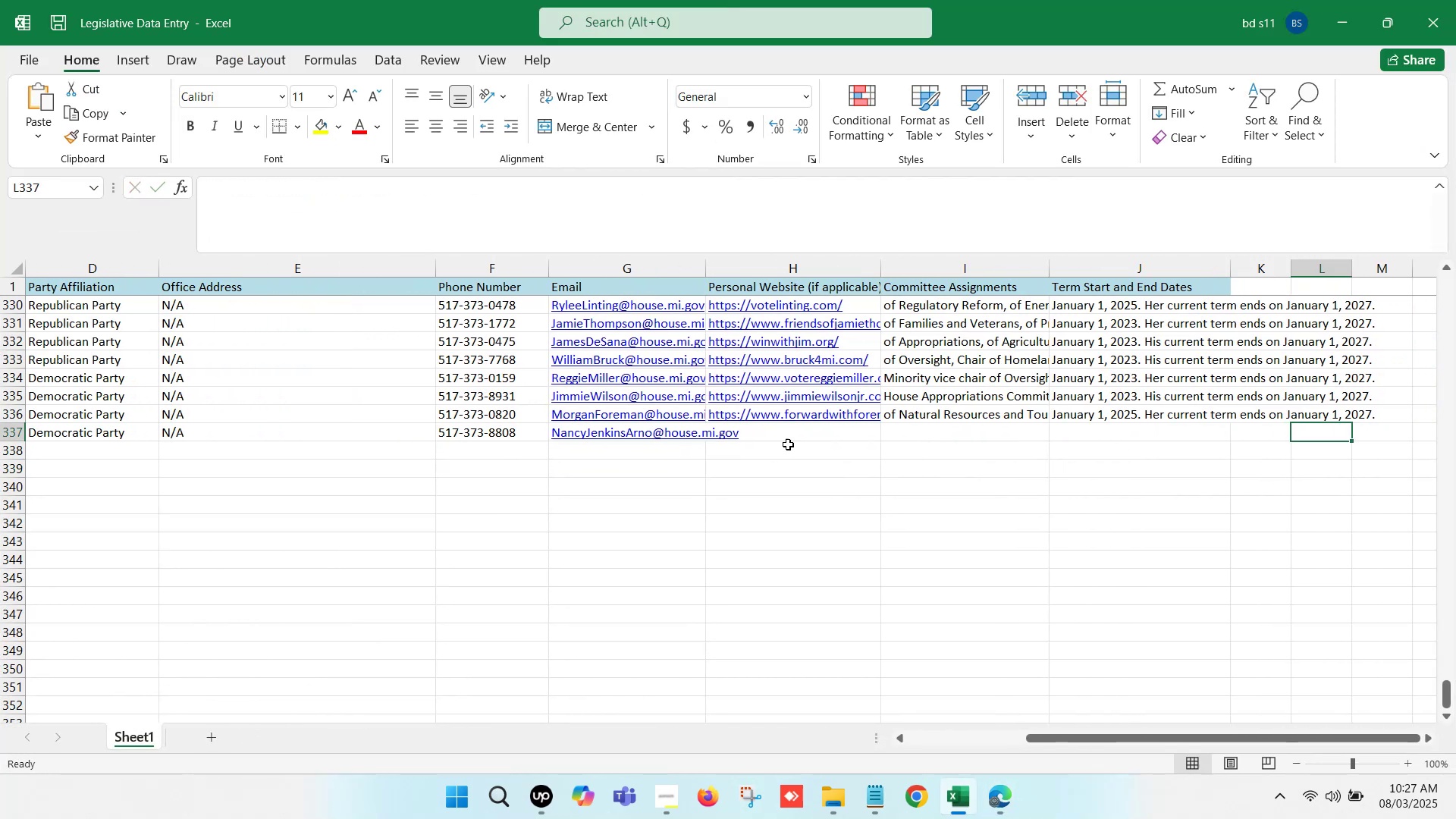 
left_click([816, 426])
 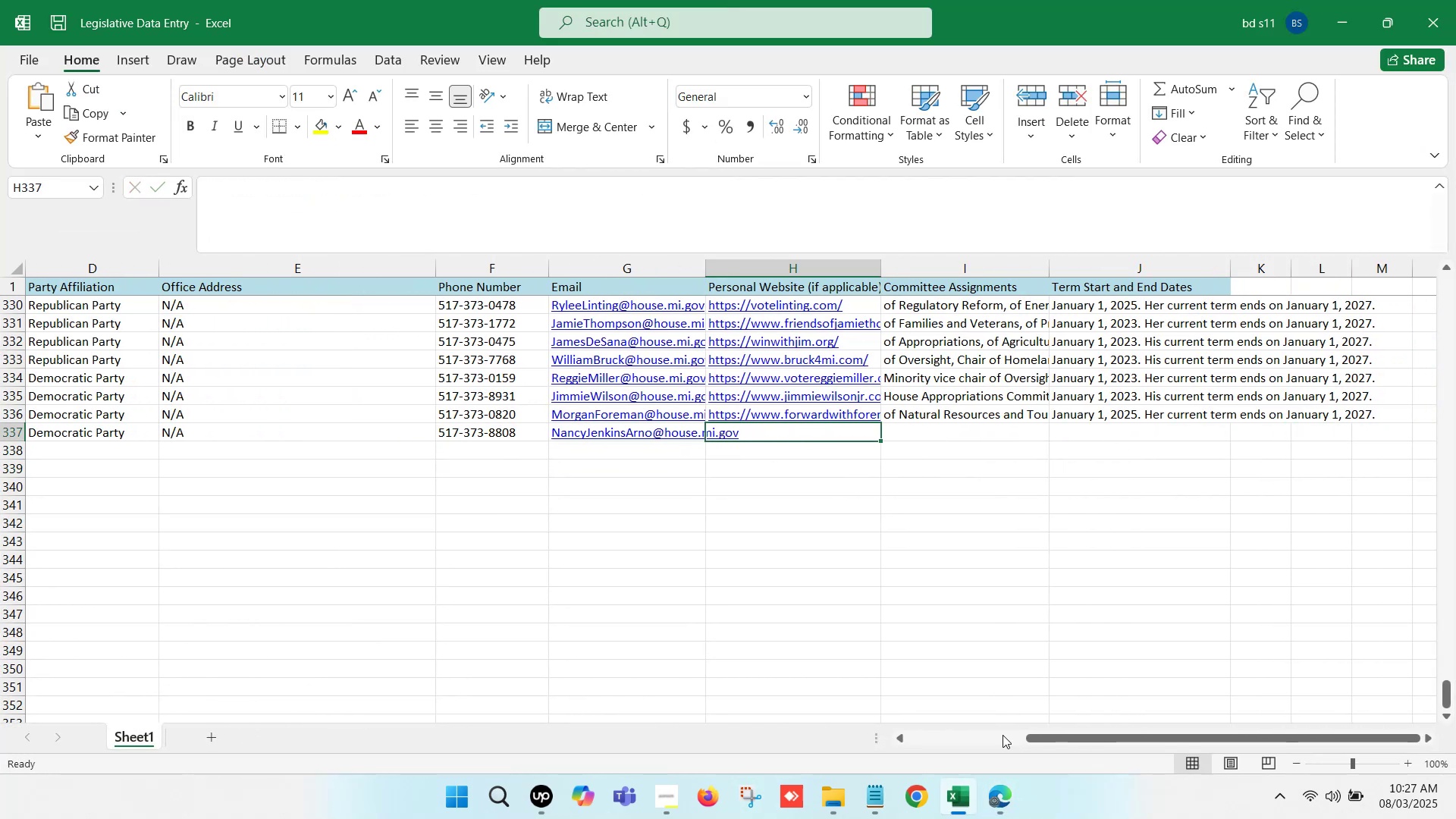 
left_click([993, 800])
 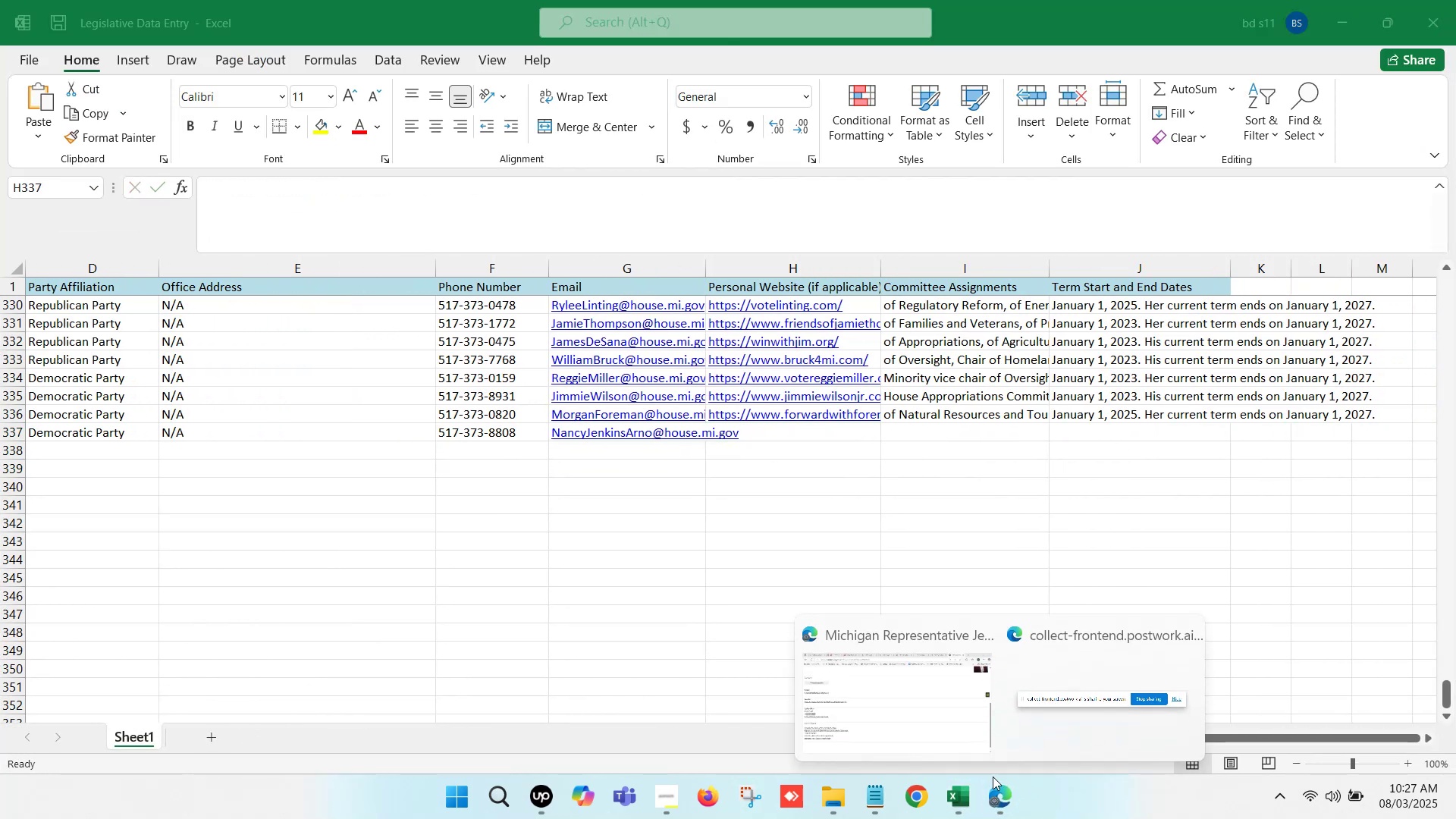 
left_click([903, 708])
 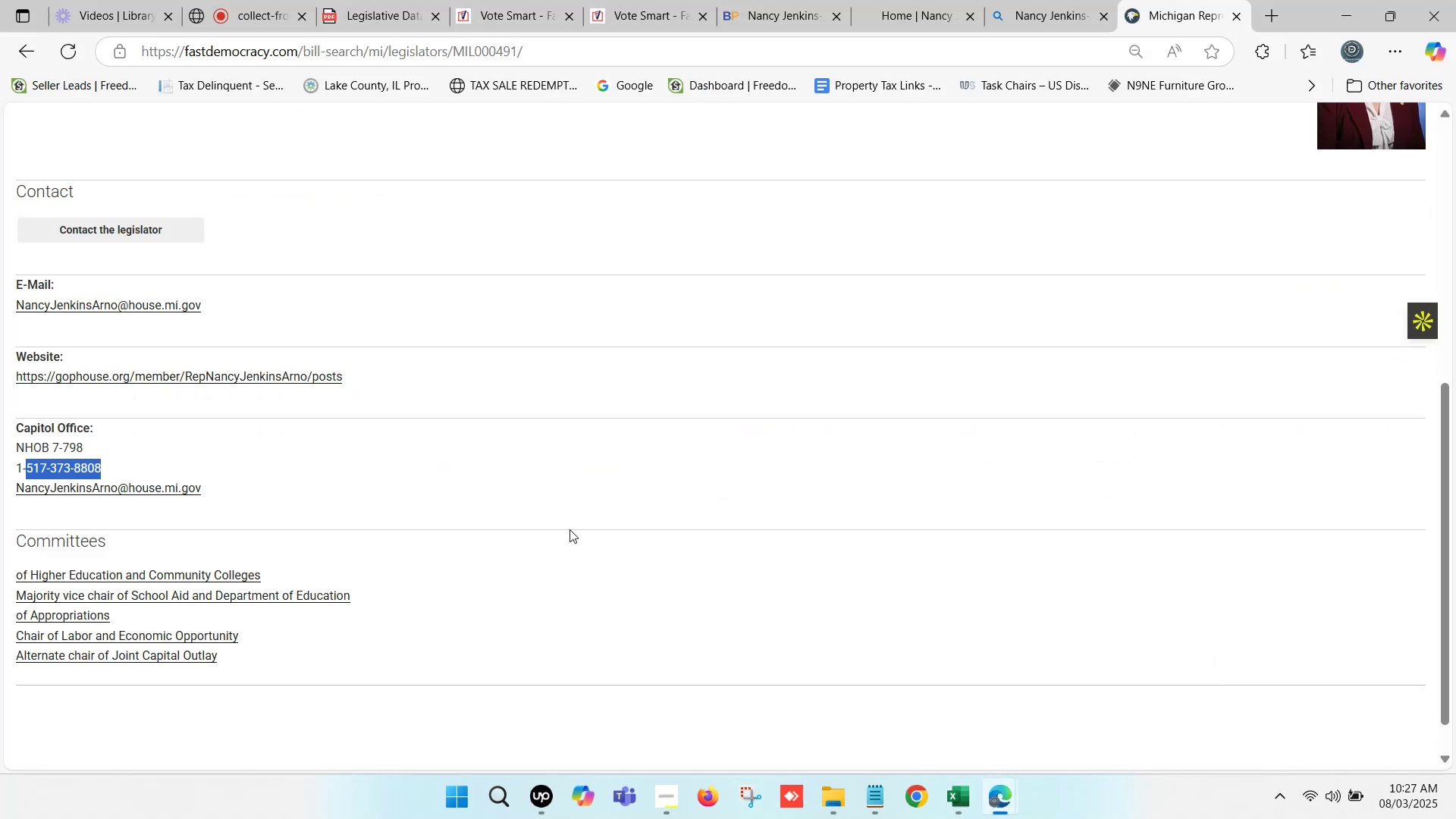 
scroll: coordinate [537, 504], scroll_direction: down, amount: 1.0
 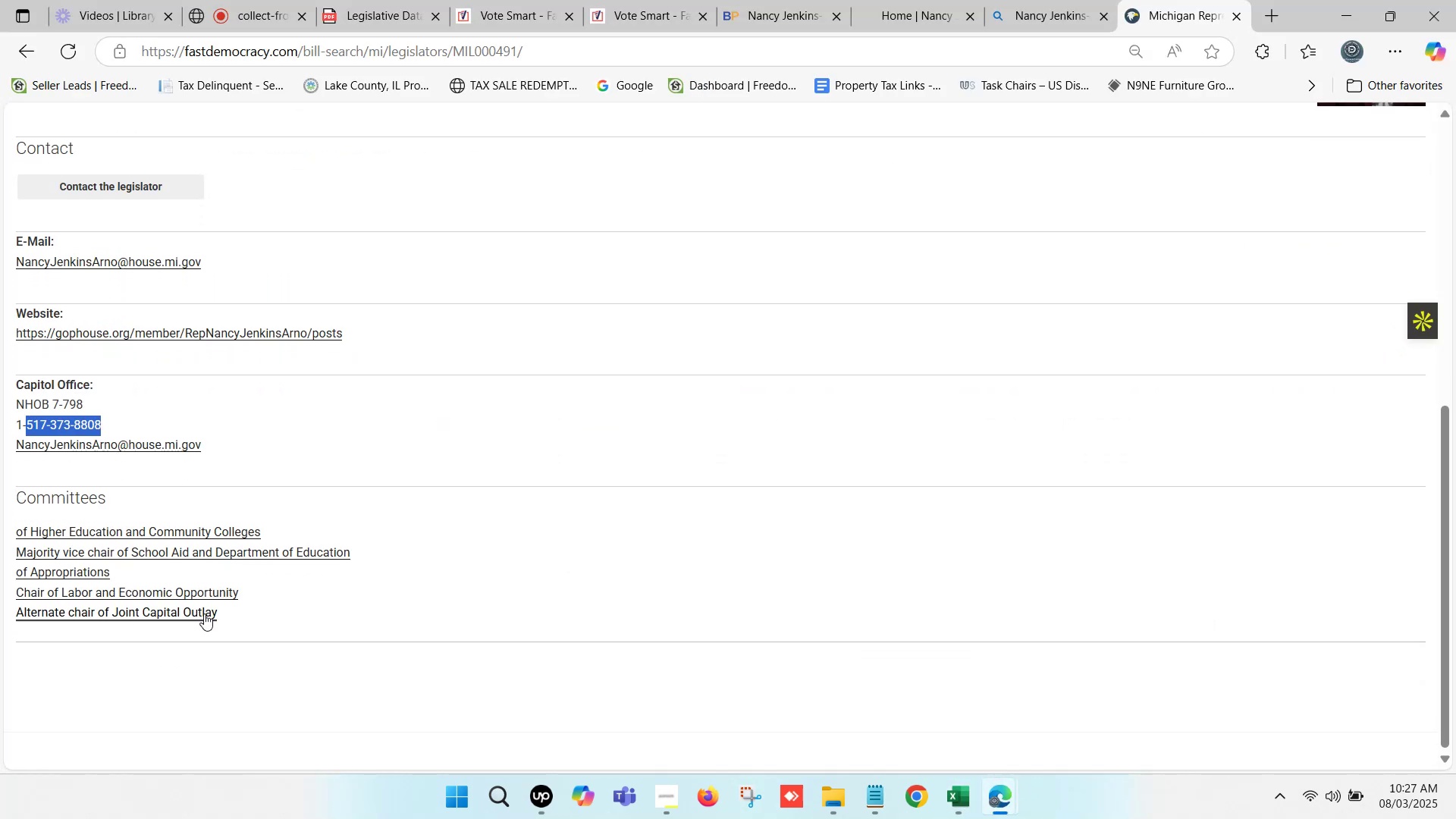 
left_click_drag(start_coordinate=[227, 620], to_coordinate=[8, 522])
 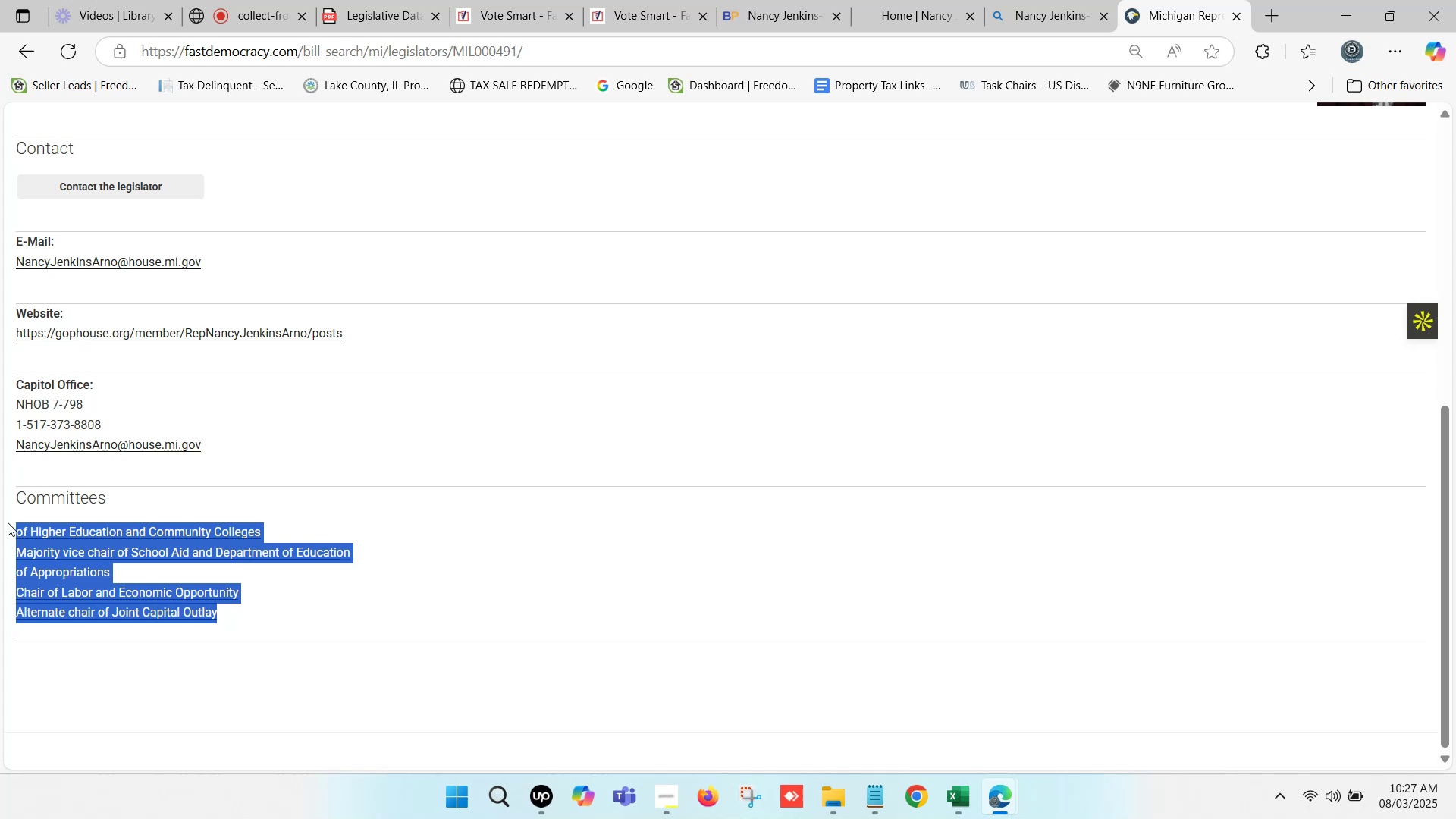 
key(Control+C)
 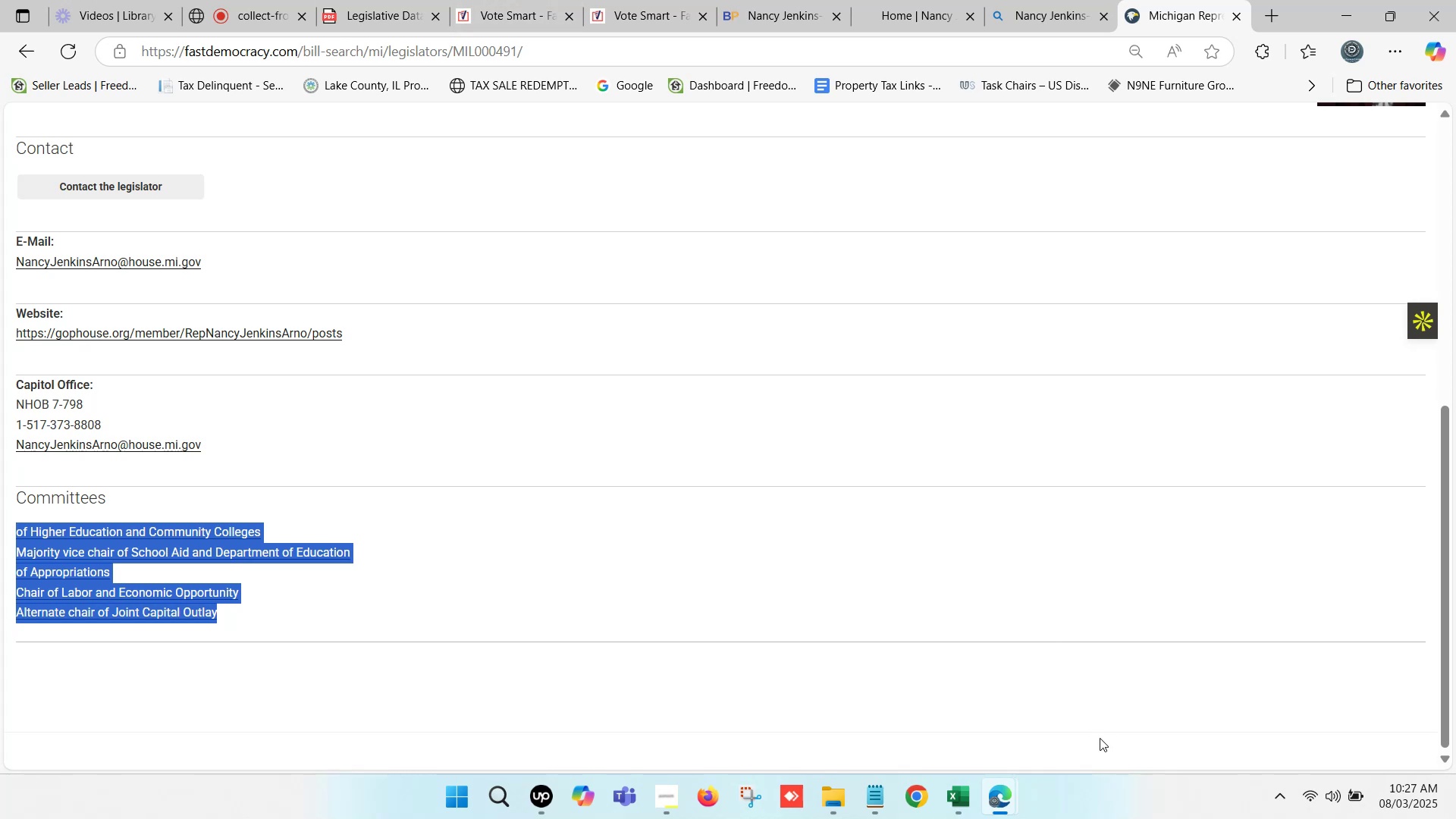 
left_click([955, 803])
 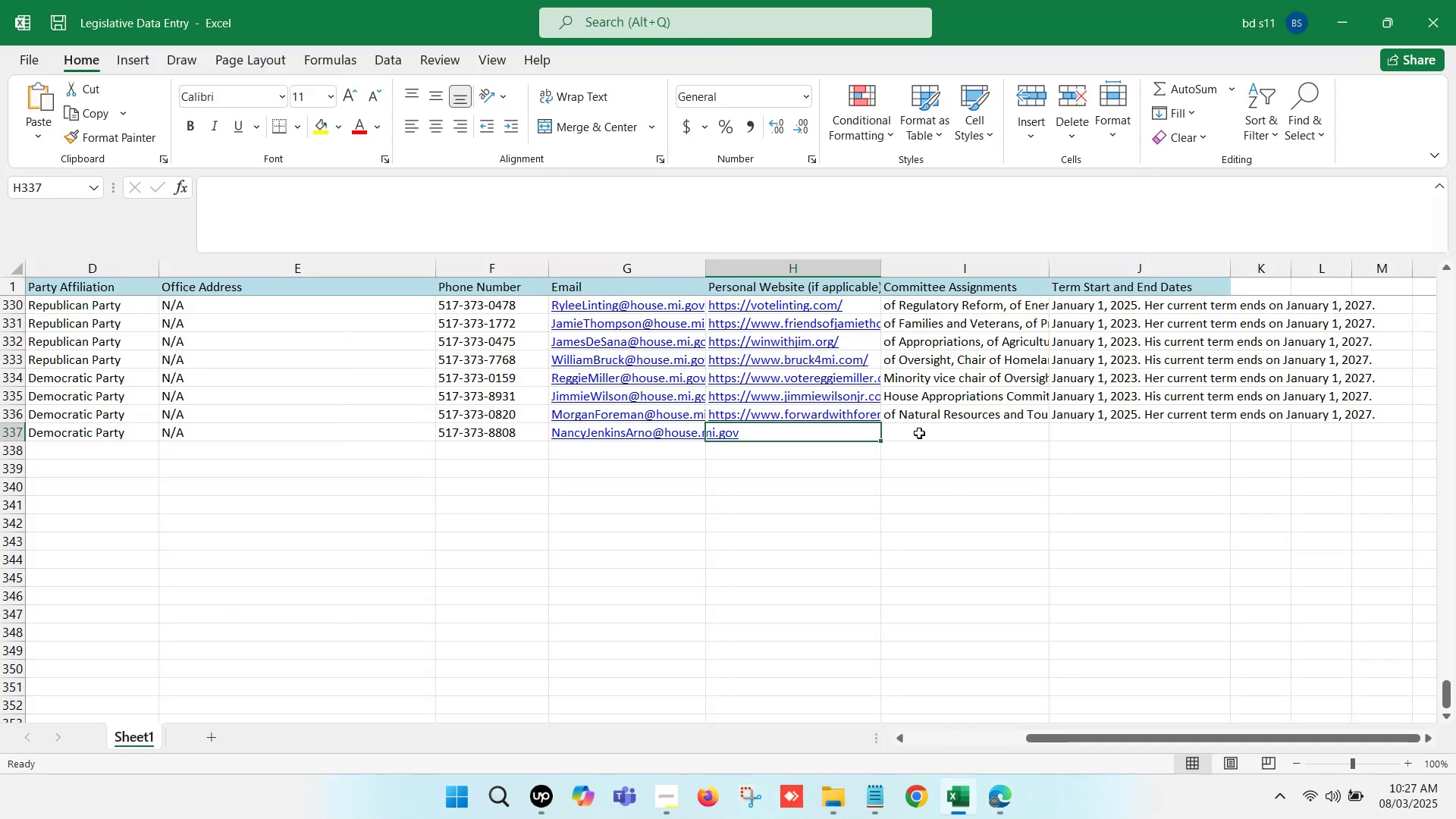 
double_click([919, 430])
 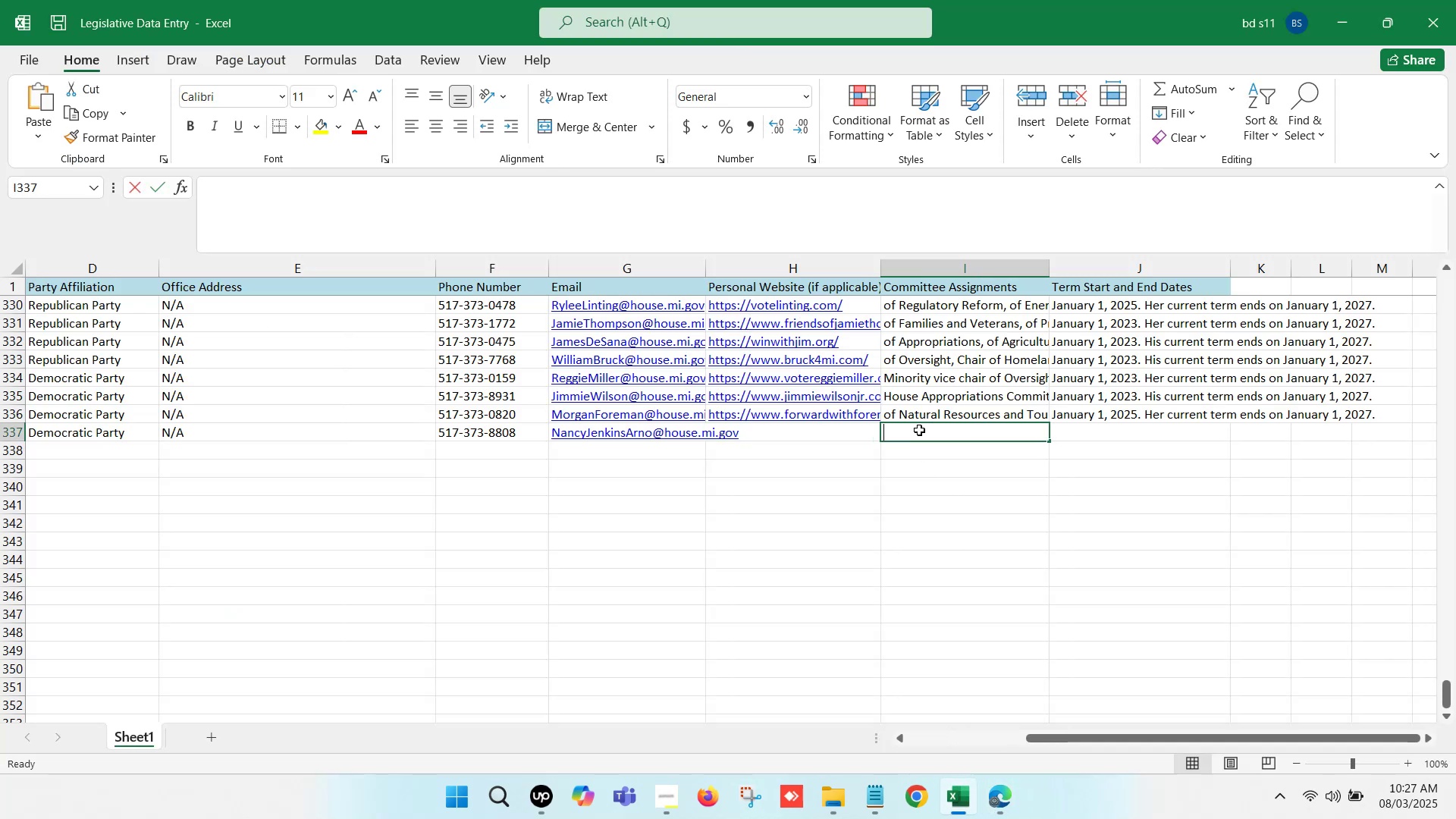 
key(Control+V)
 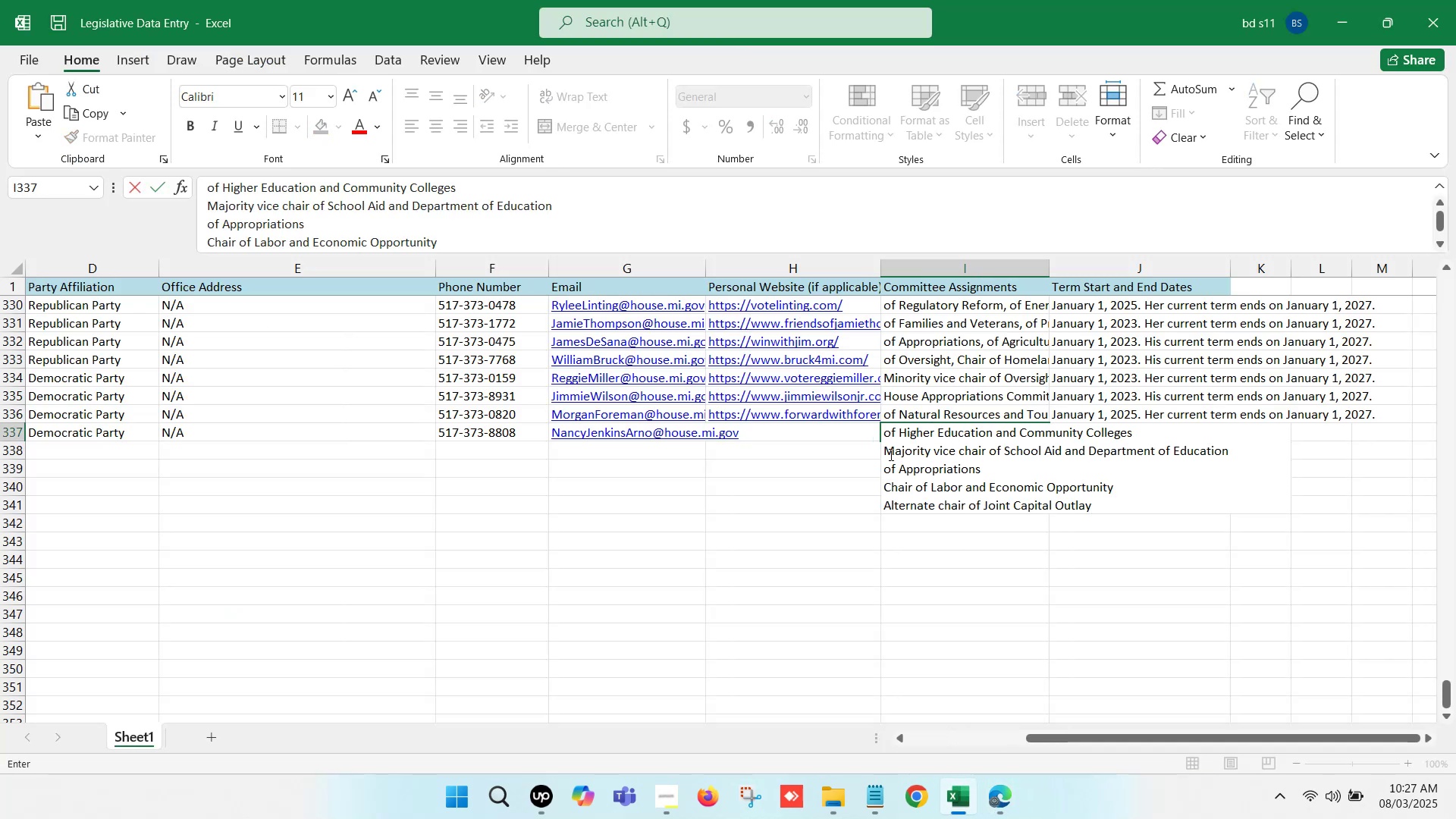 
left_click([884, 452])
 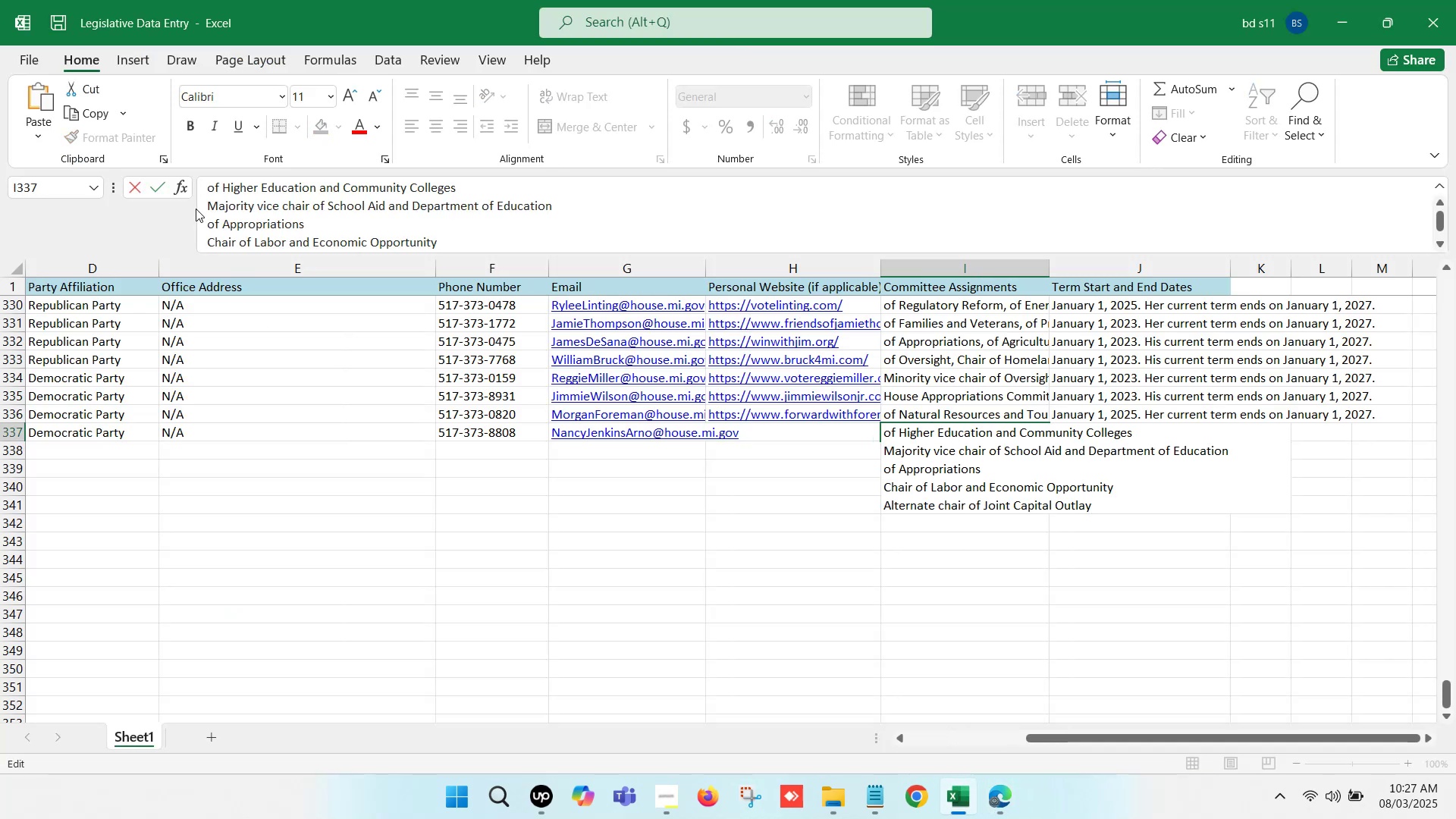 
left_click([202, 200])
 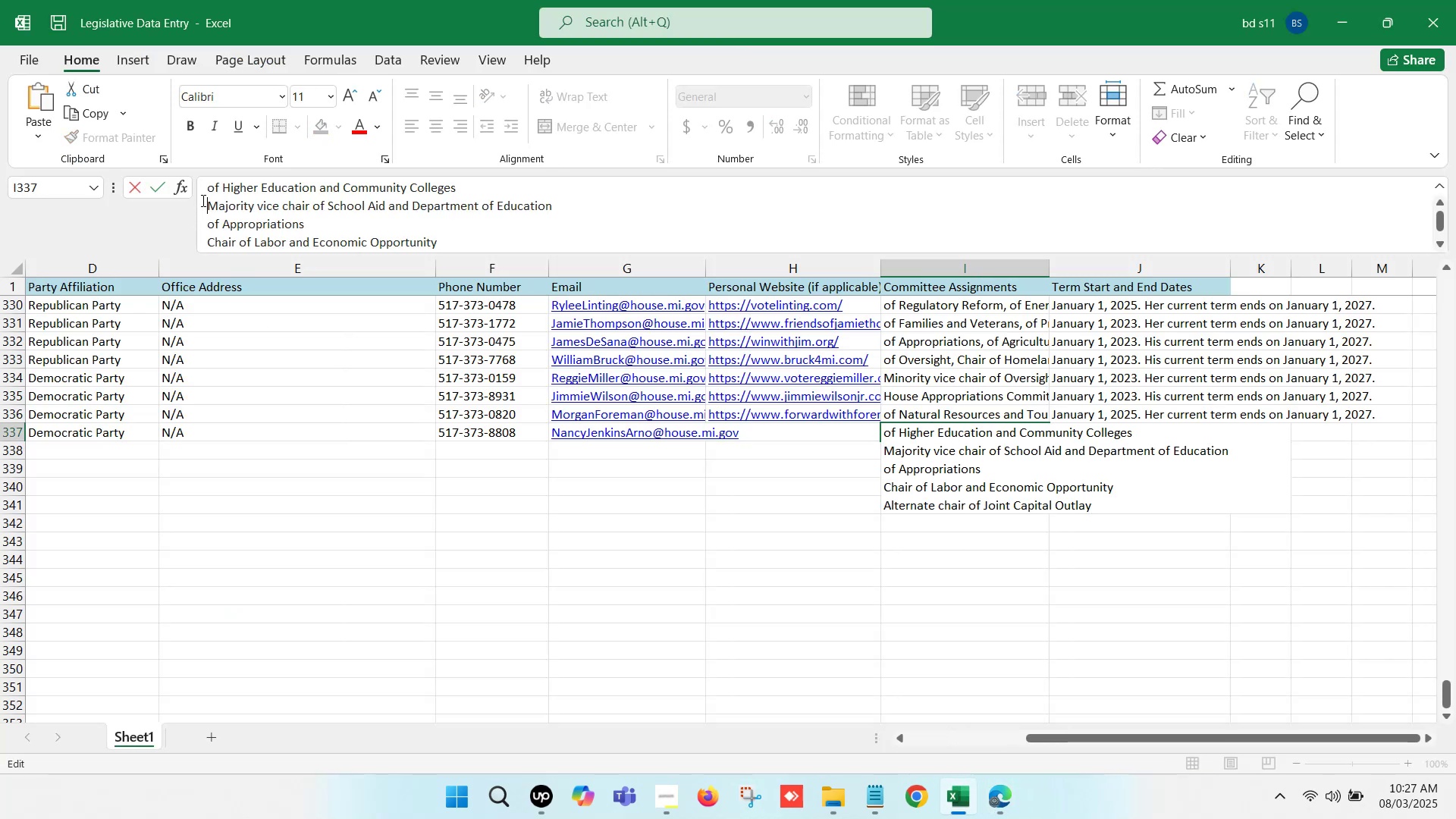 
key(Backspace)
 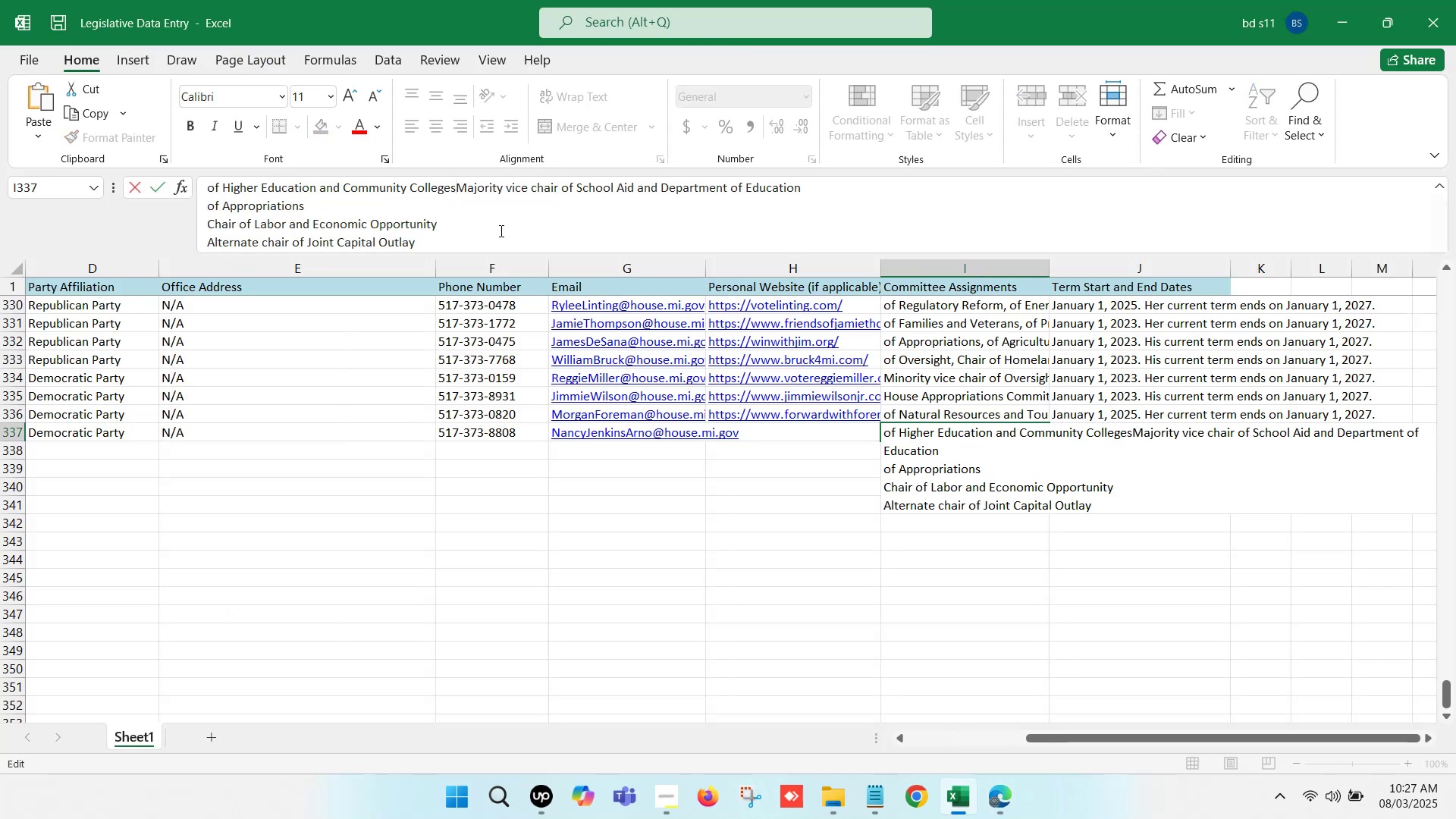 
key(Comma)
 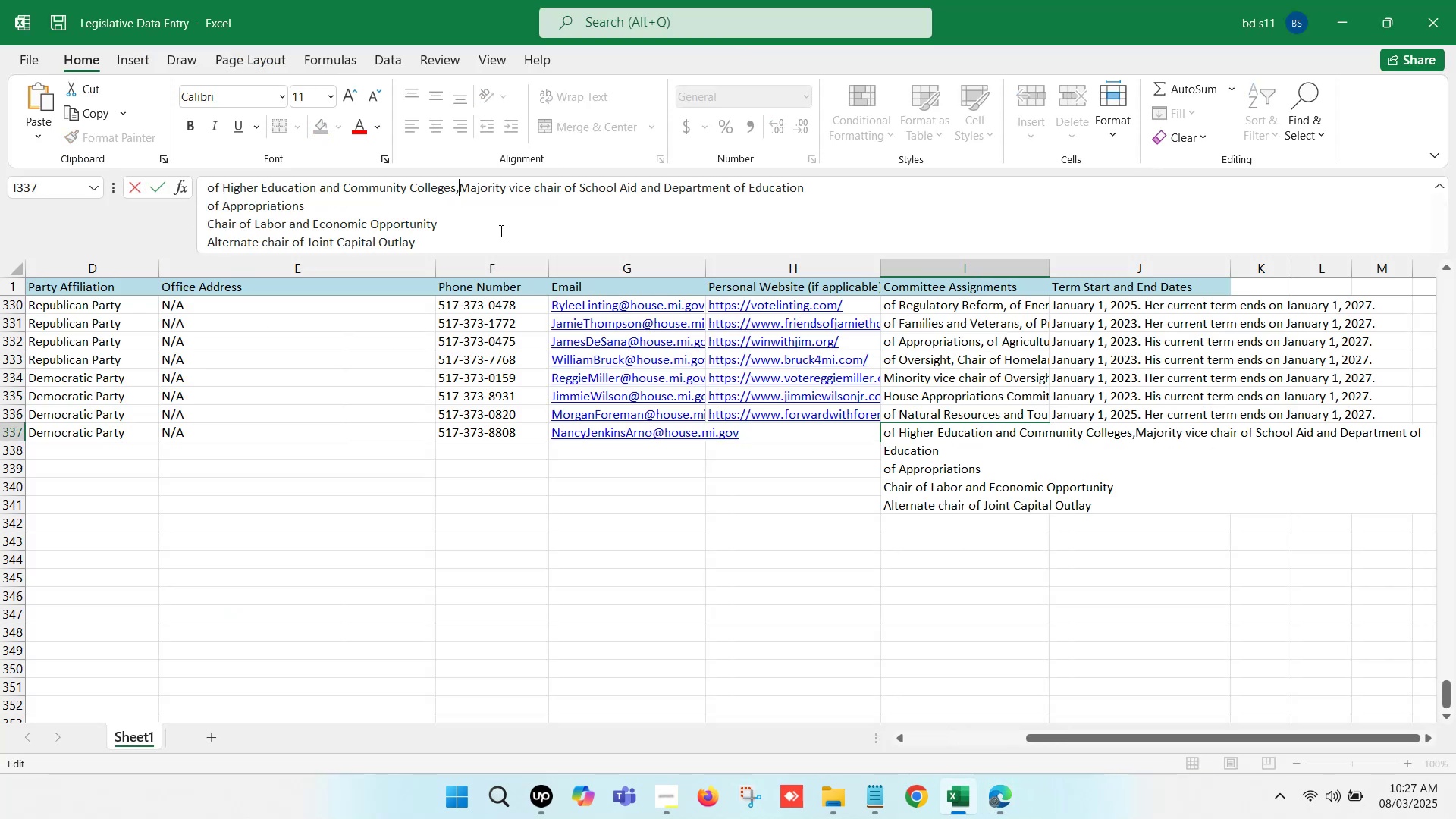 
key(Space)
 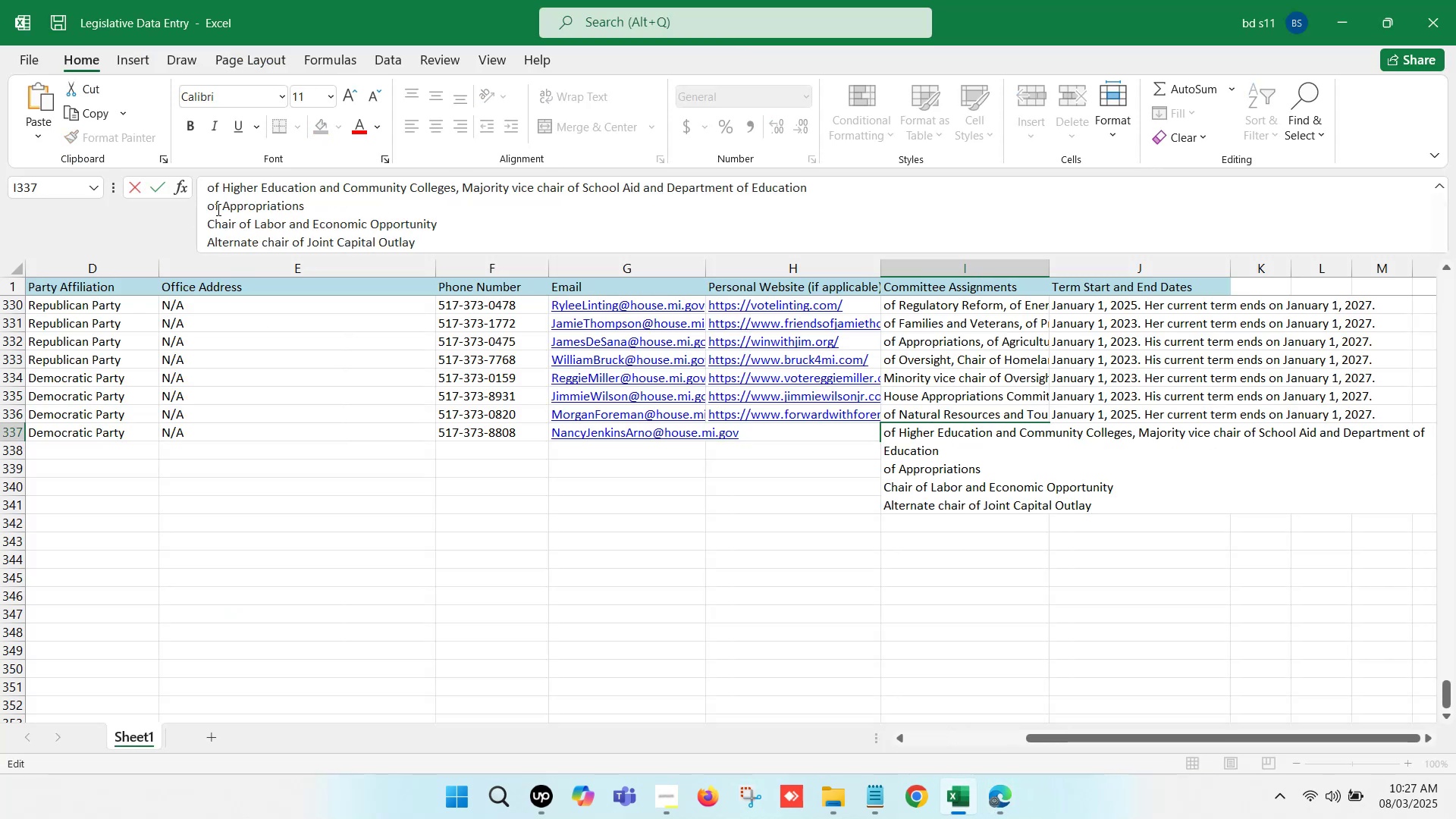 
left_click([196, 206])
 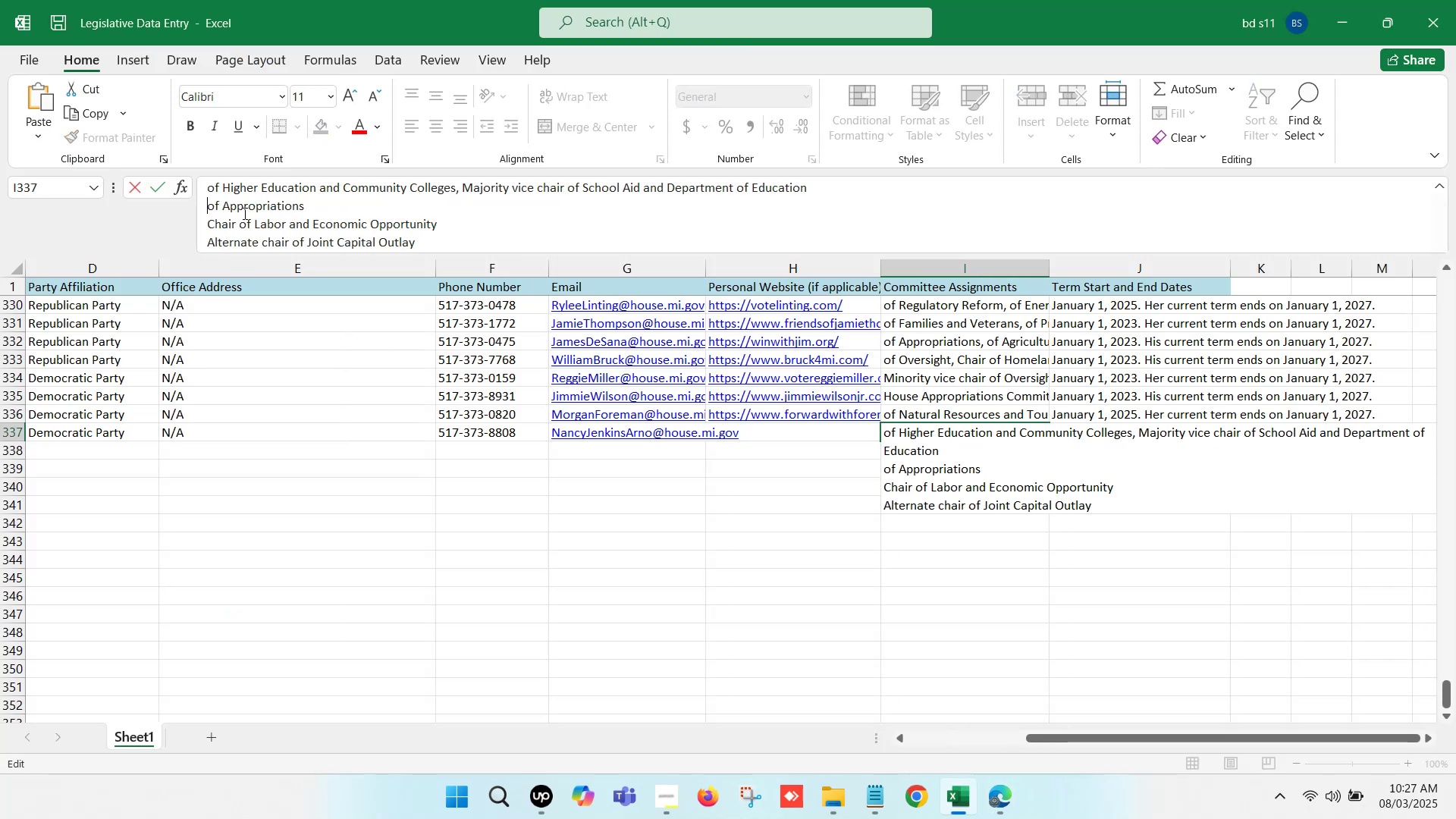 
key(Backspace)
 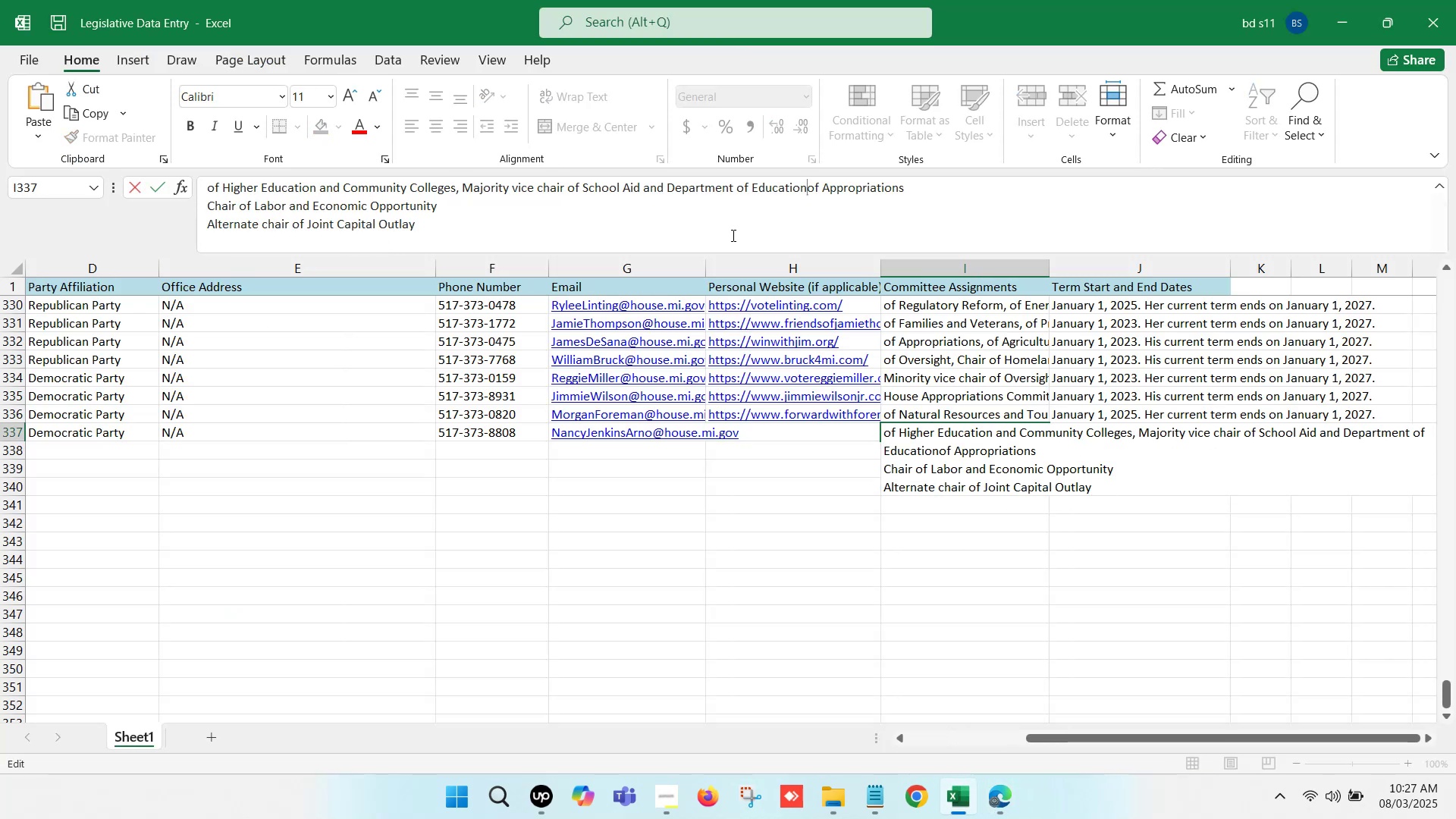 
key(Comma)
 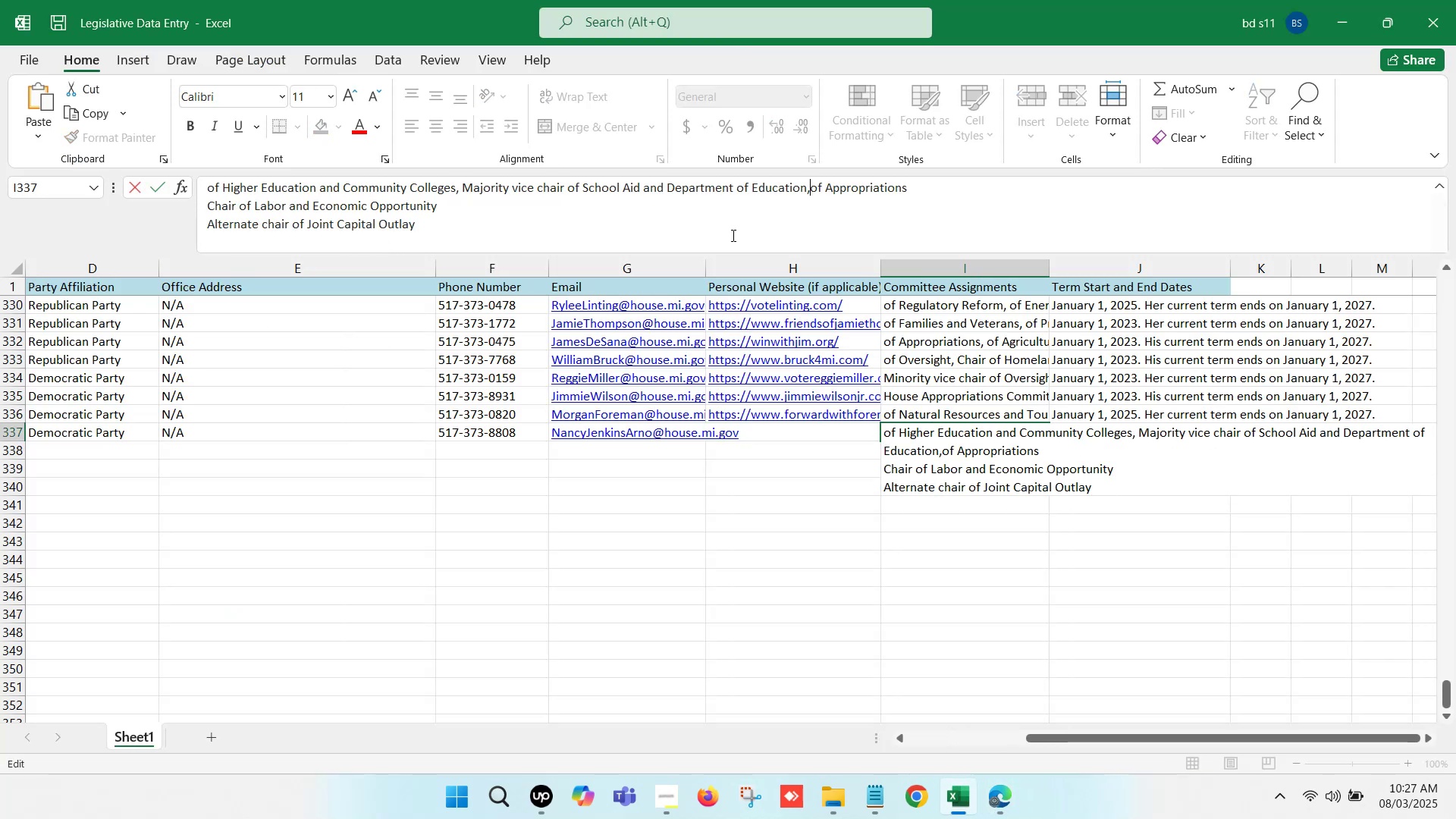 
key(Space)
 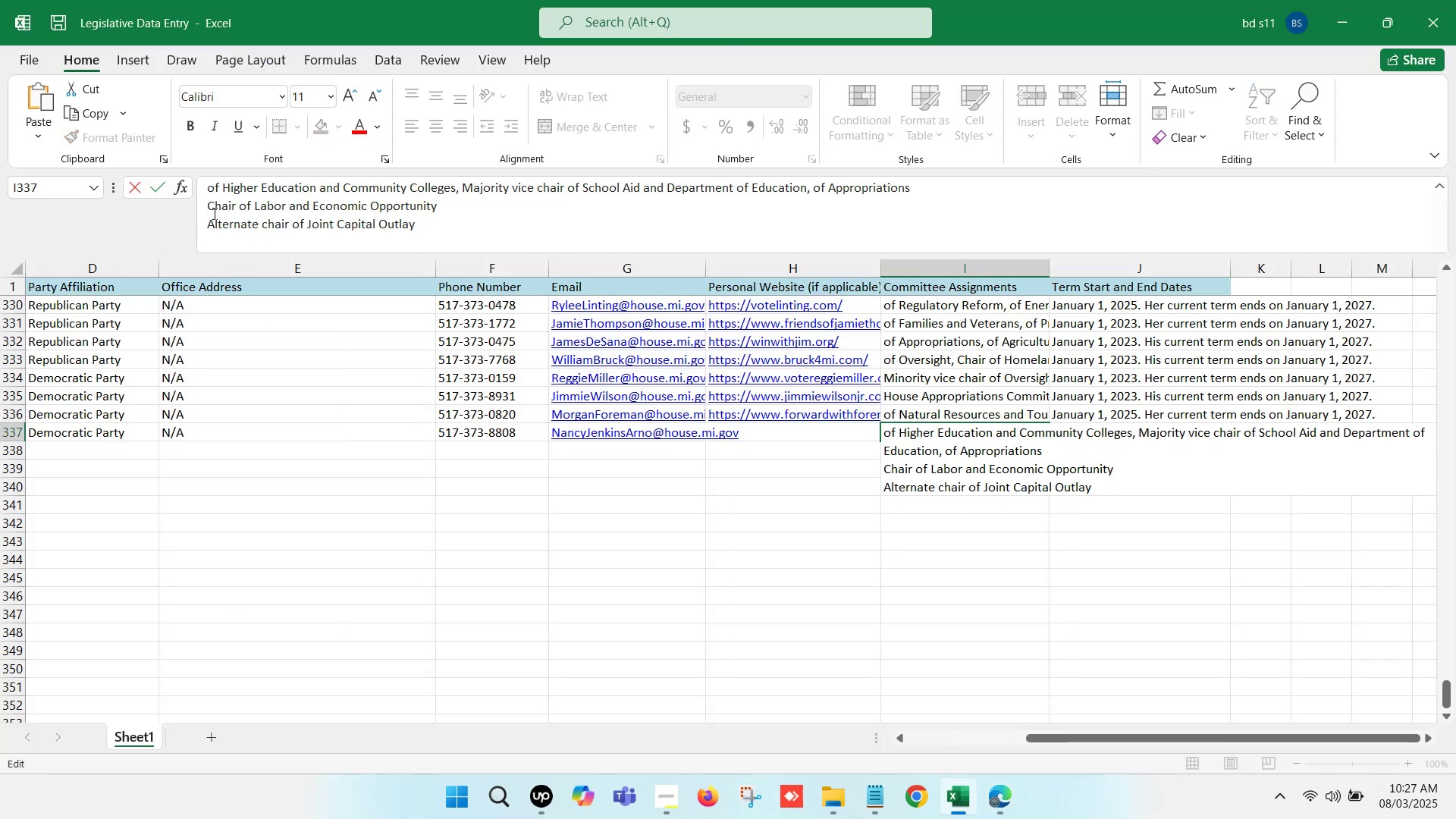 
left_click([206, 208])
 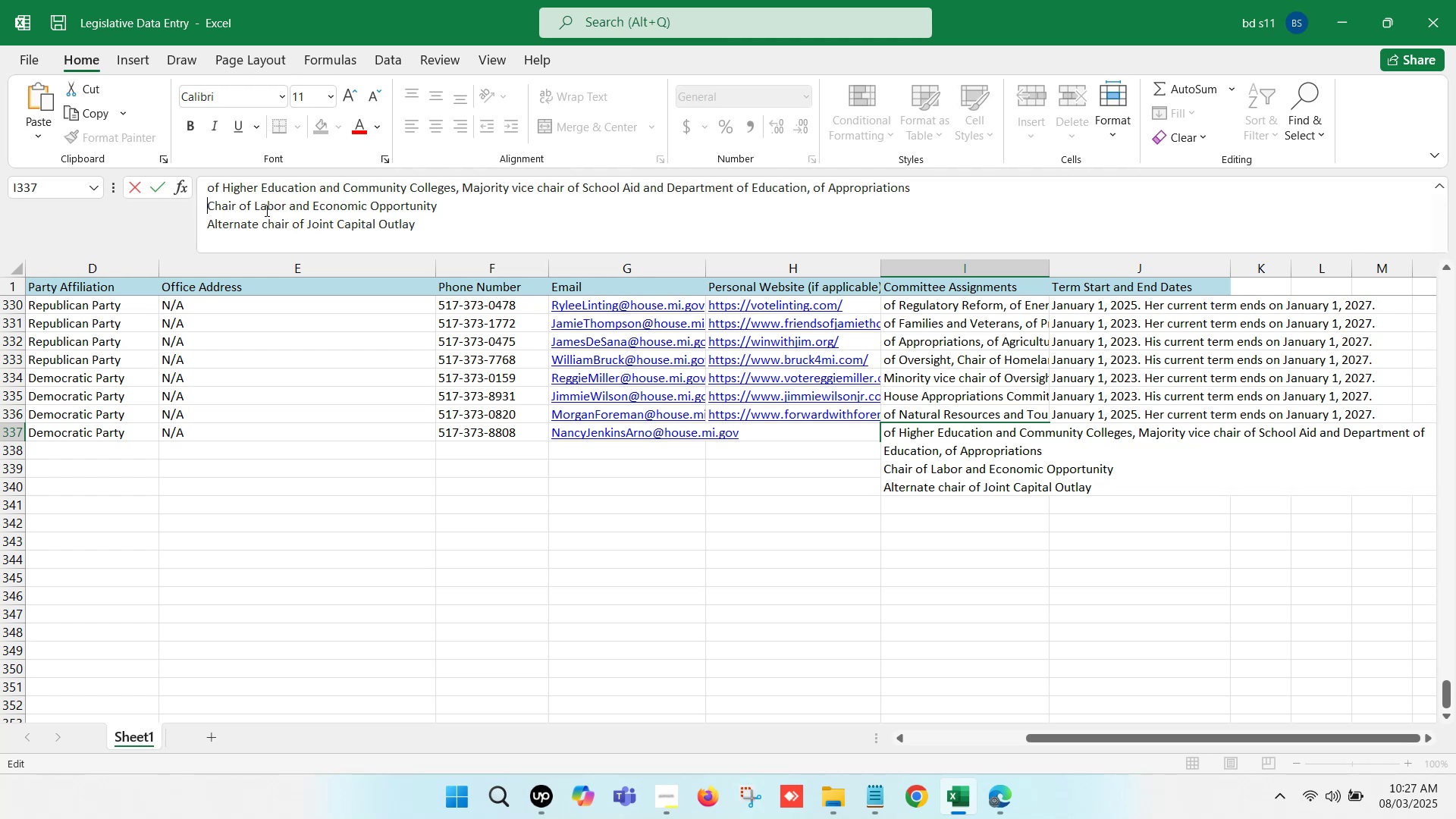 
key(Backspace)
 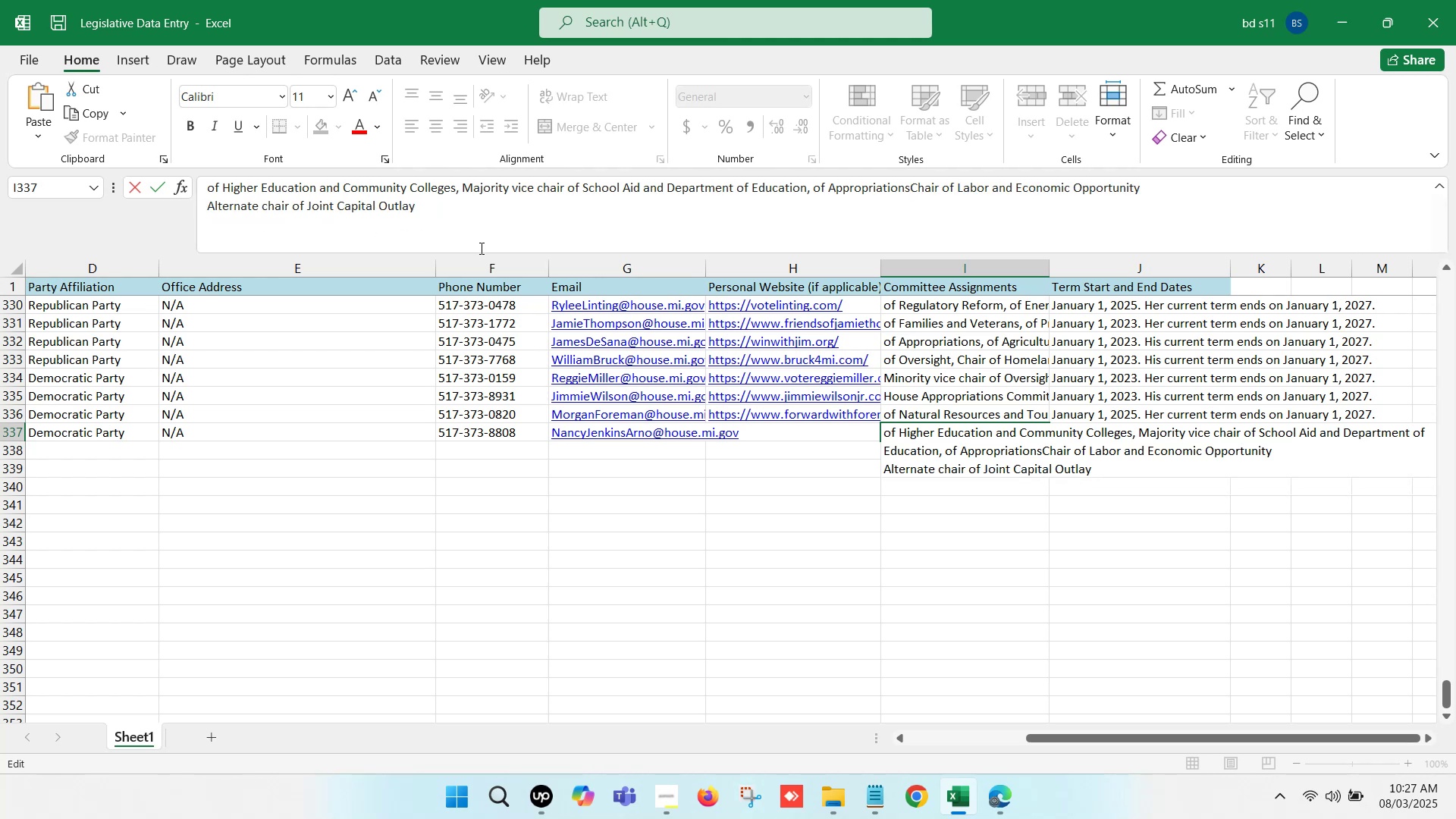 
key(Comma)
 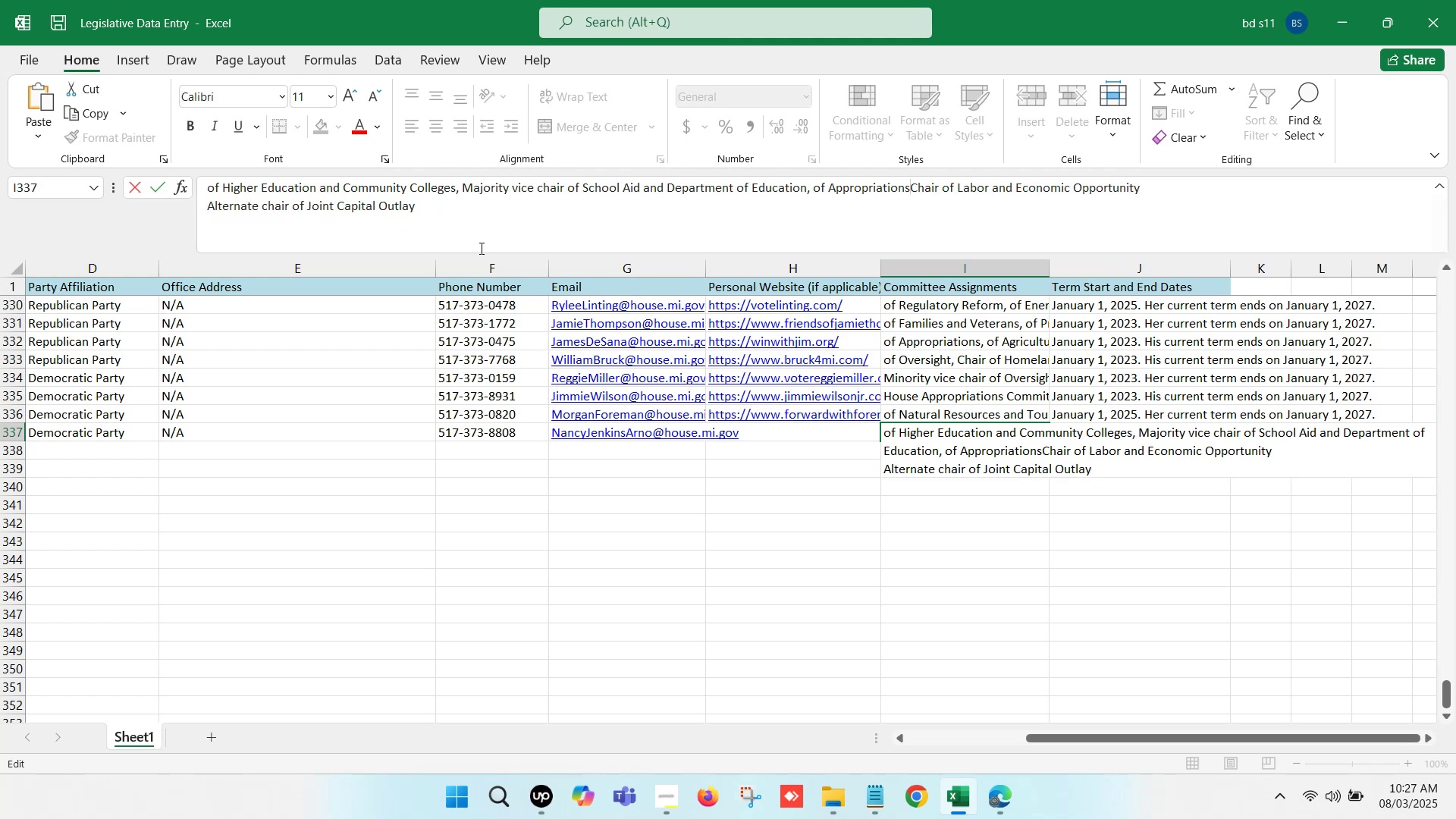 
key(Space)
 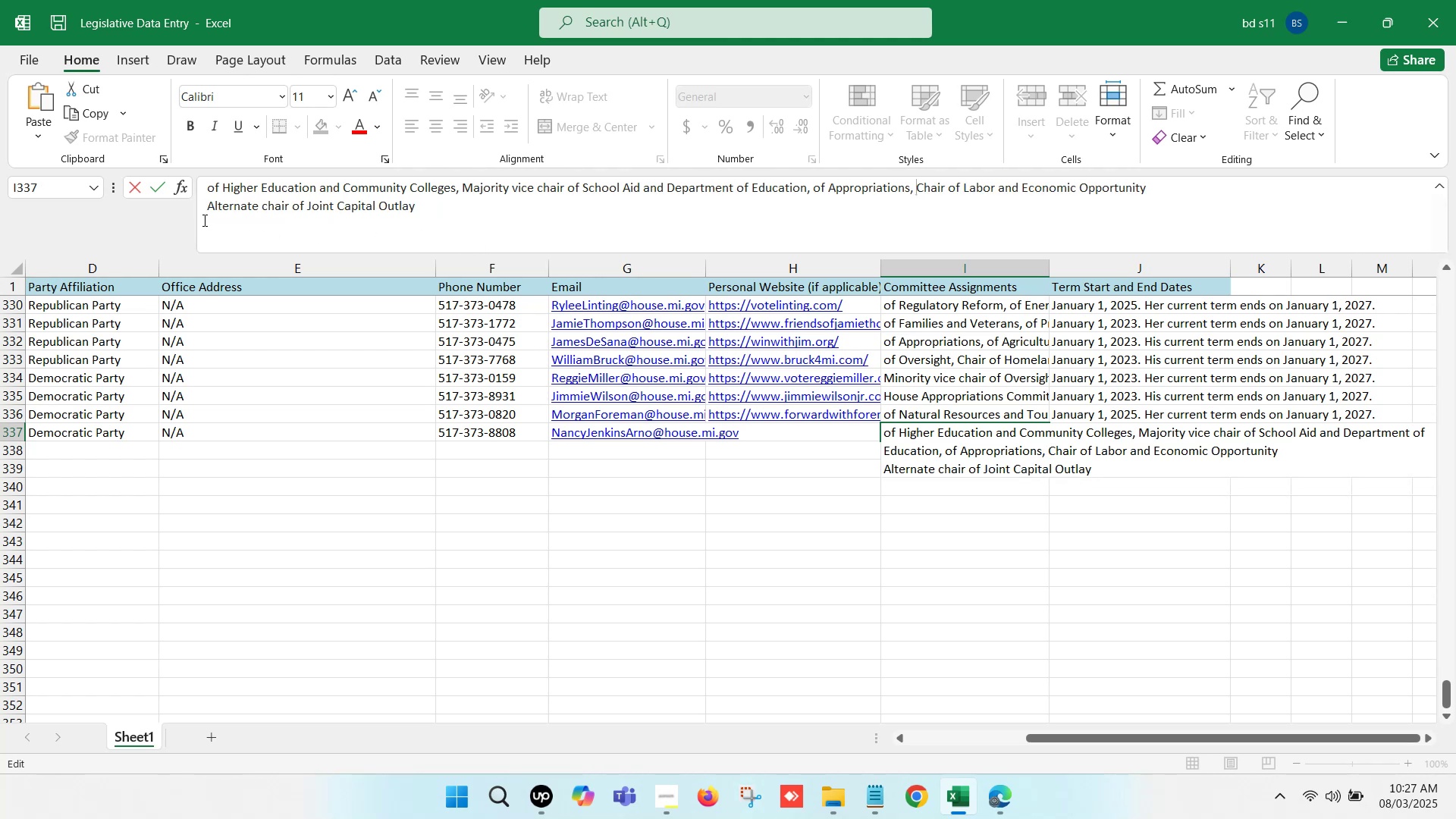 
left_click([199, 216])
 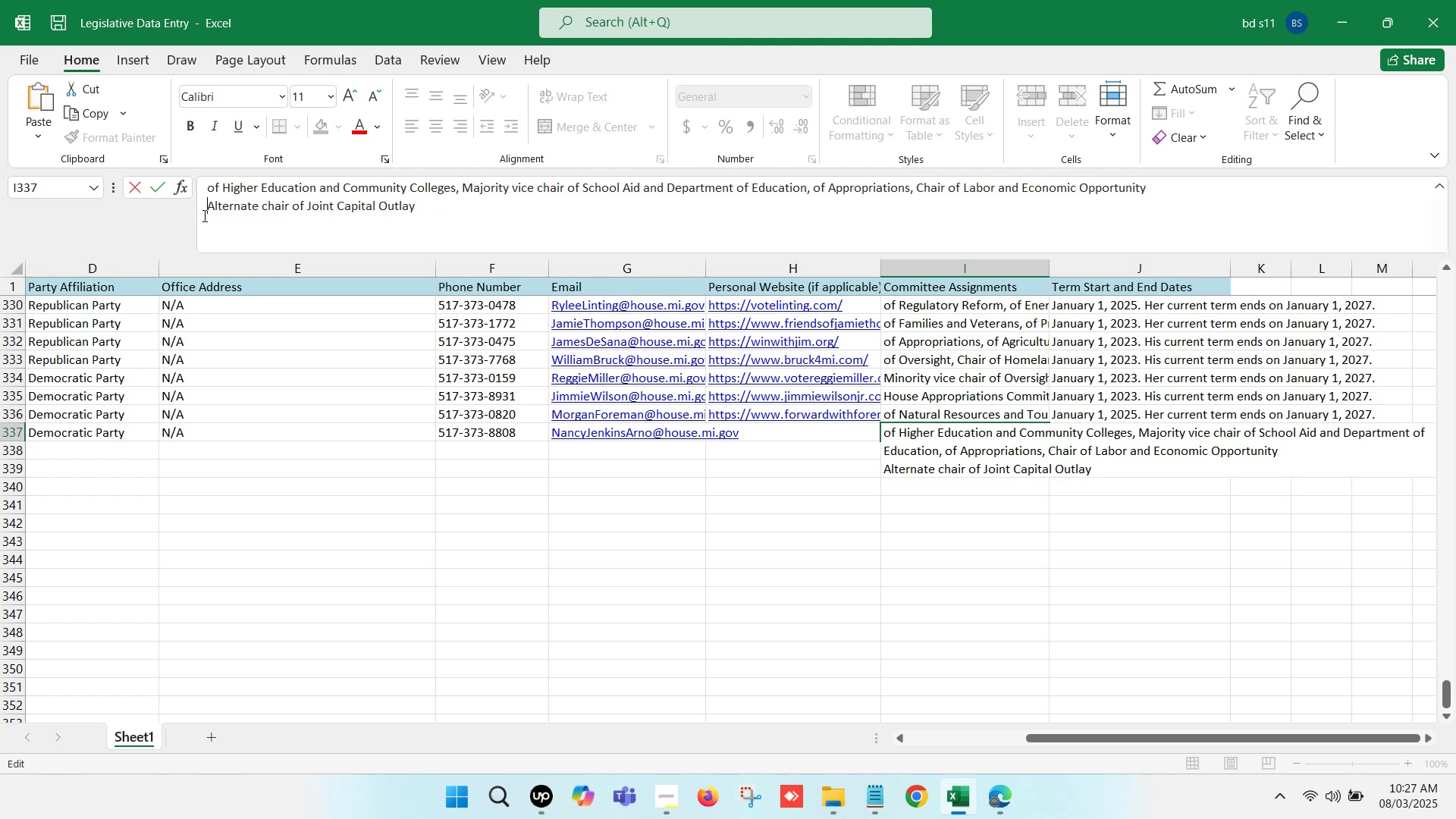 
key(Backspace)
 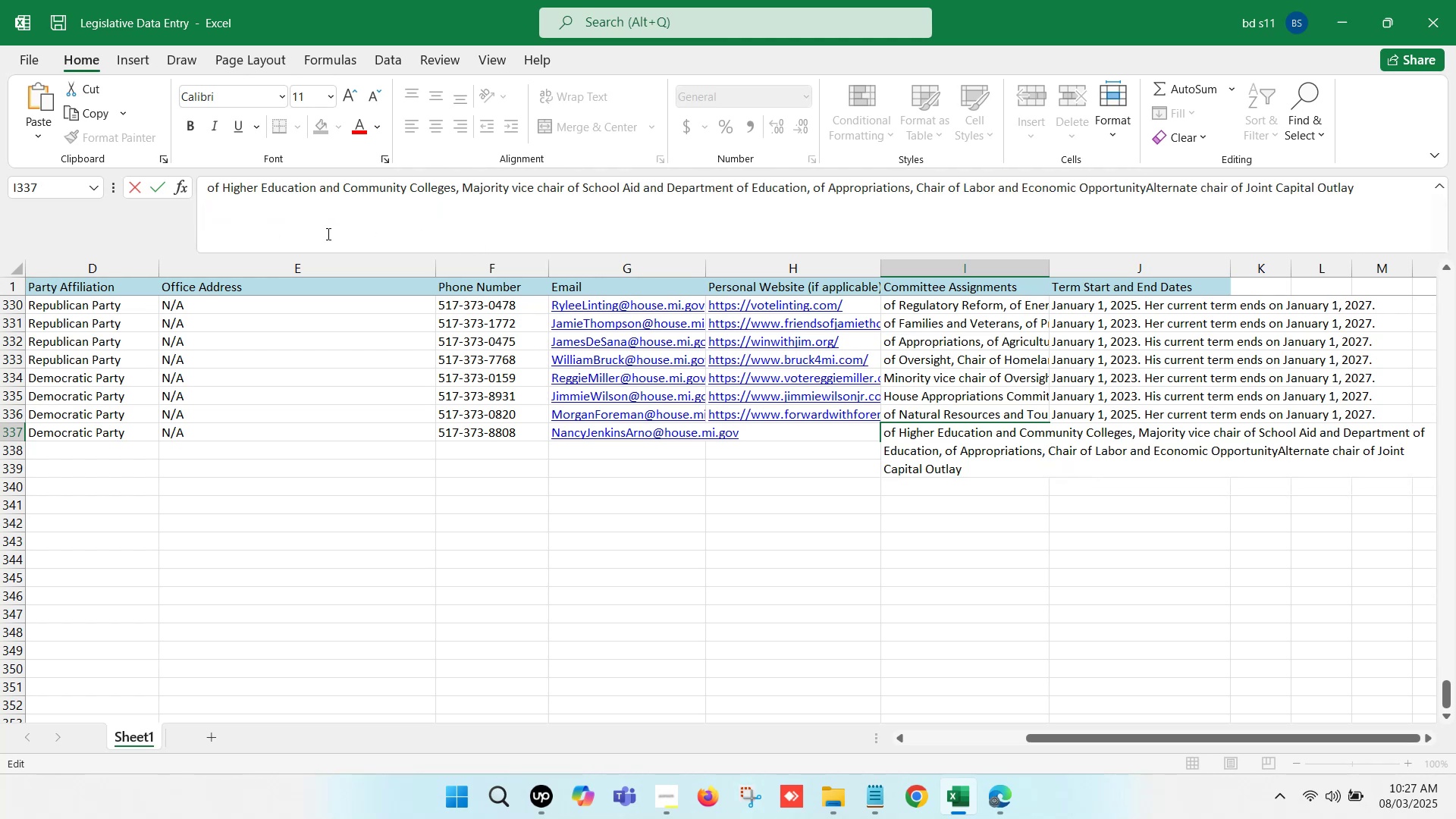 
key(Comma)
 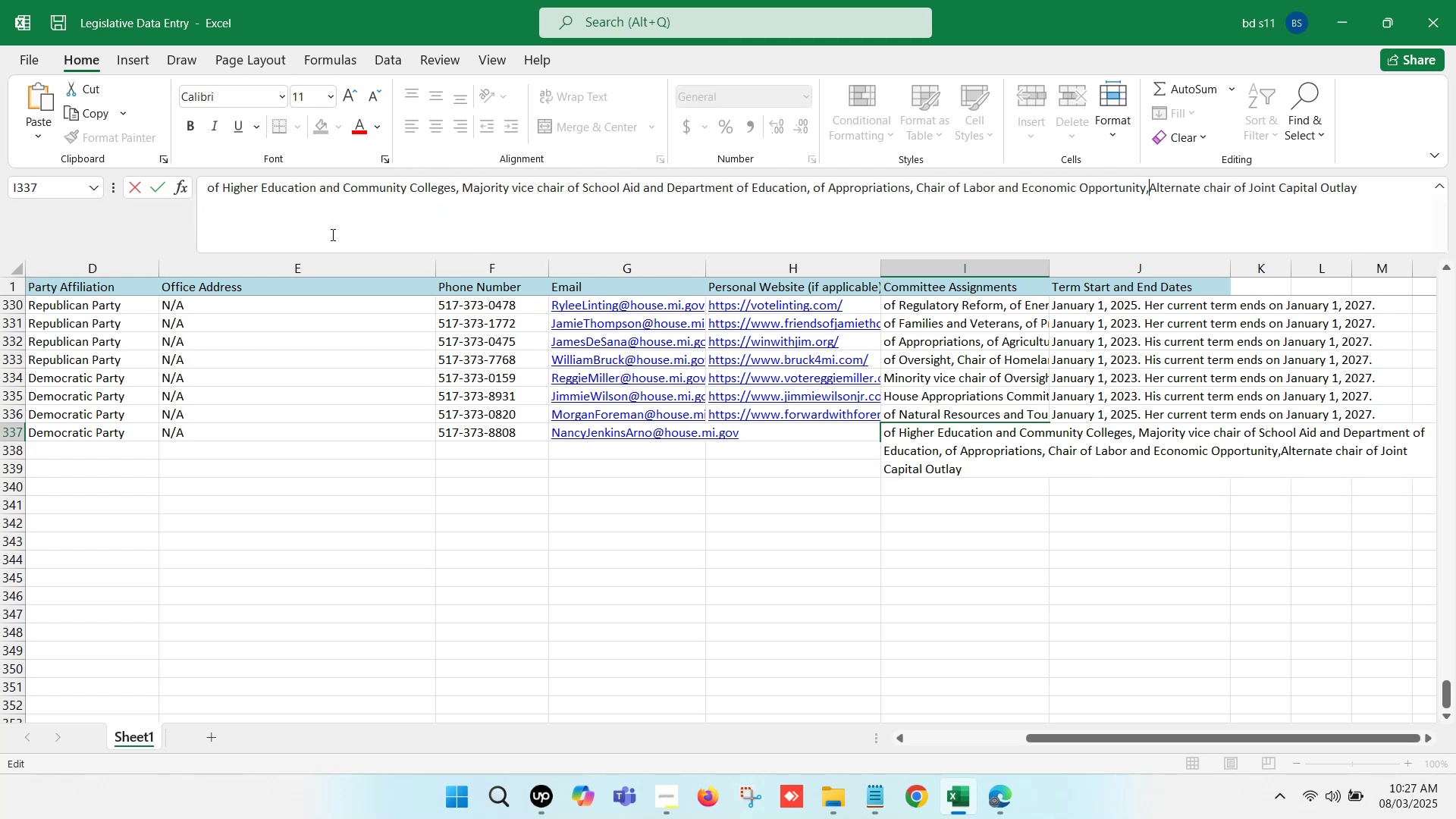 
key(Space)
 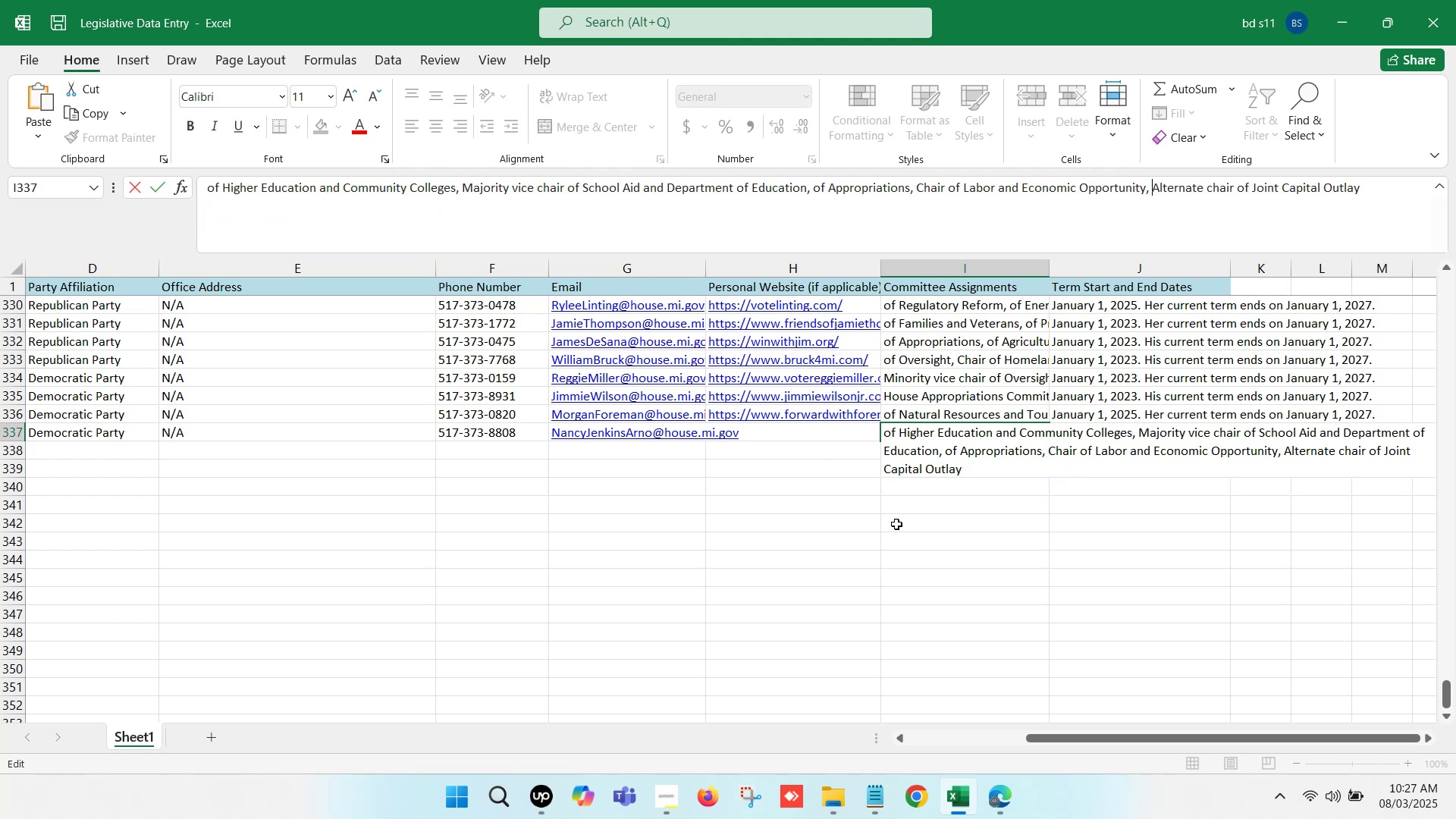 
left_click([949, 556])
 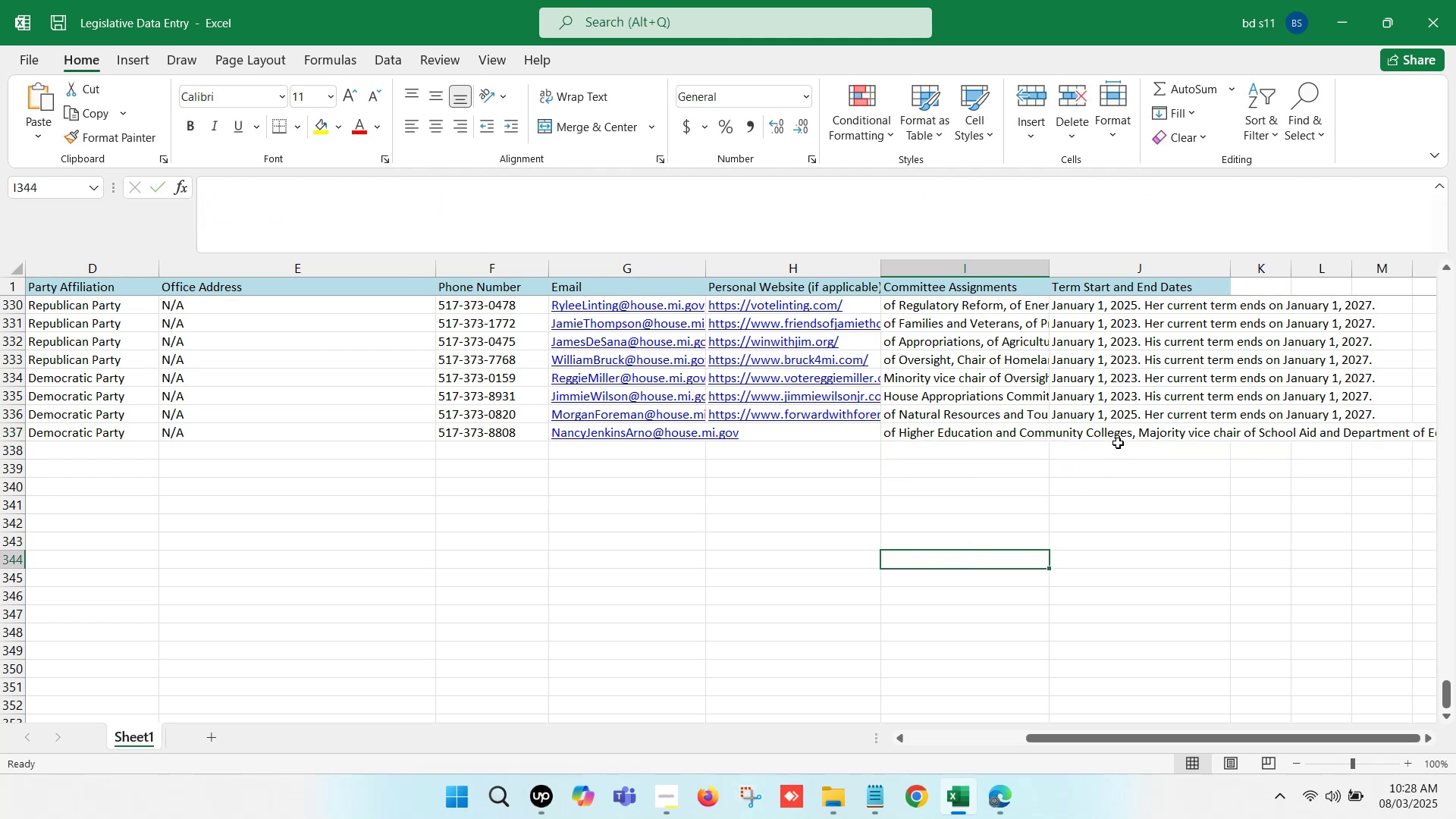 
left_click([1119, 435])
 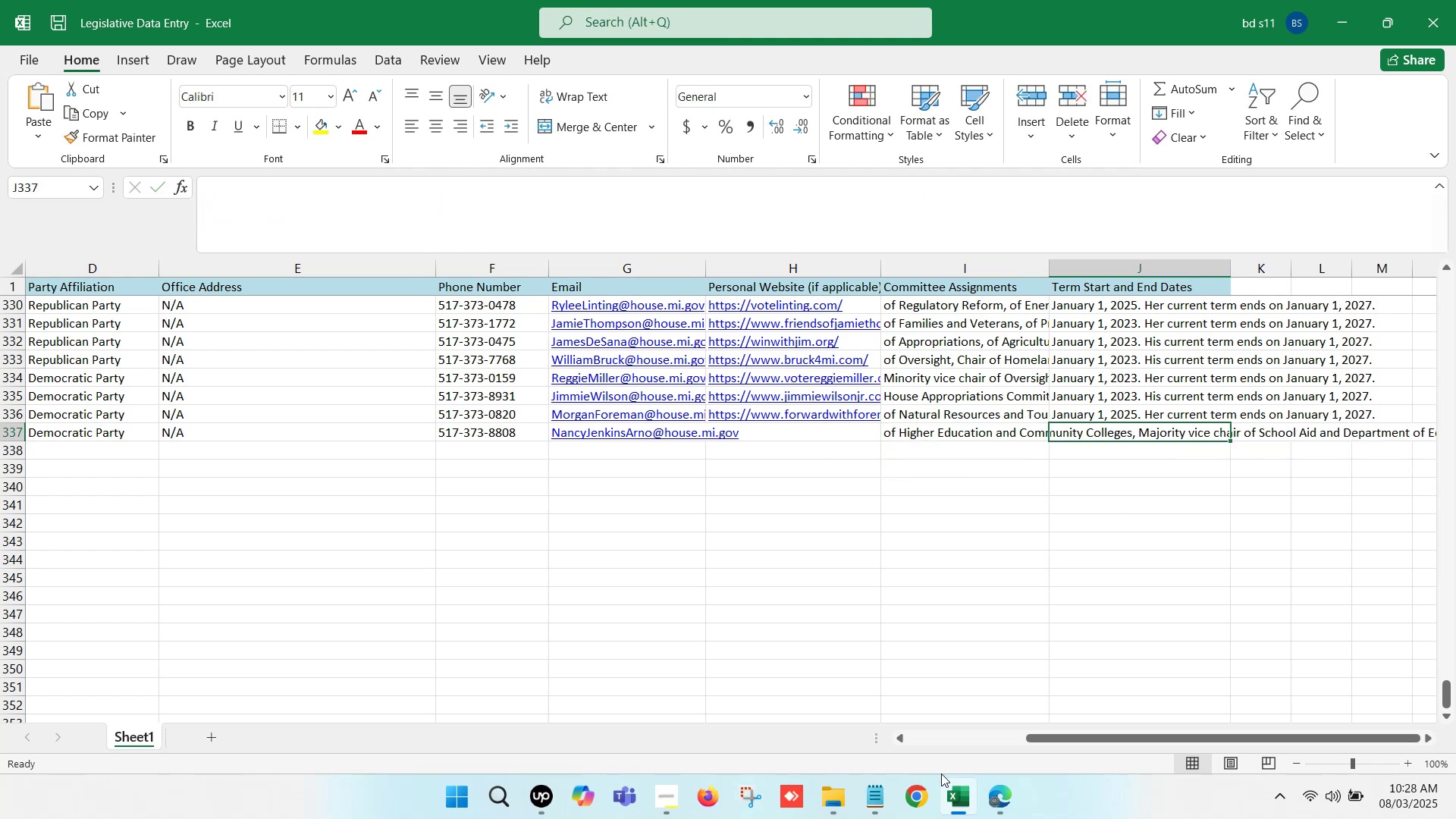 
left_click([959, 802])
 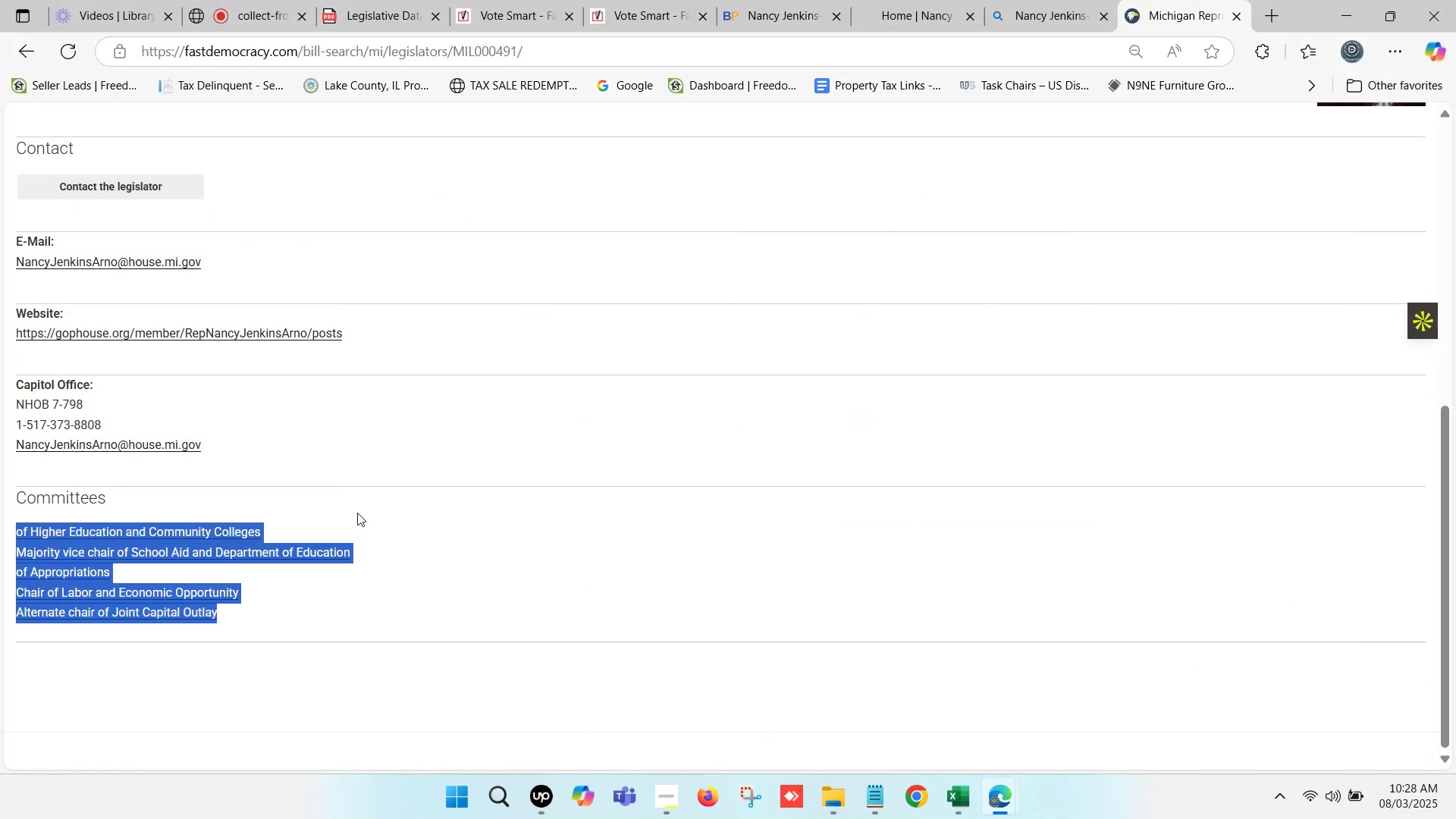 
scroll: coordinate [221, 483], scroll_direction: up, amount: 1.0
 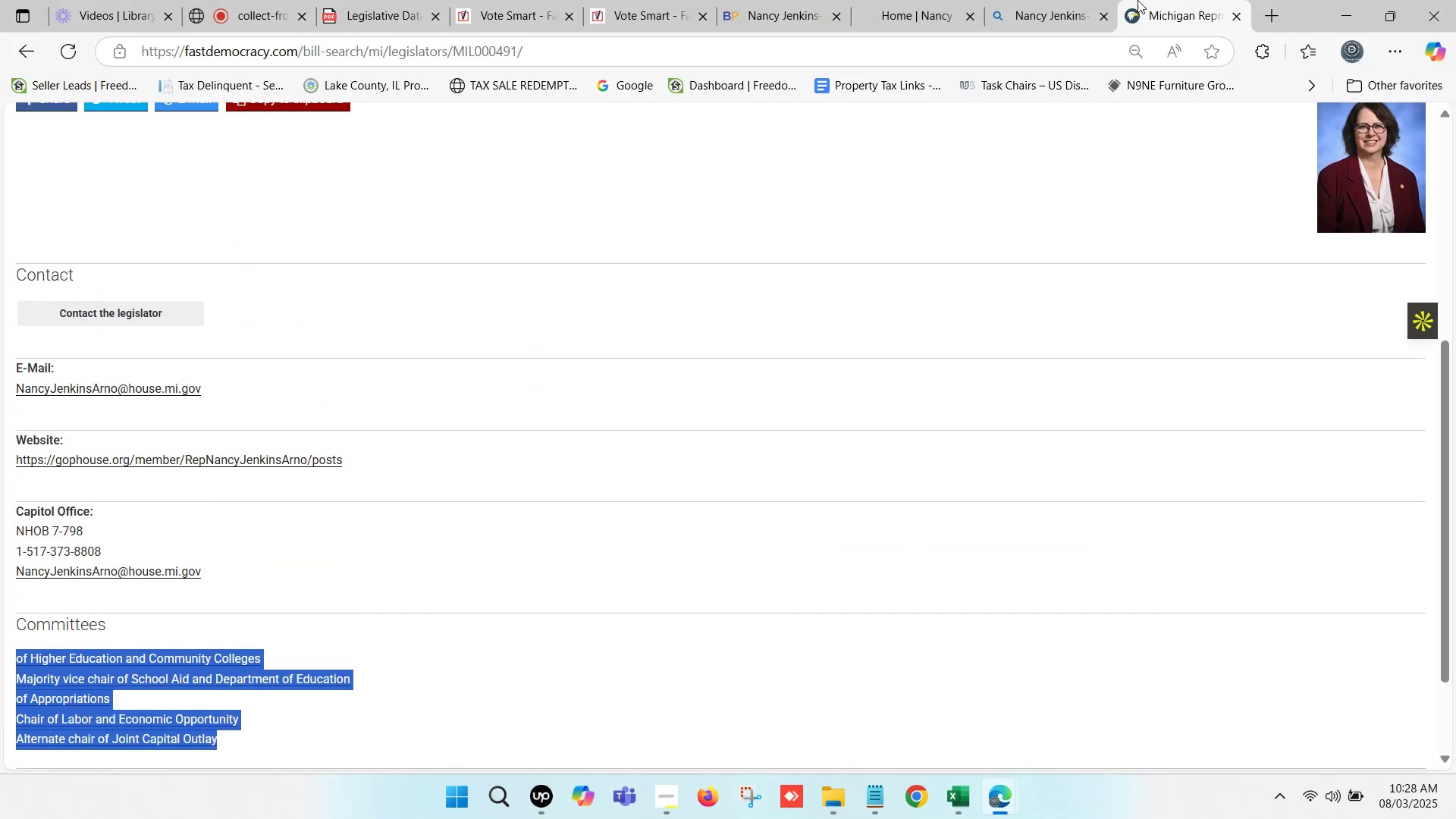 
left_click([1043, 0])
 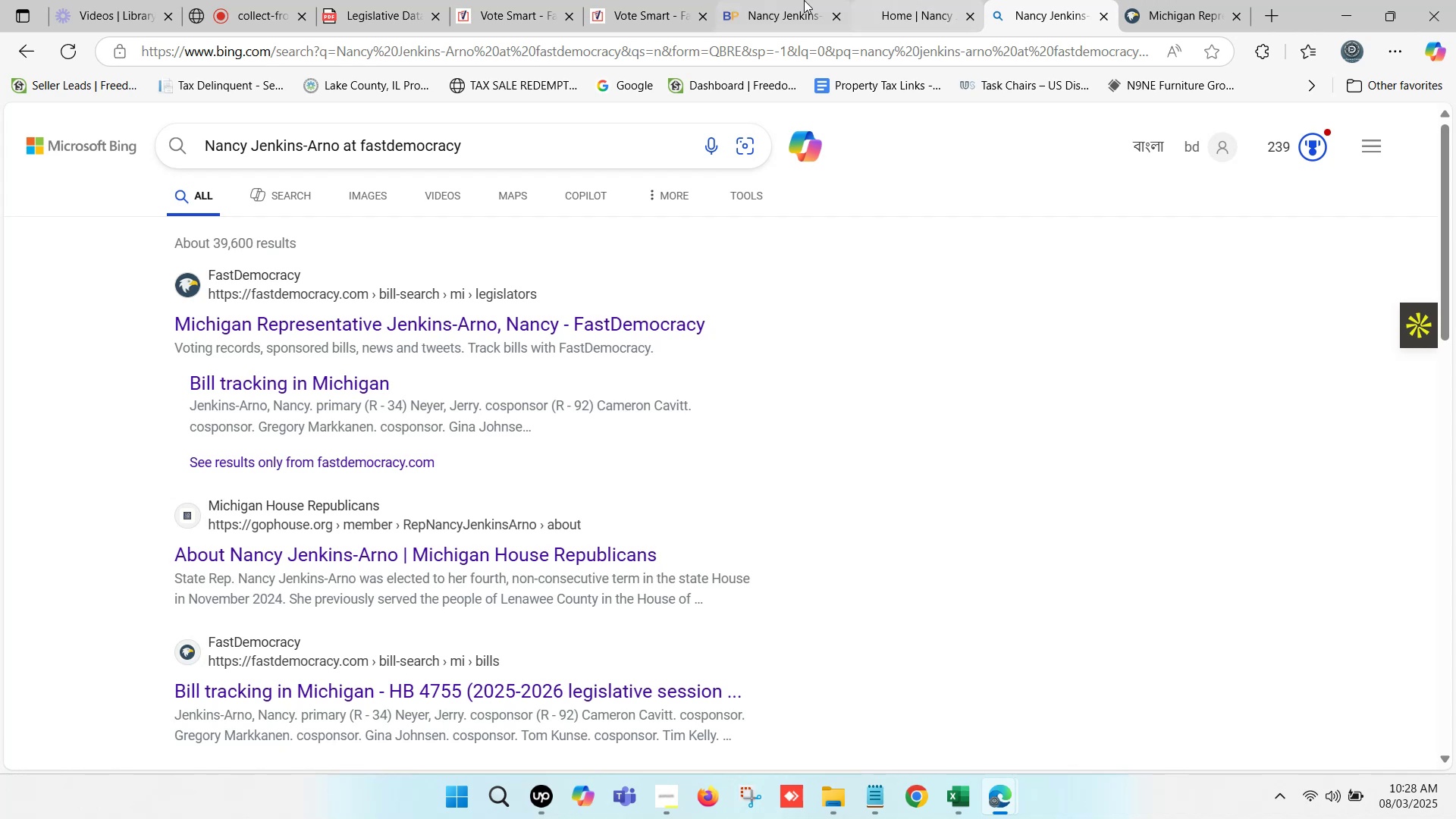 
left_click([801, 0])
 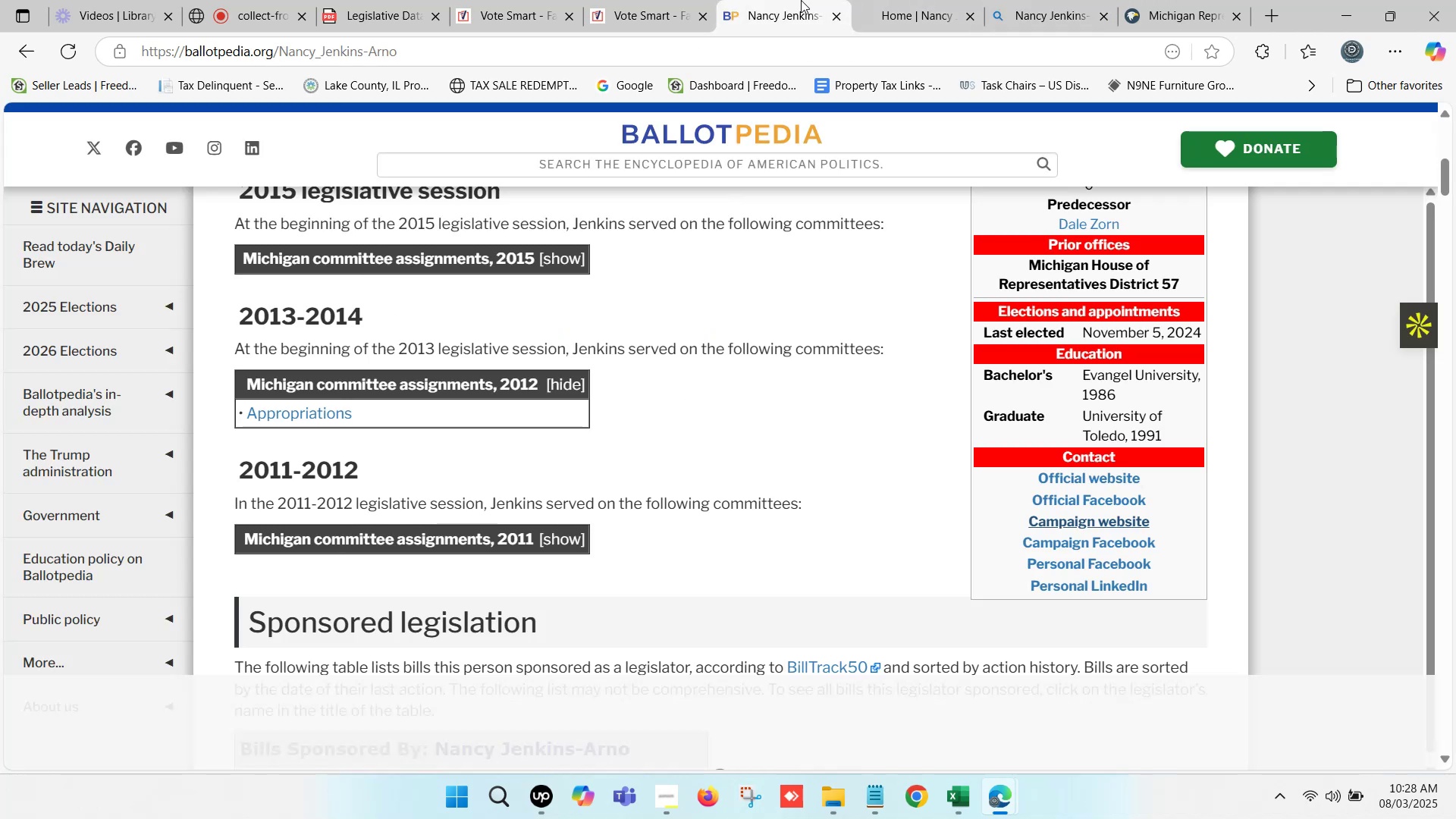 
scroll: coordinate [592, 458], scroll_direction: up, amount: 12.0
 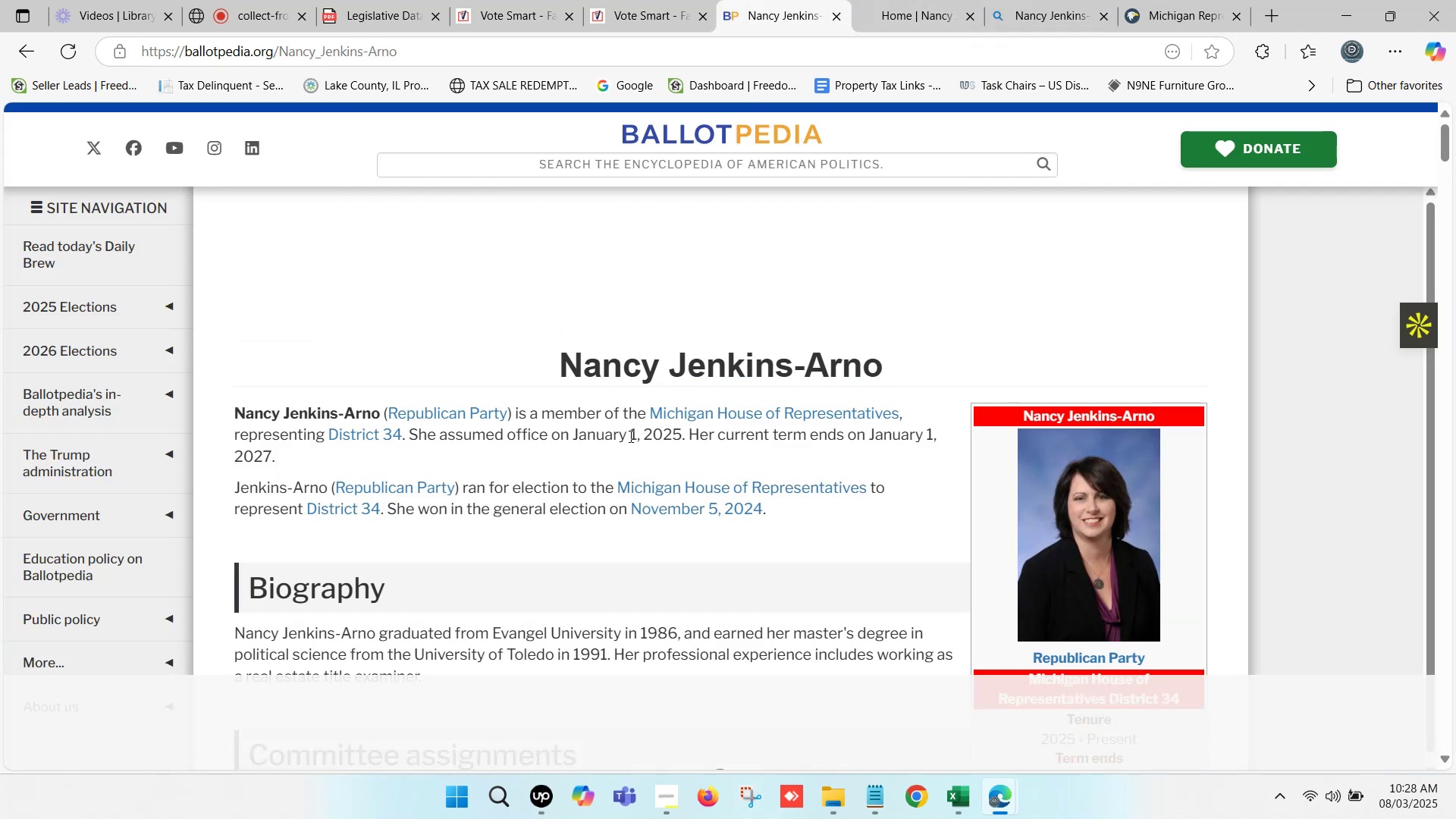 
left_click_drag(start_coordinate=[571, 428], to_coordinate=[592, 454])
 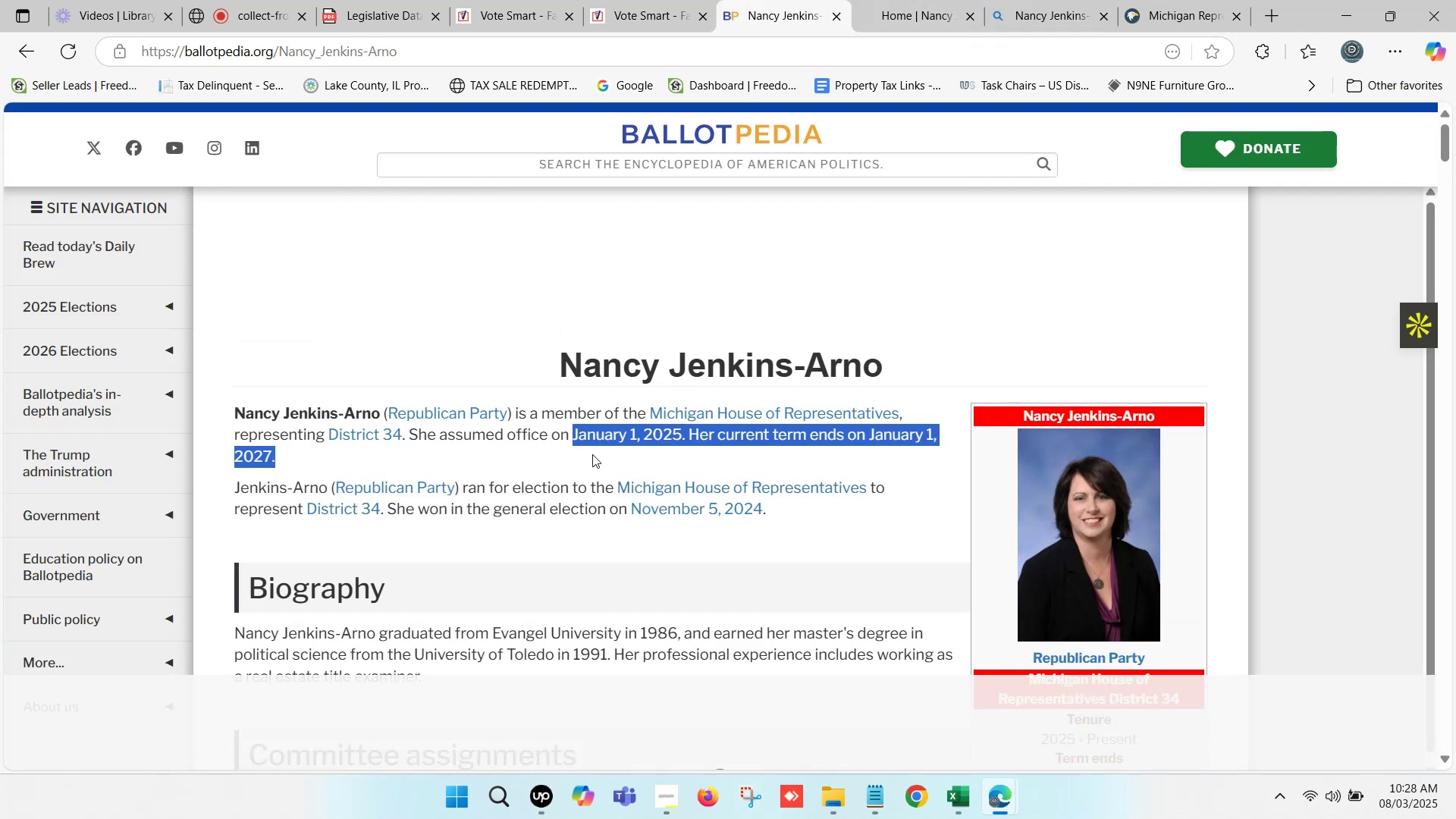 
hold_key(key=ControlLeft, duration=0.33)
 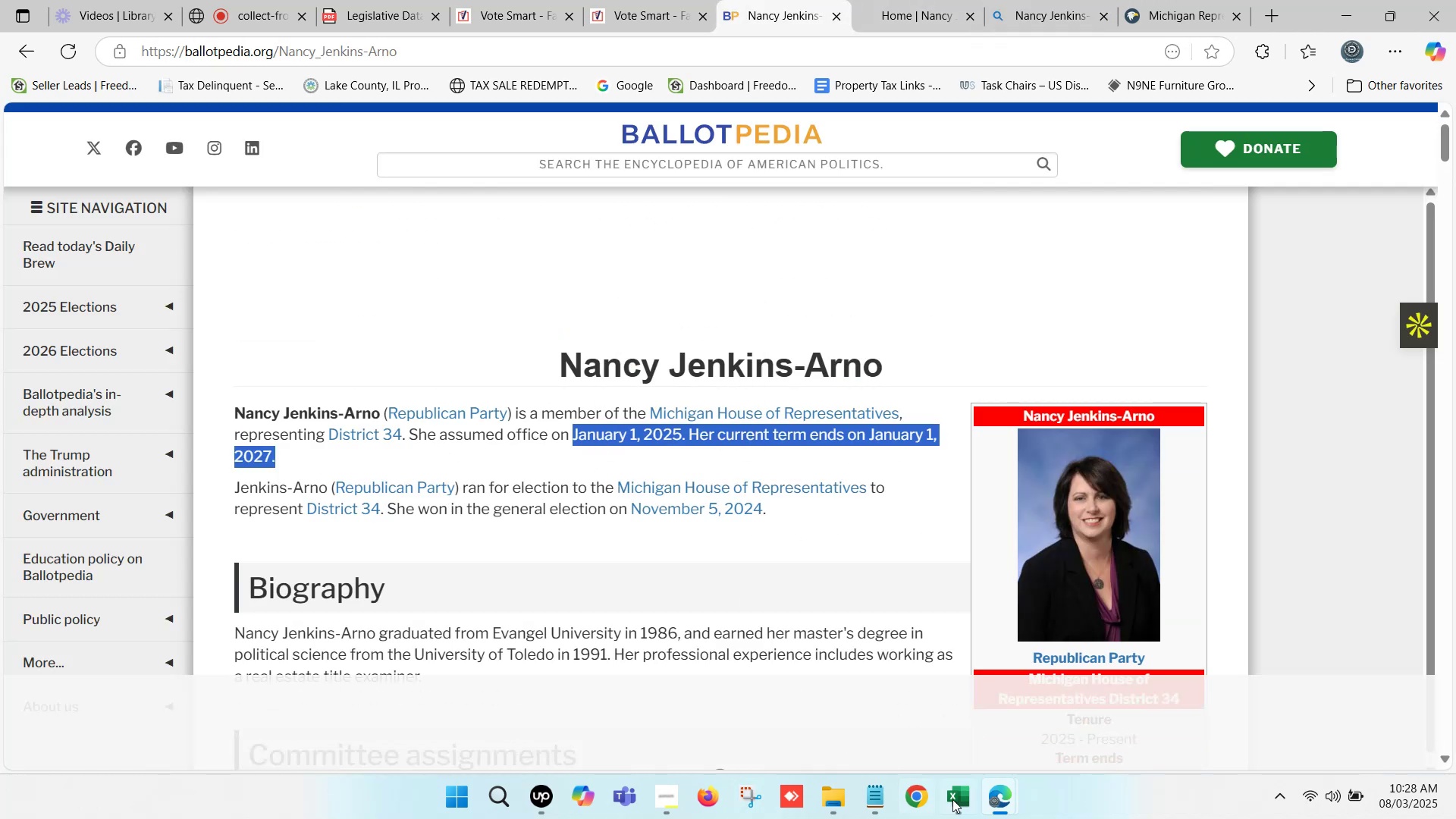 
key(C)
 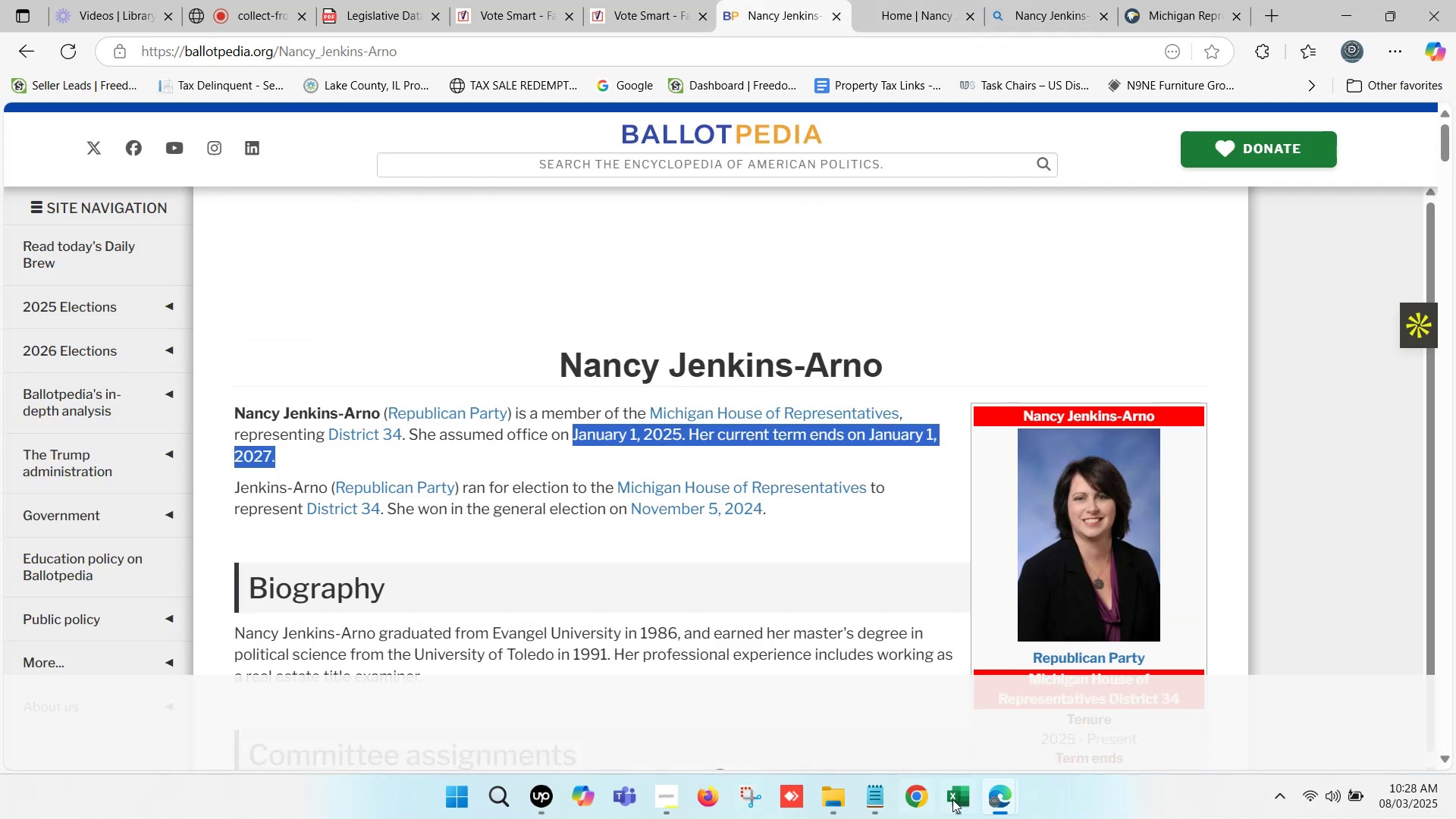 
left_click([960, 804])
 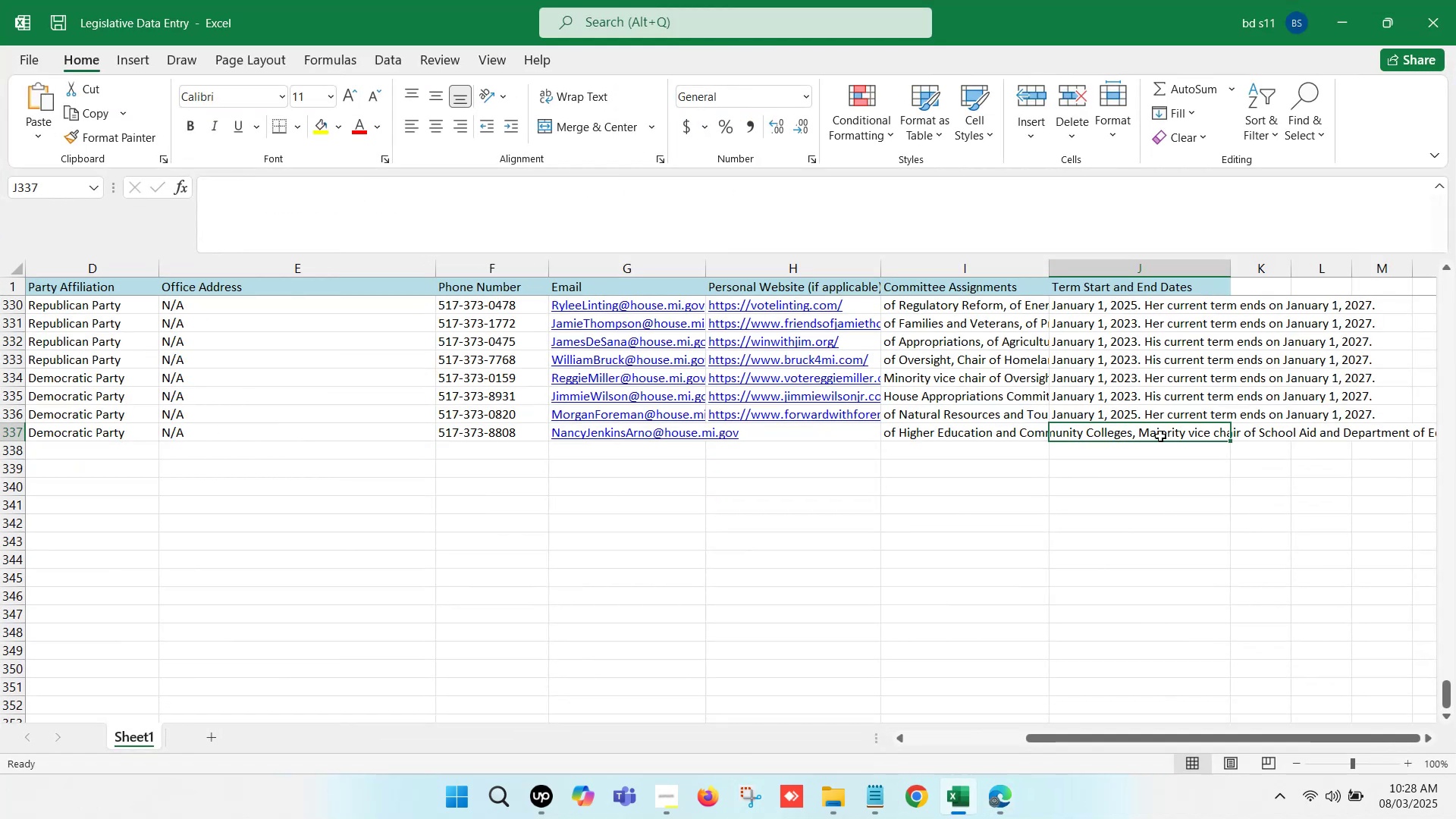 
double_click([1153, 432])
 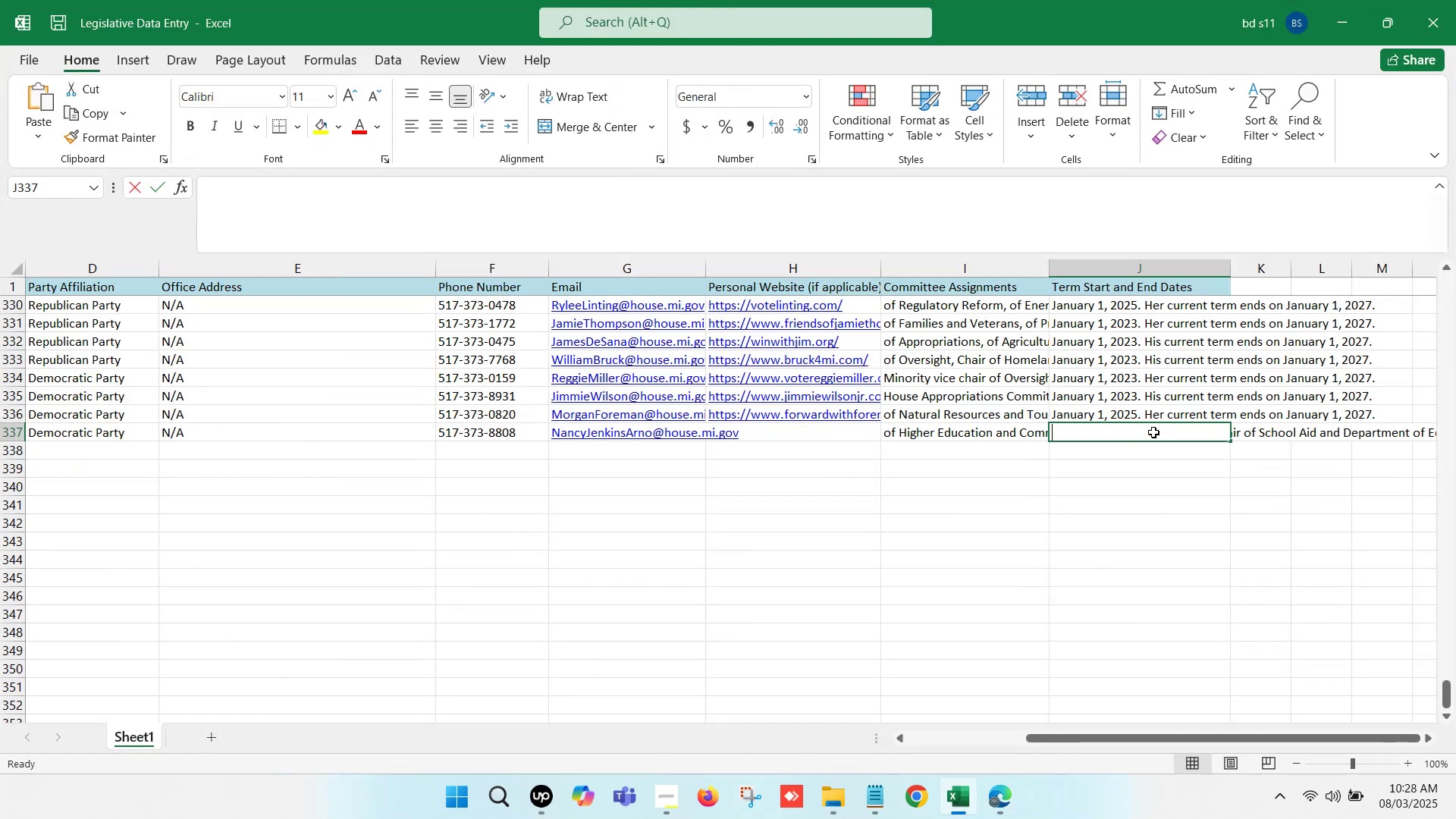 
key(Control+V)
 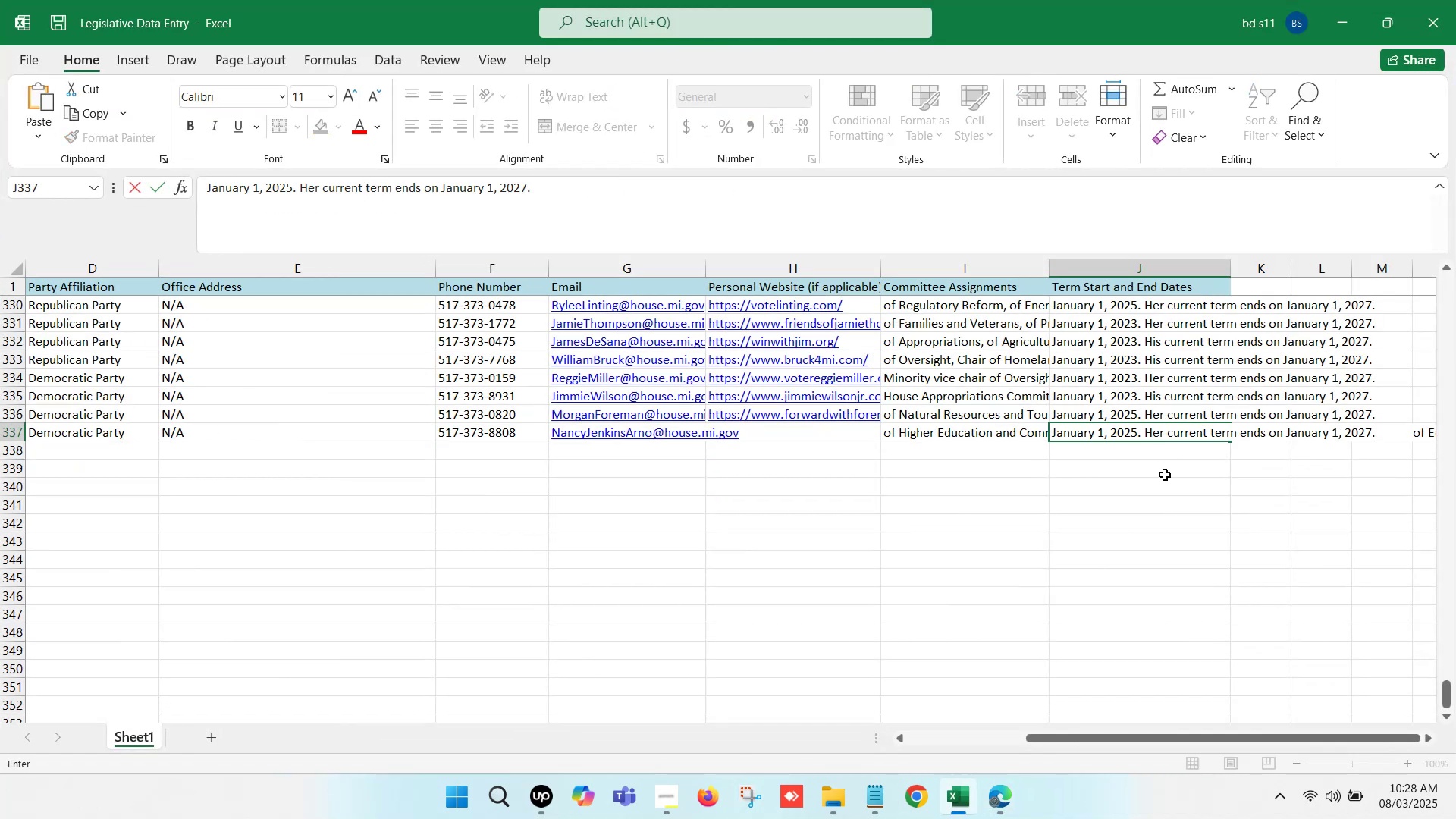 
left_click([1165, 475])
 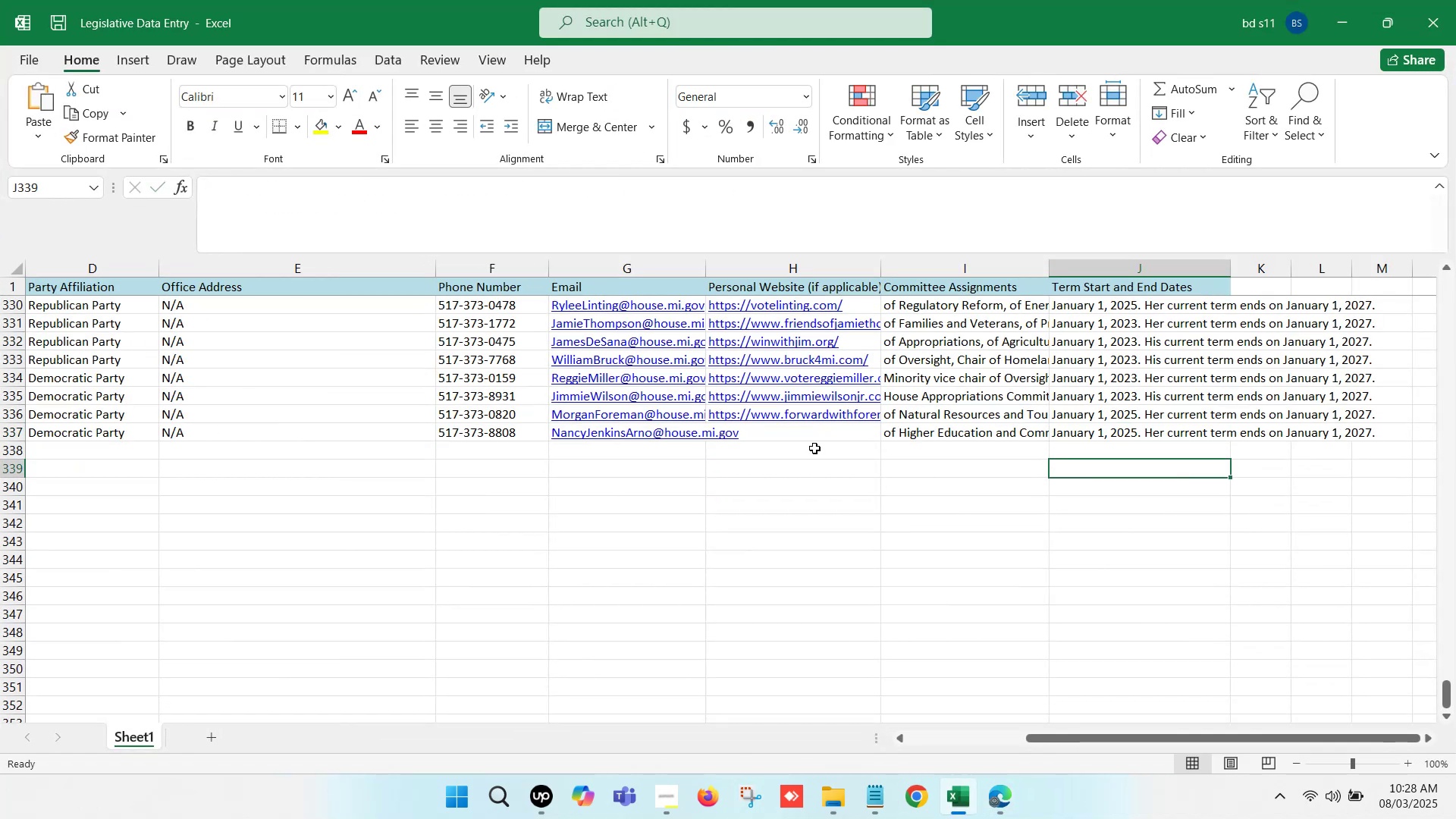 
left_click([807, 434])
 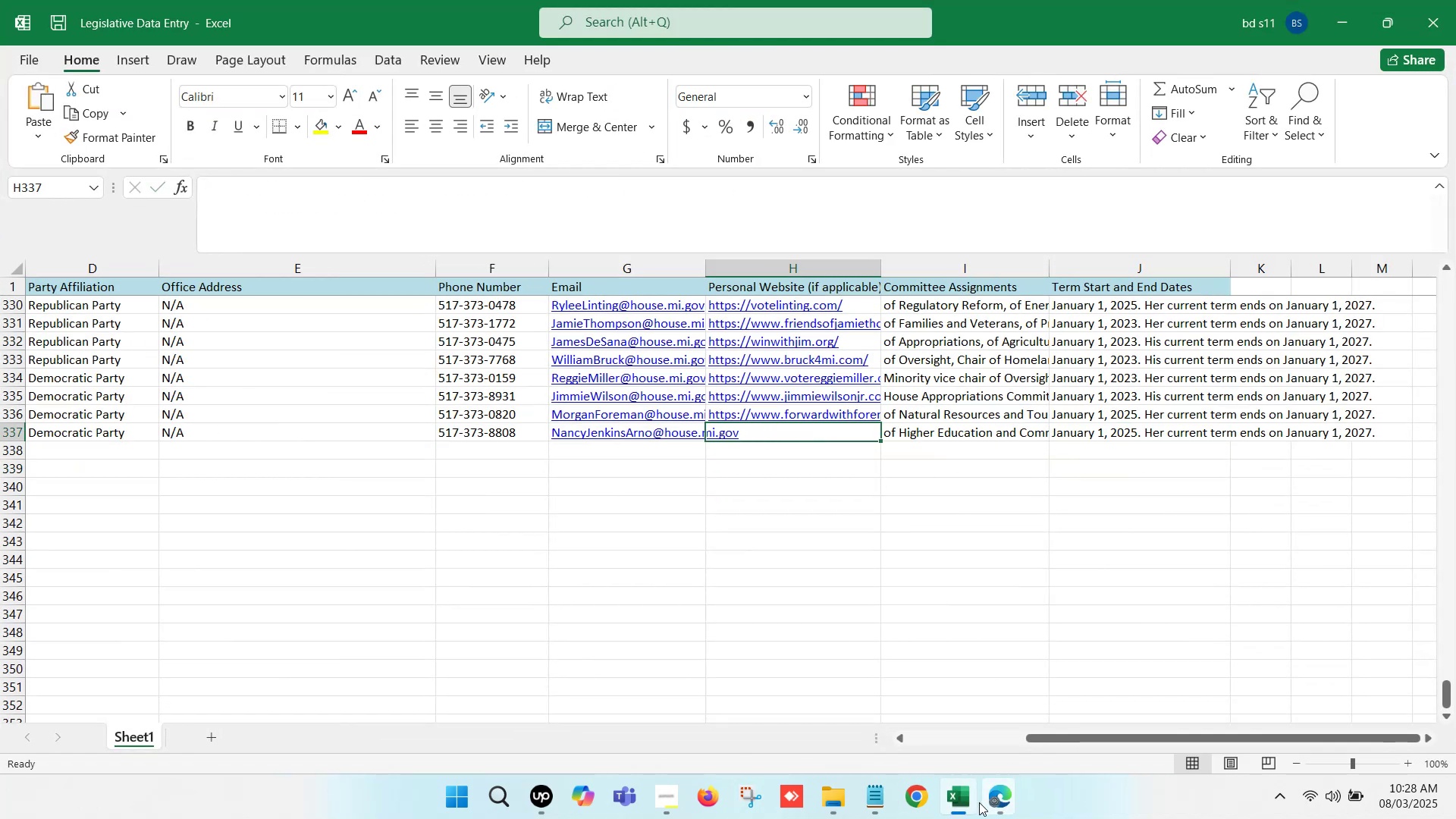 
left_click([968, 801])
 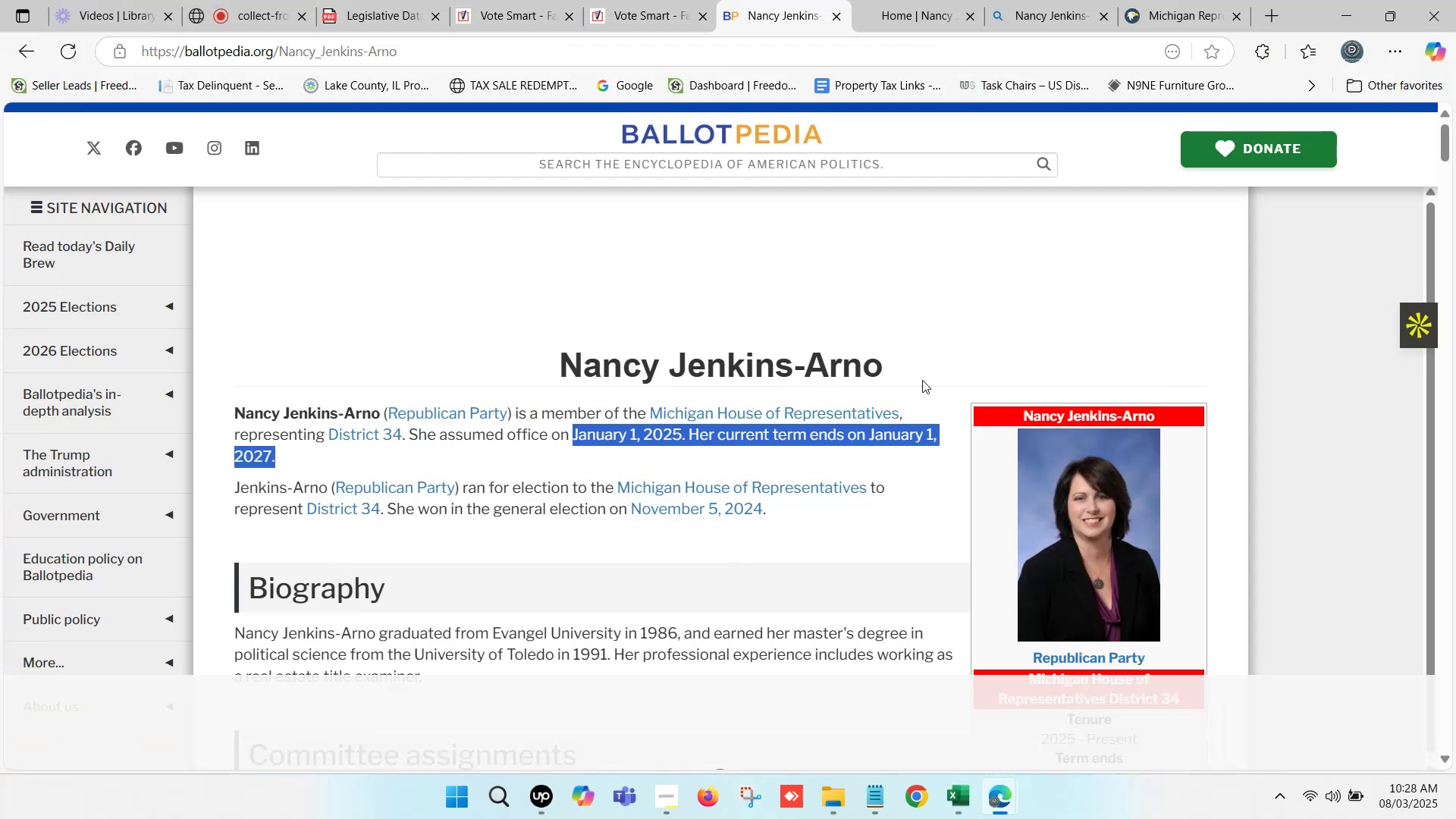 
left_click([892, 0])
 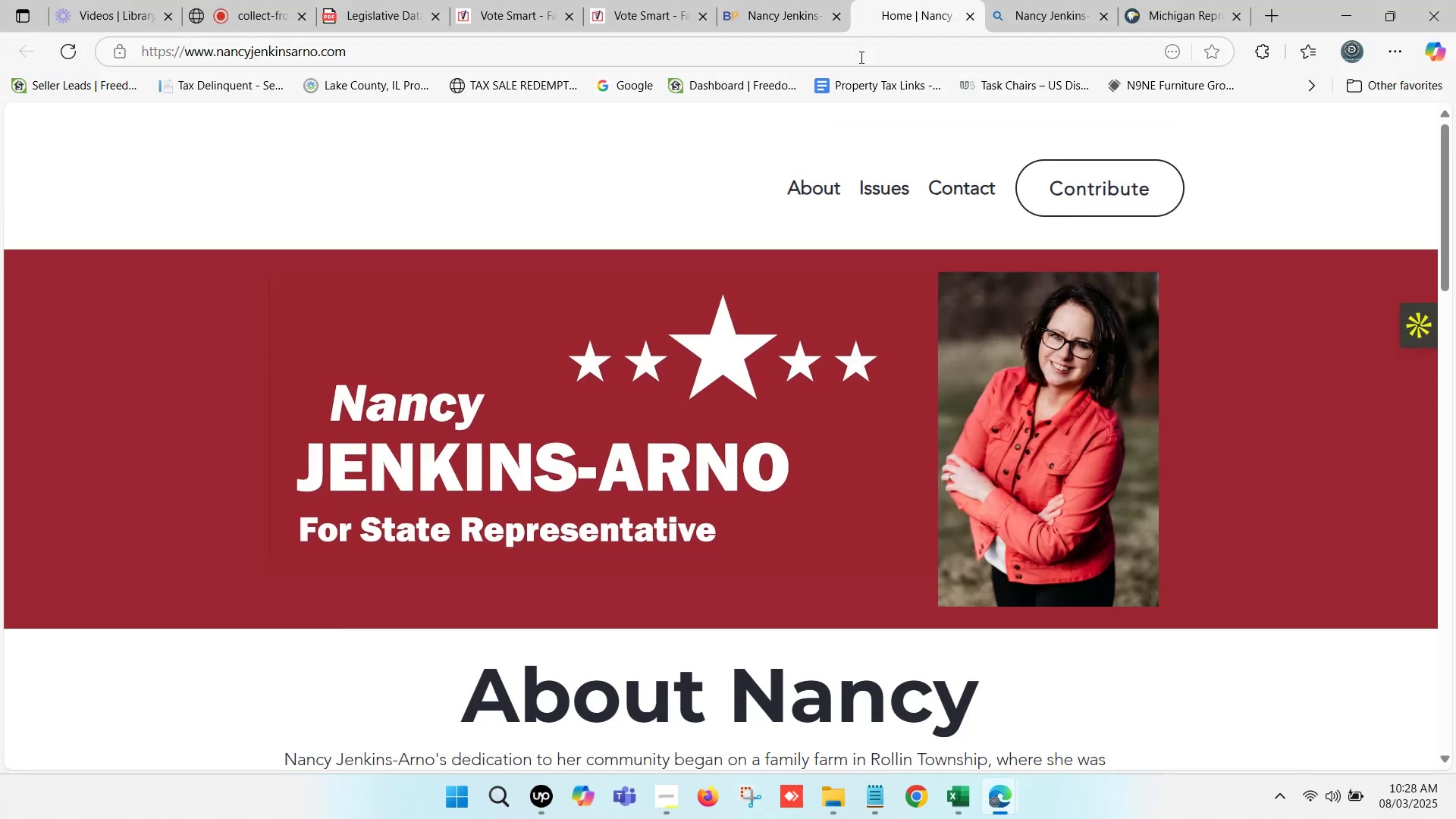 
left_click([860, 57])
 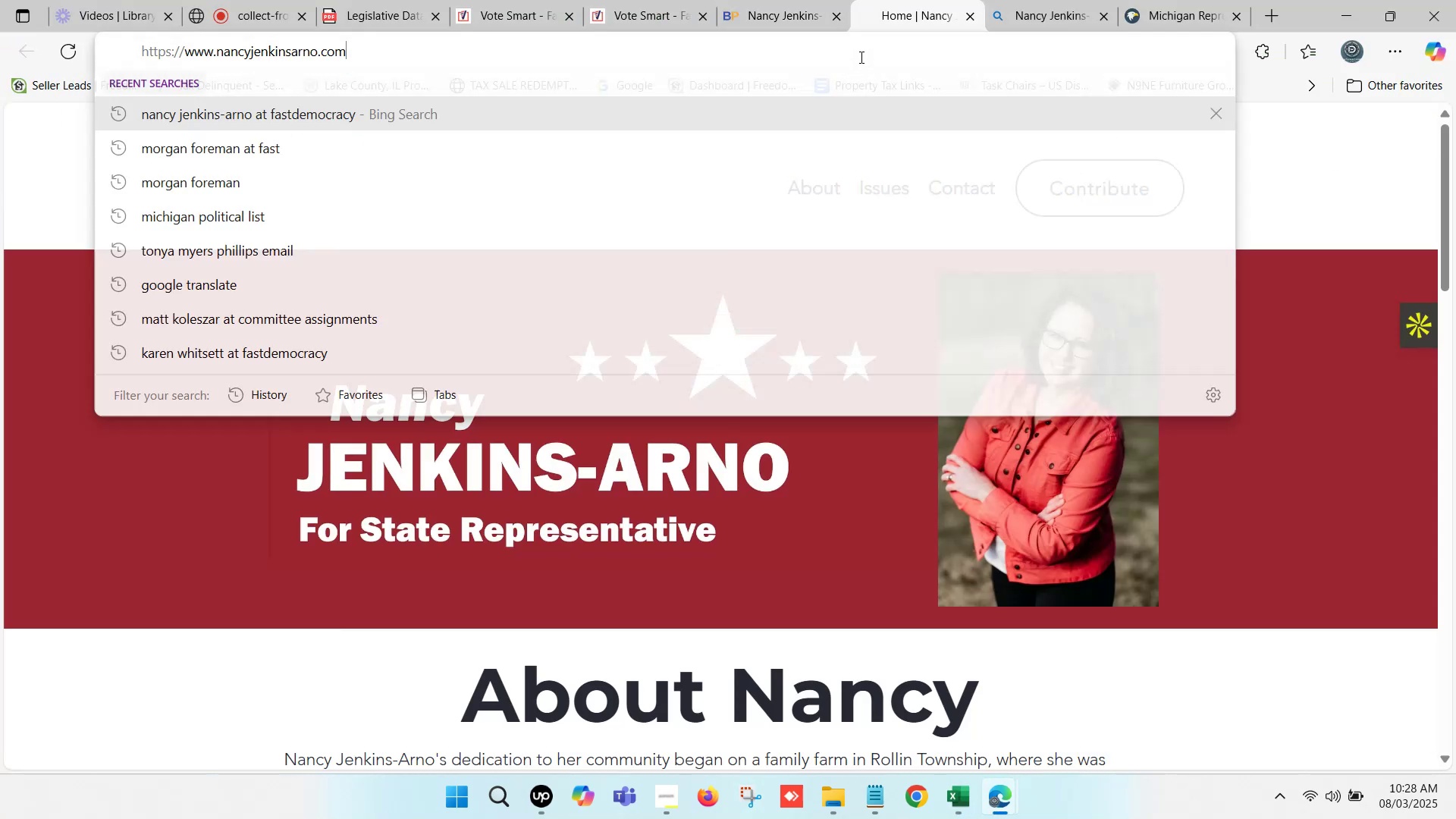 
key(Control+C)
 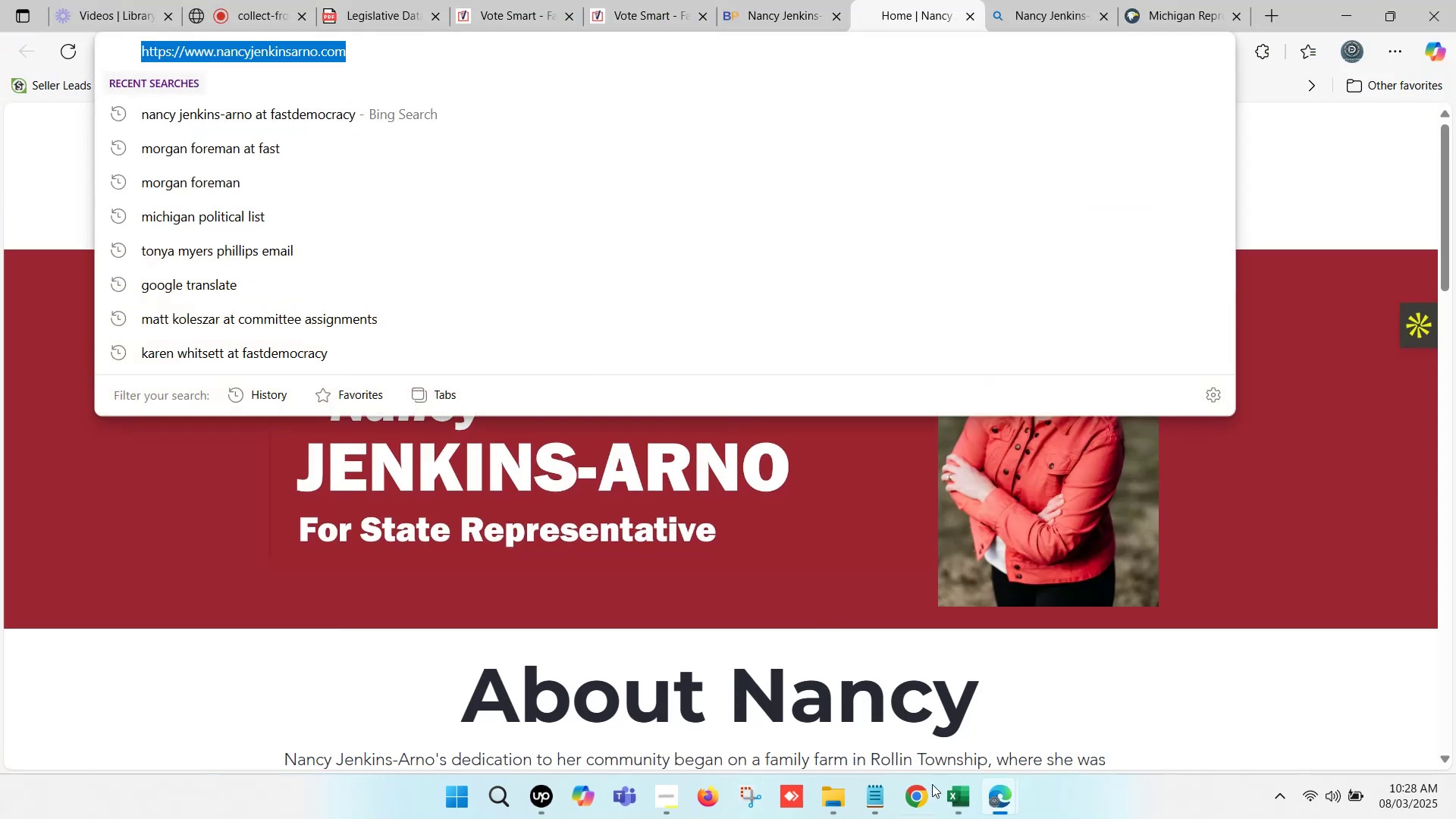 
left_click([973, 818])
 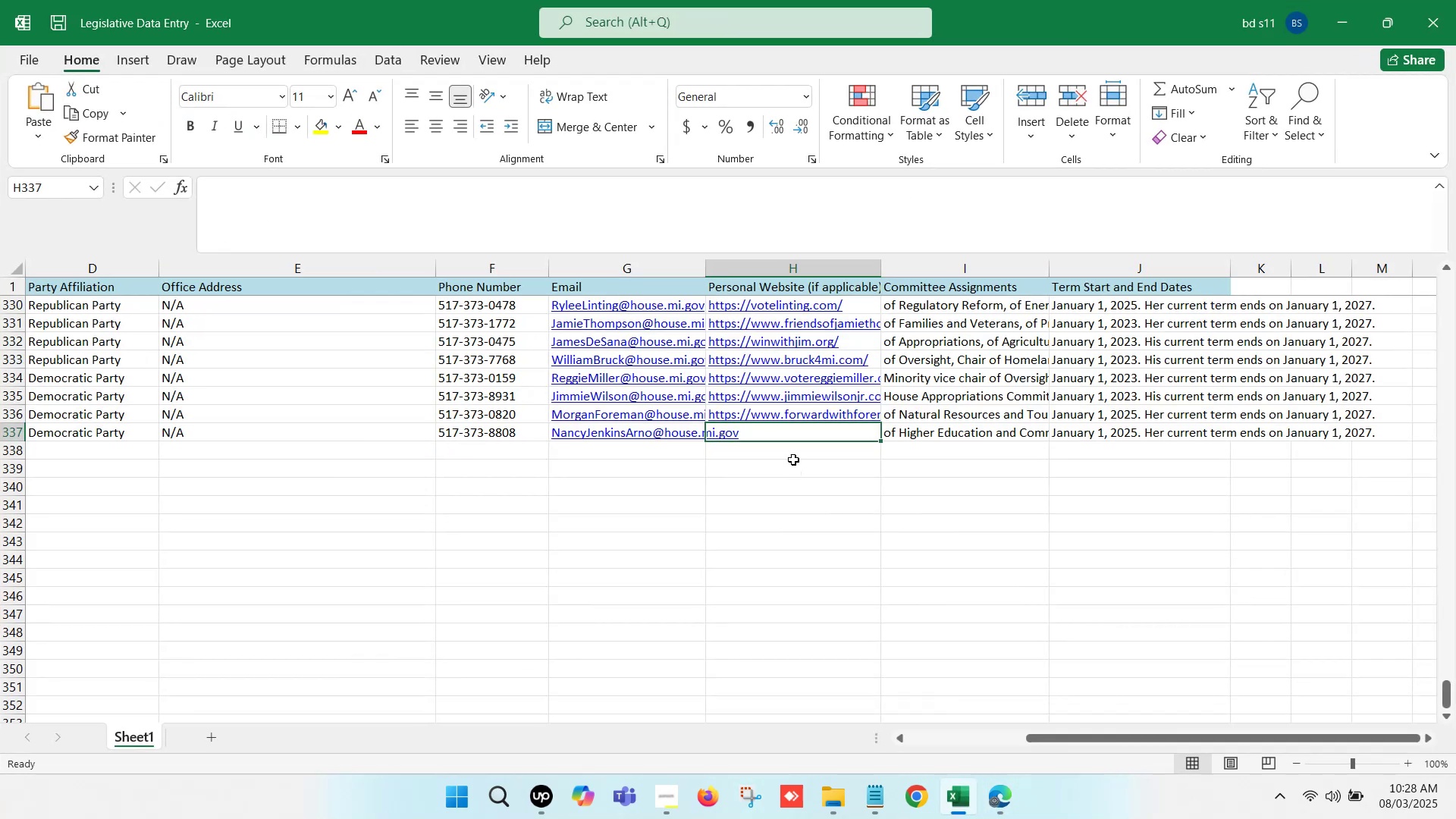 
left_click([777, 432])
 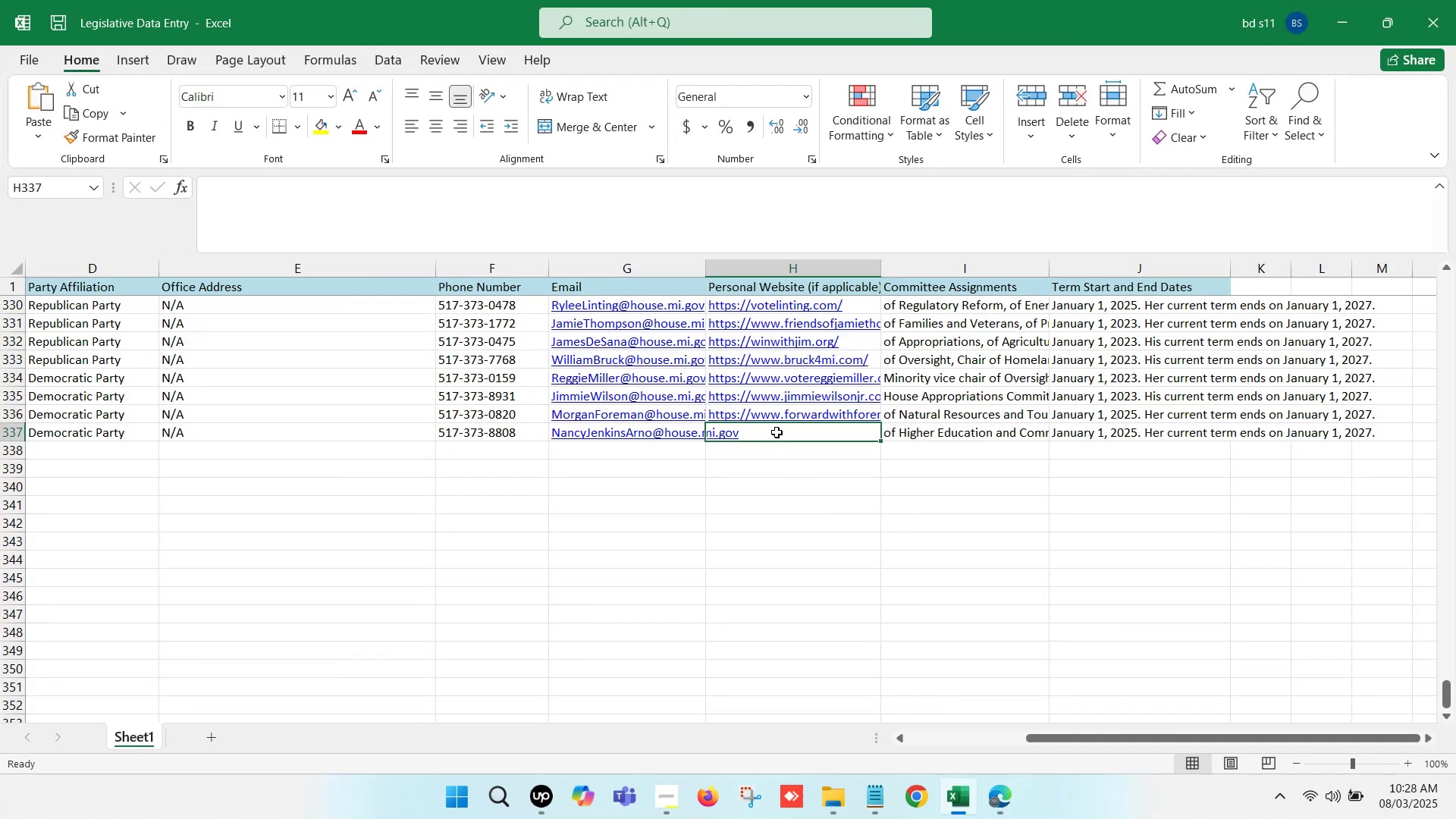 
double_click([777, 432])
 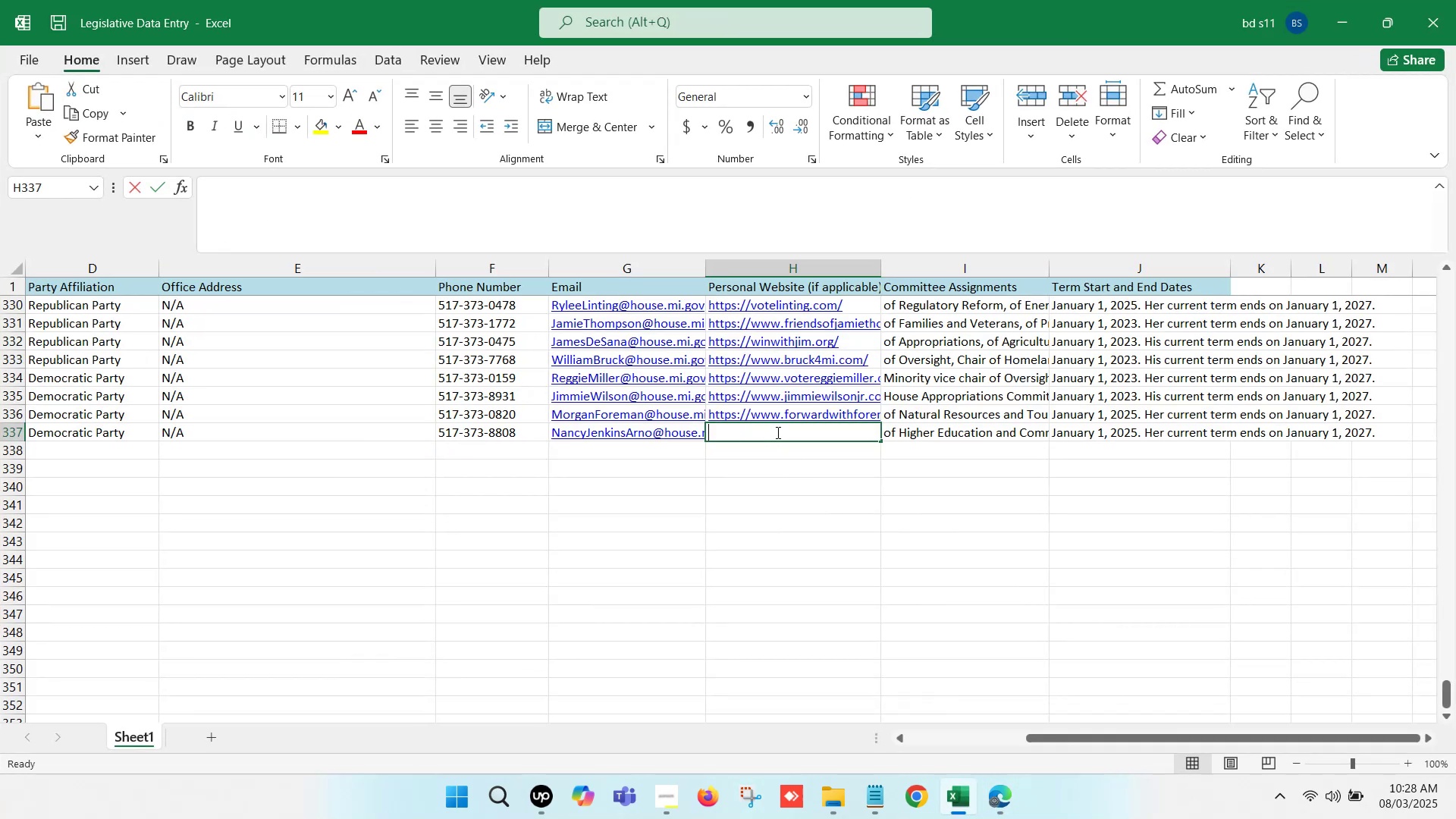 
key(Control+V)
 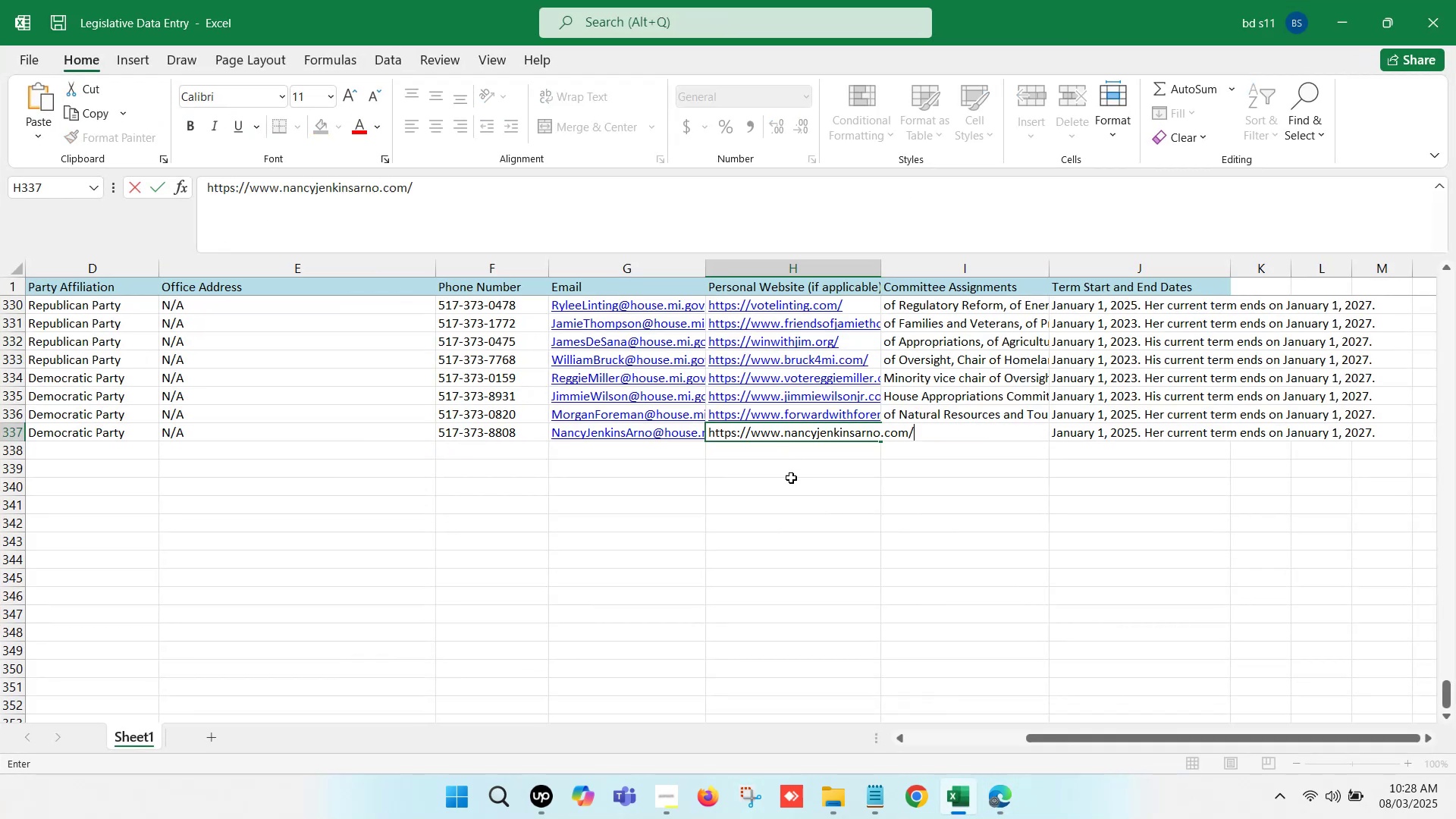 
left_click([792, 478])
 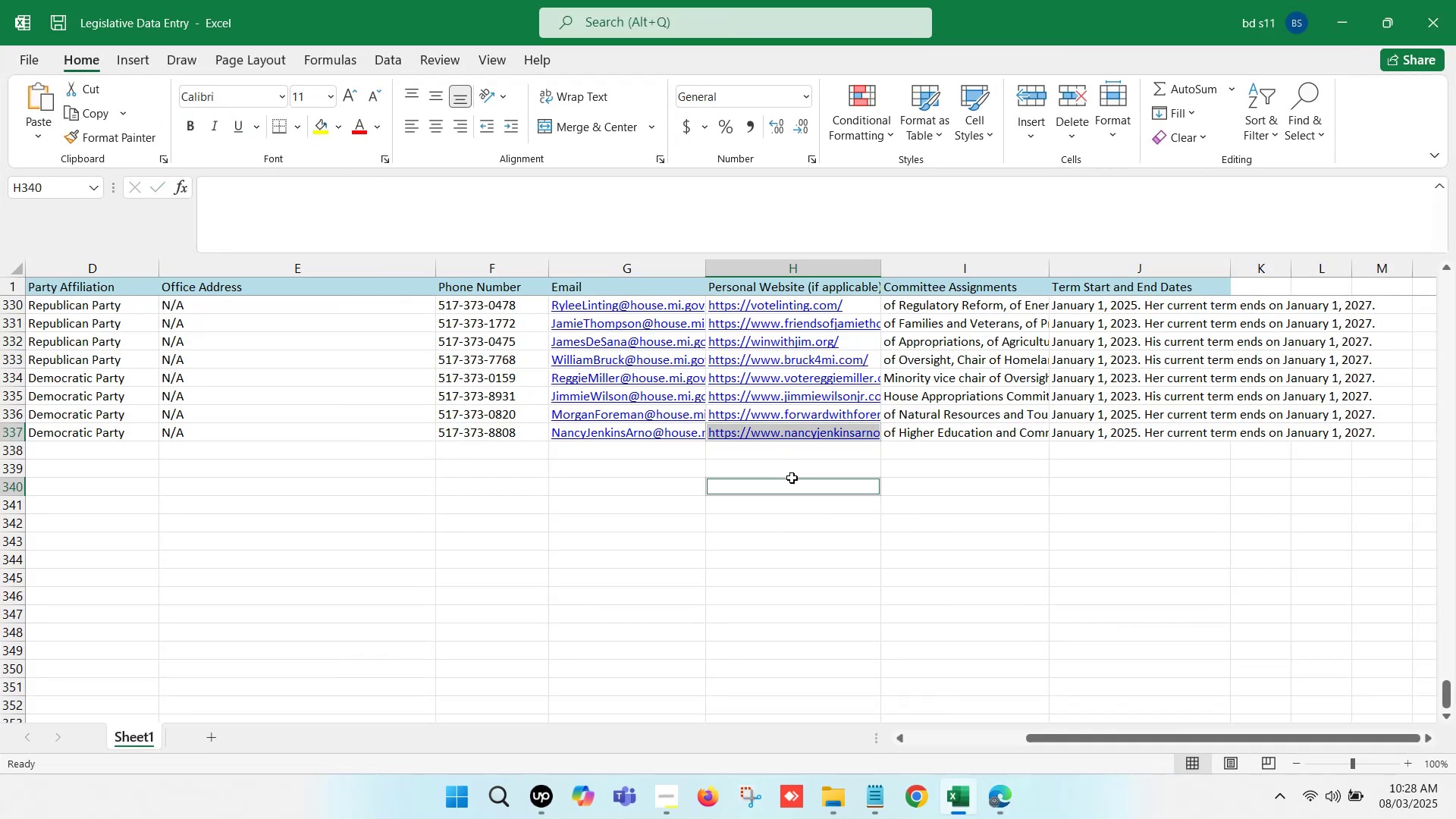 
left_click([792, 478])
 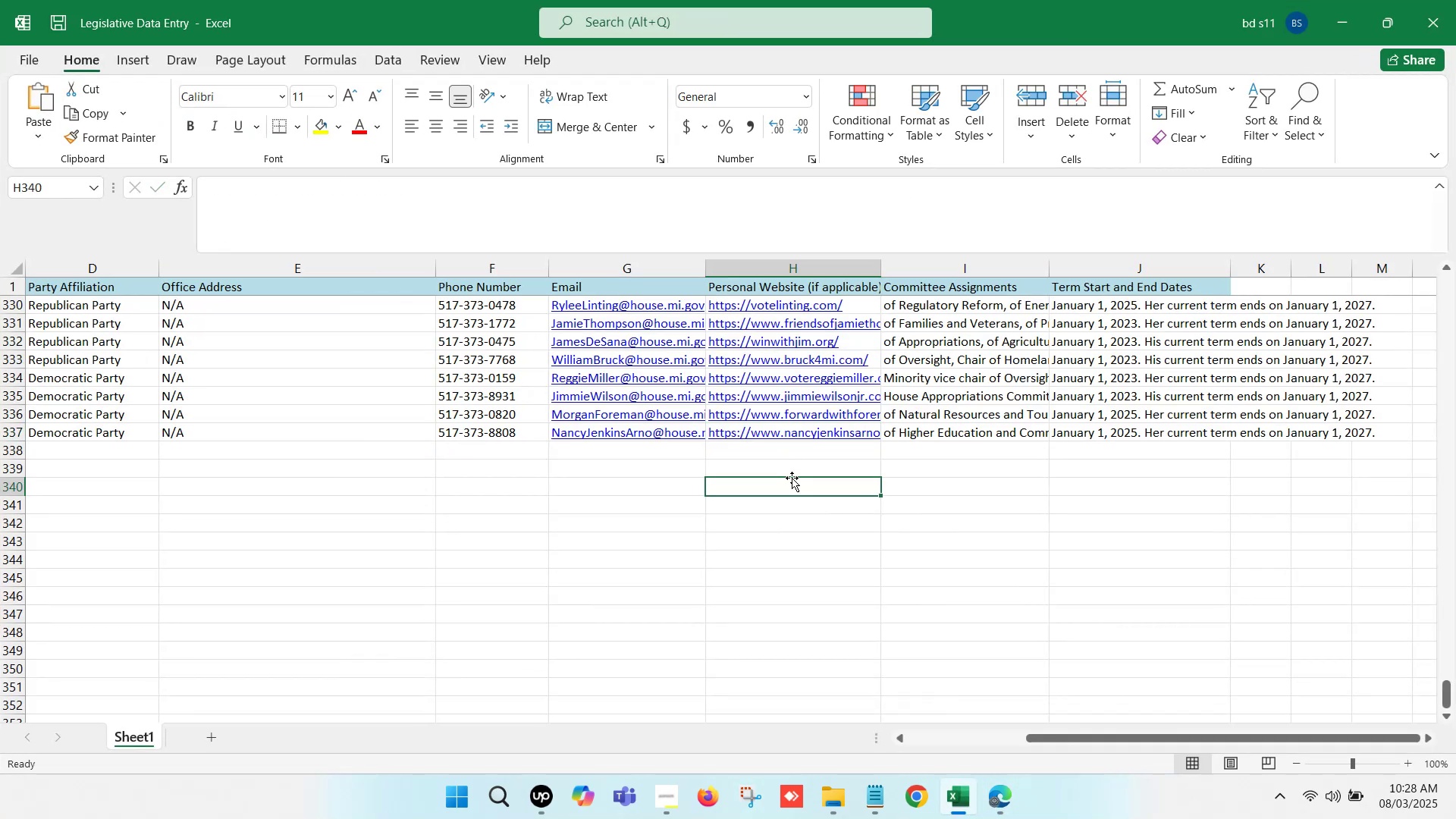 
hold_key(key=ArrowLeft, duration=1.06)
 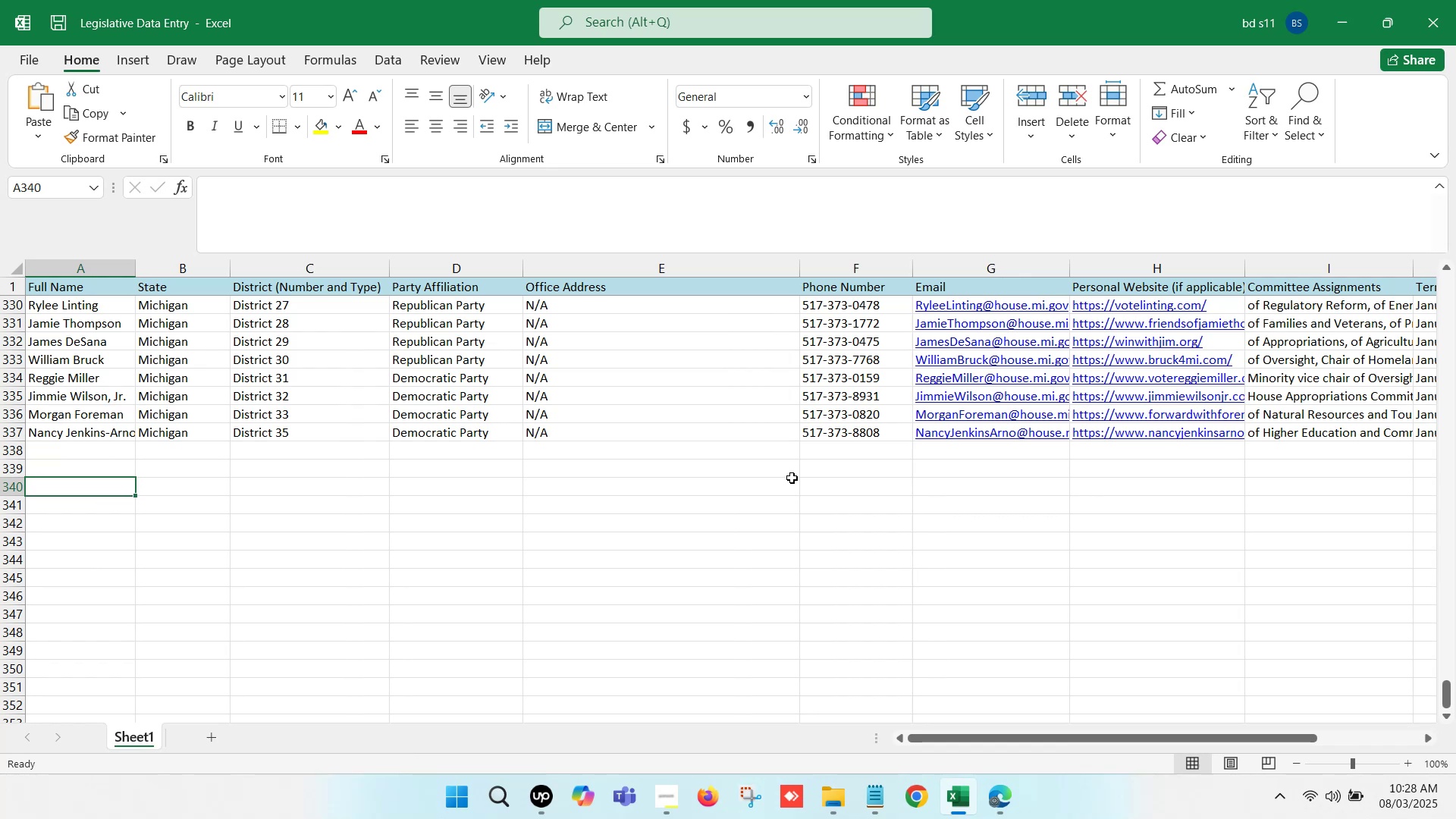 
wait(6.18)
 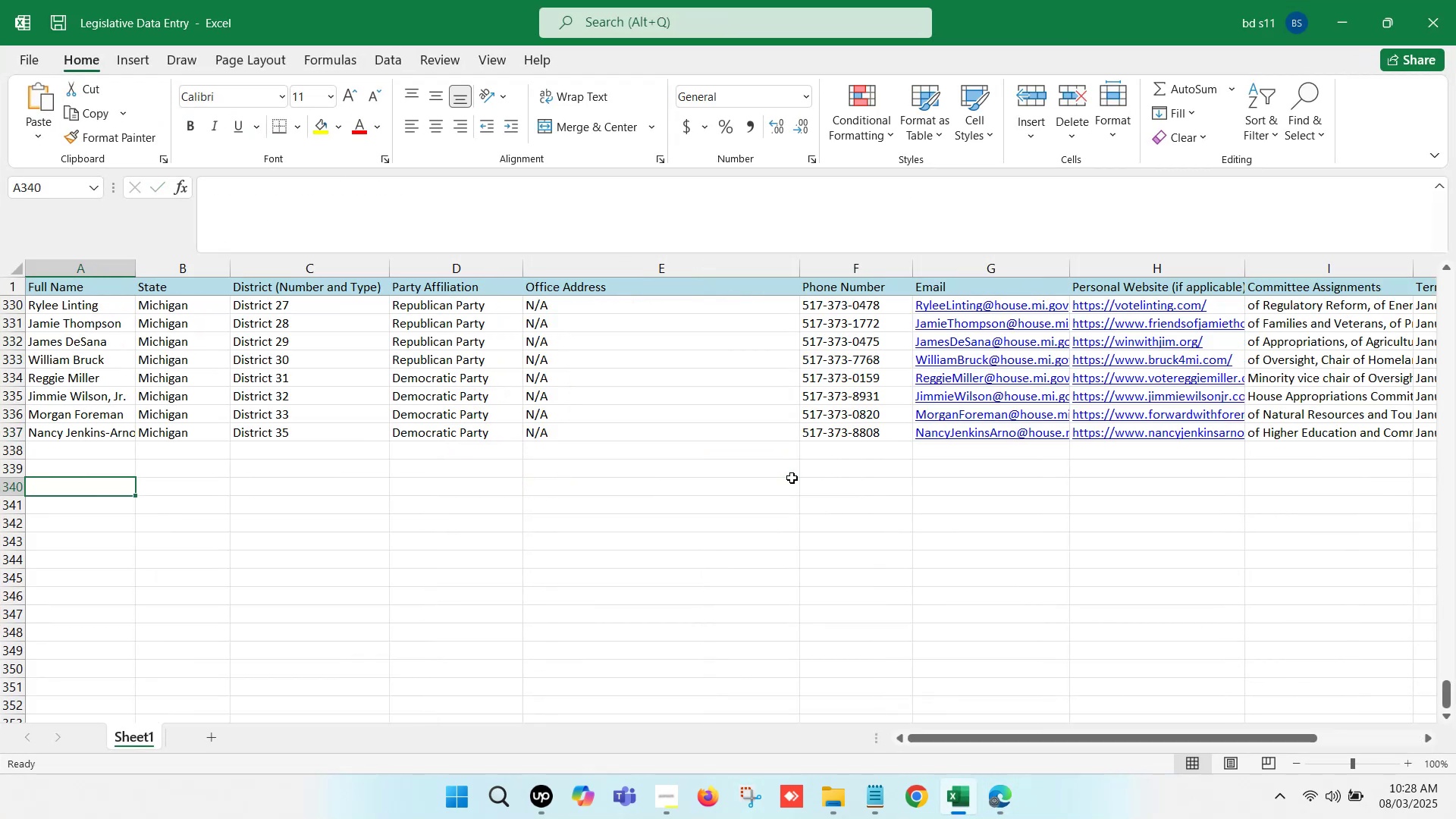 
left_click([803, 459])
 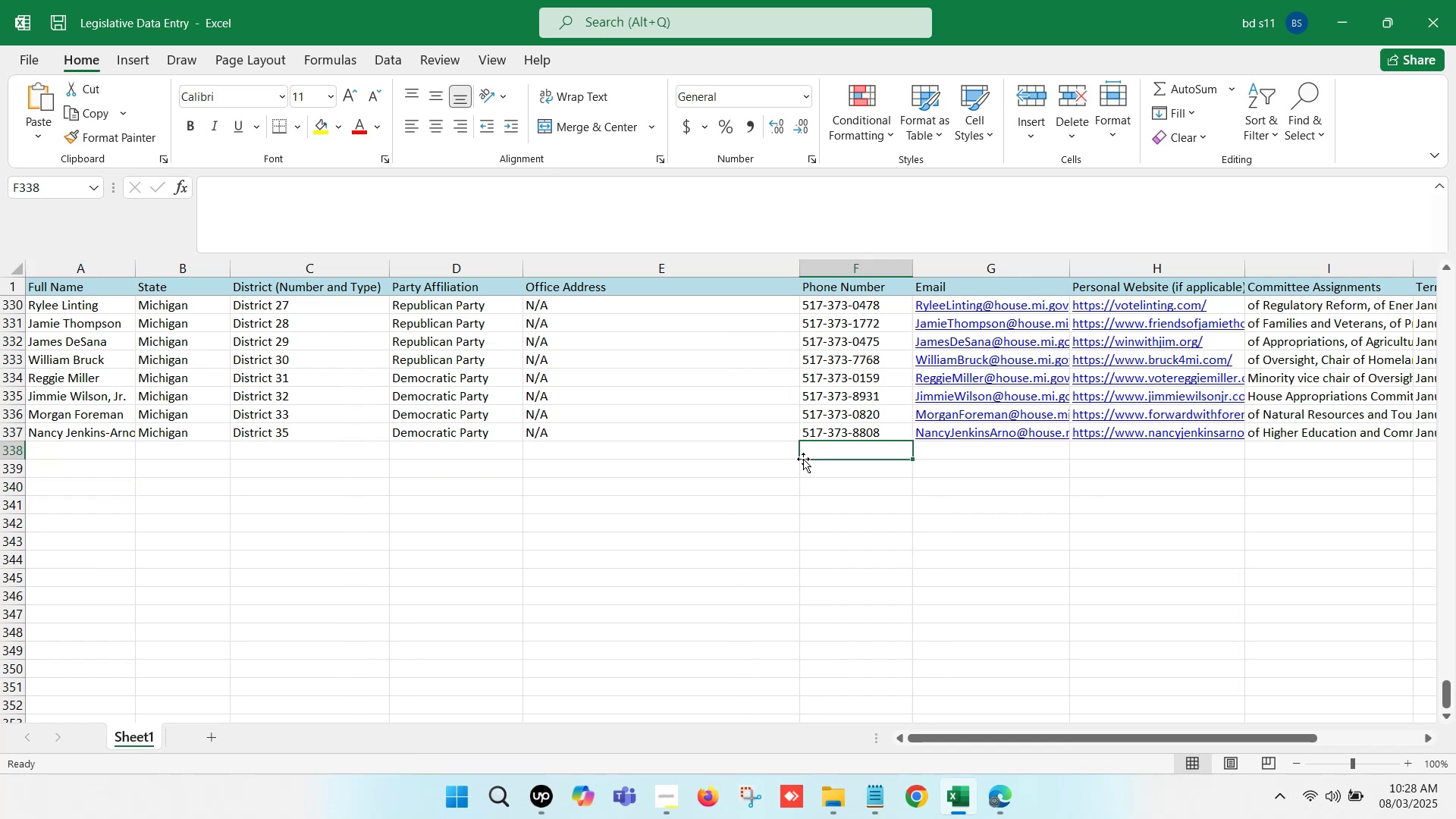 
key(ArrowLeft)
 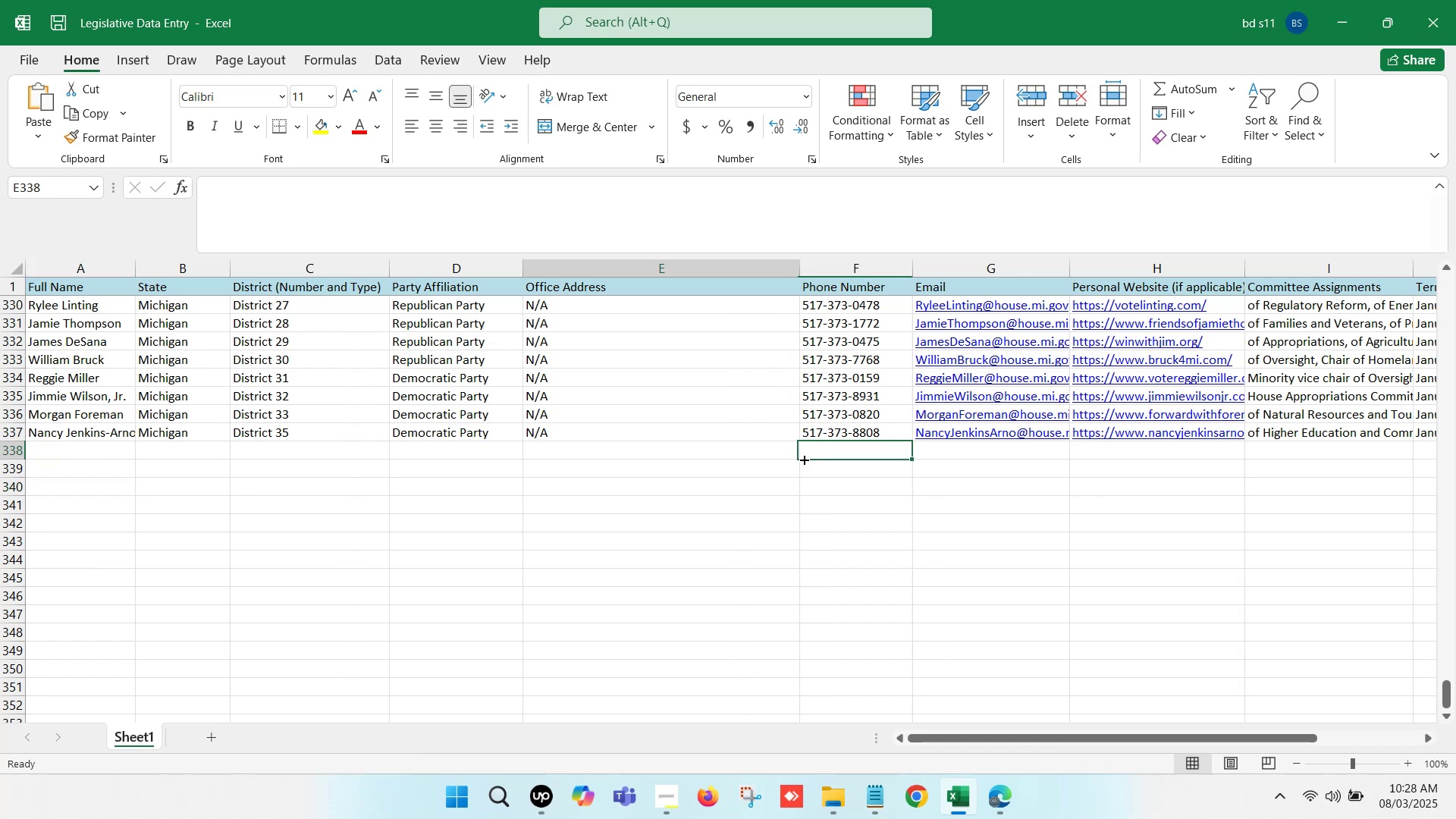 
key(ArrowLeft)
 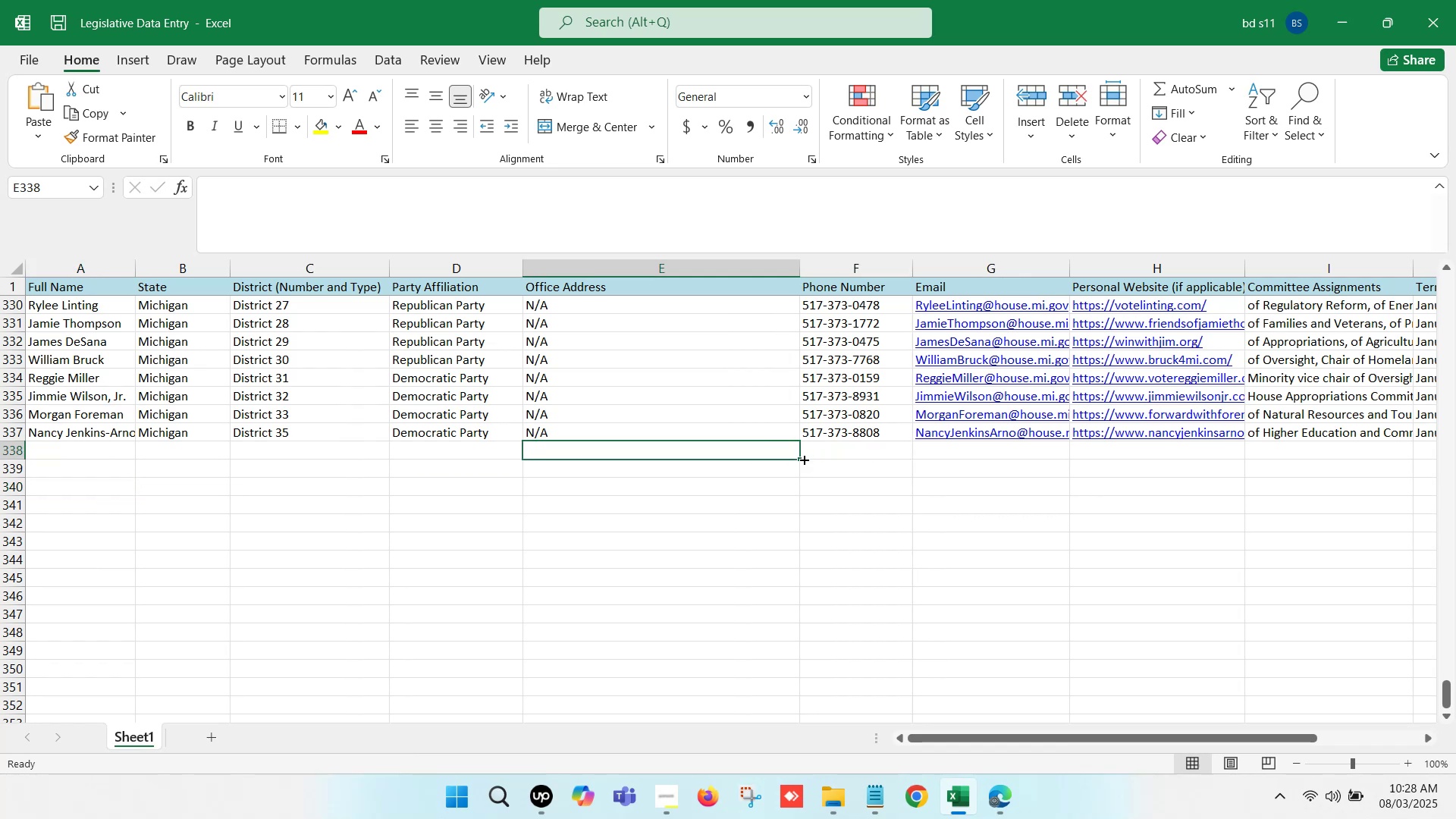 
key(ArrowLeft)
 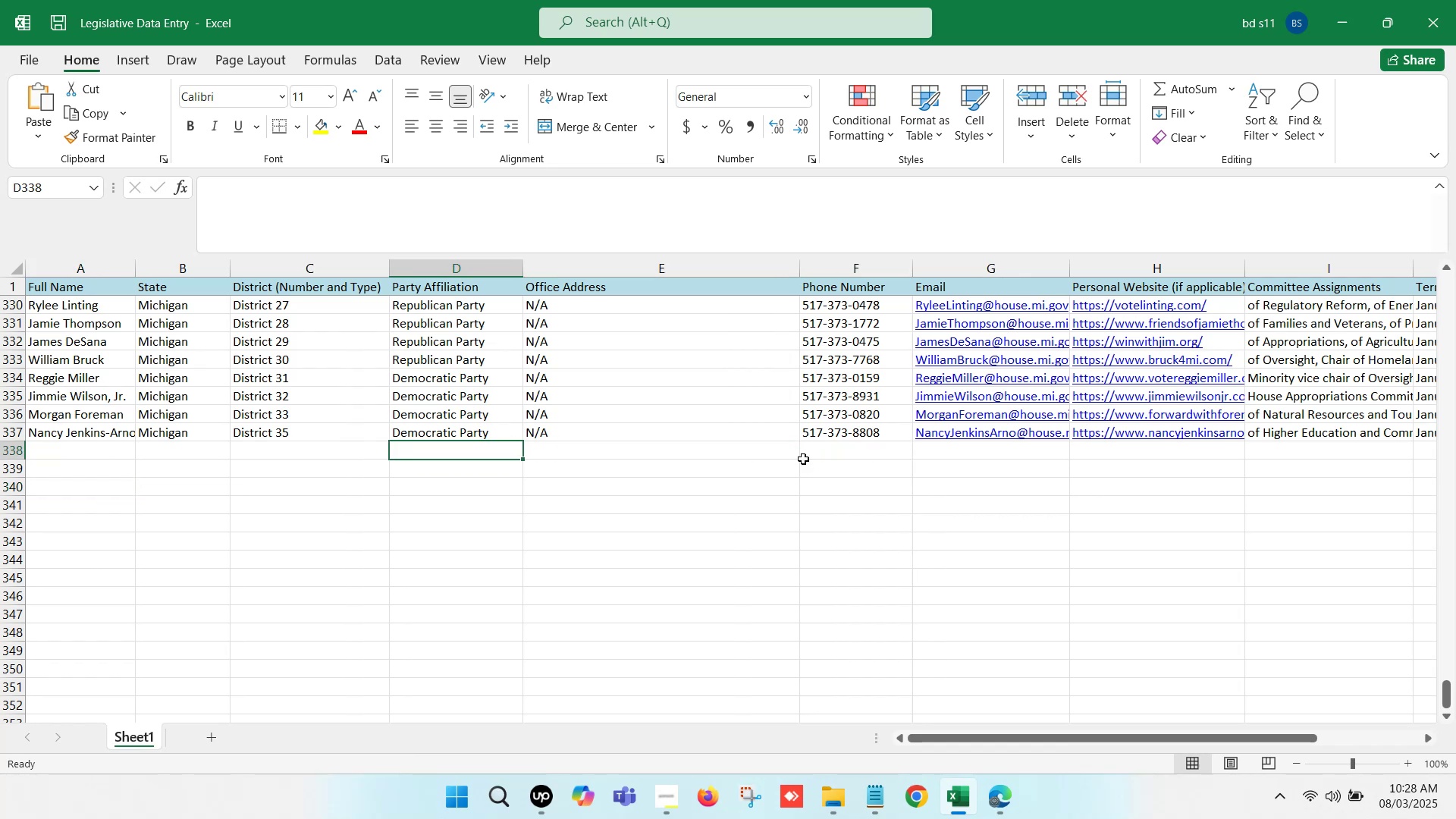 
key(ArrowLeft)
 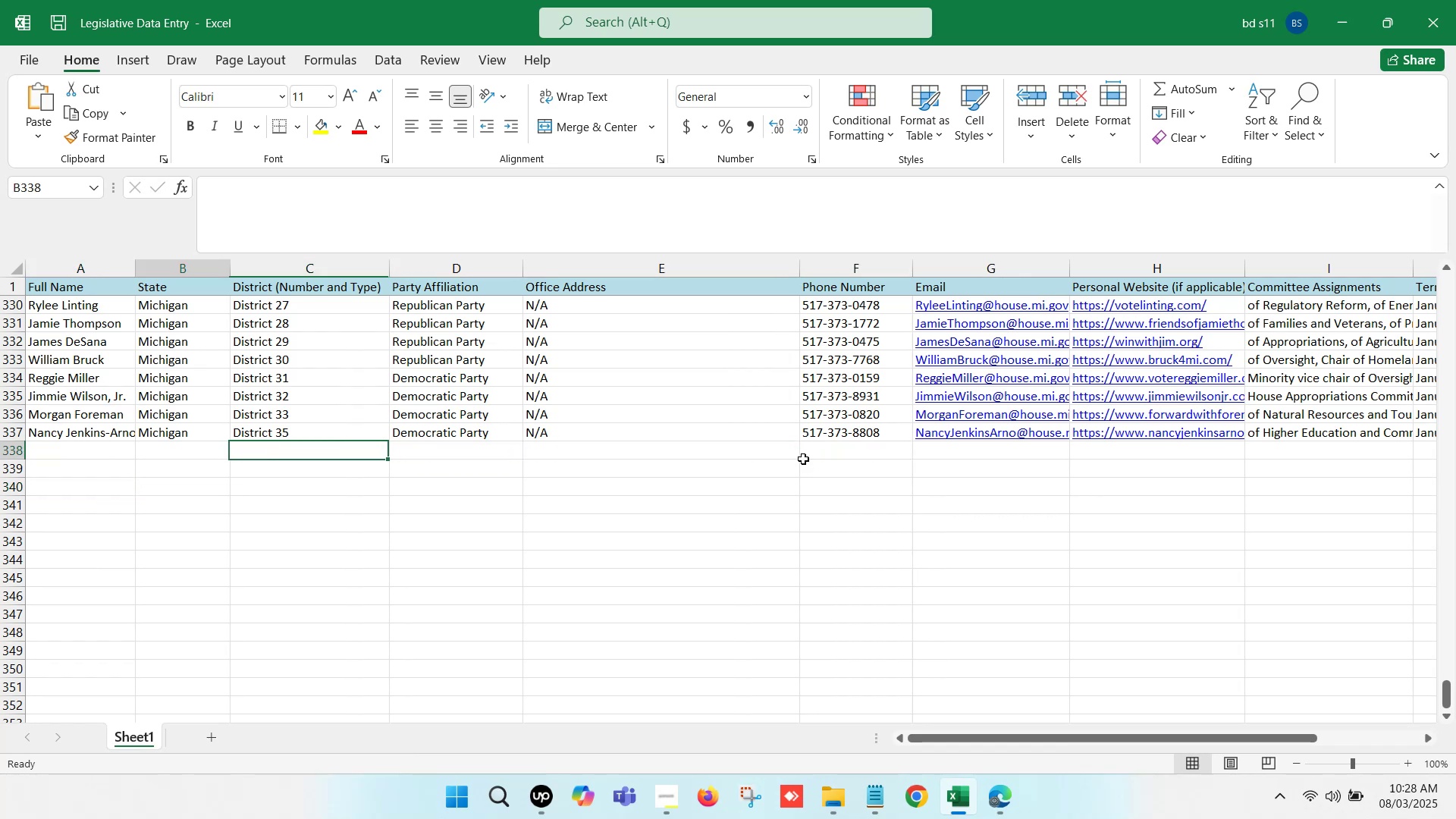 
key(ArrowLeft)
 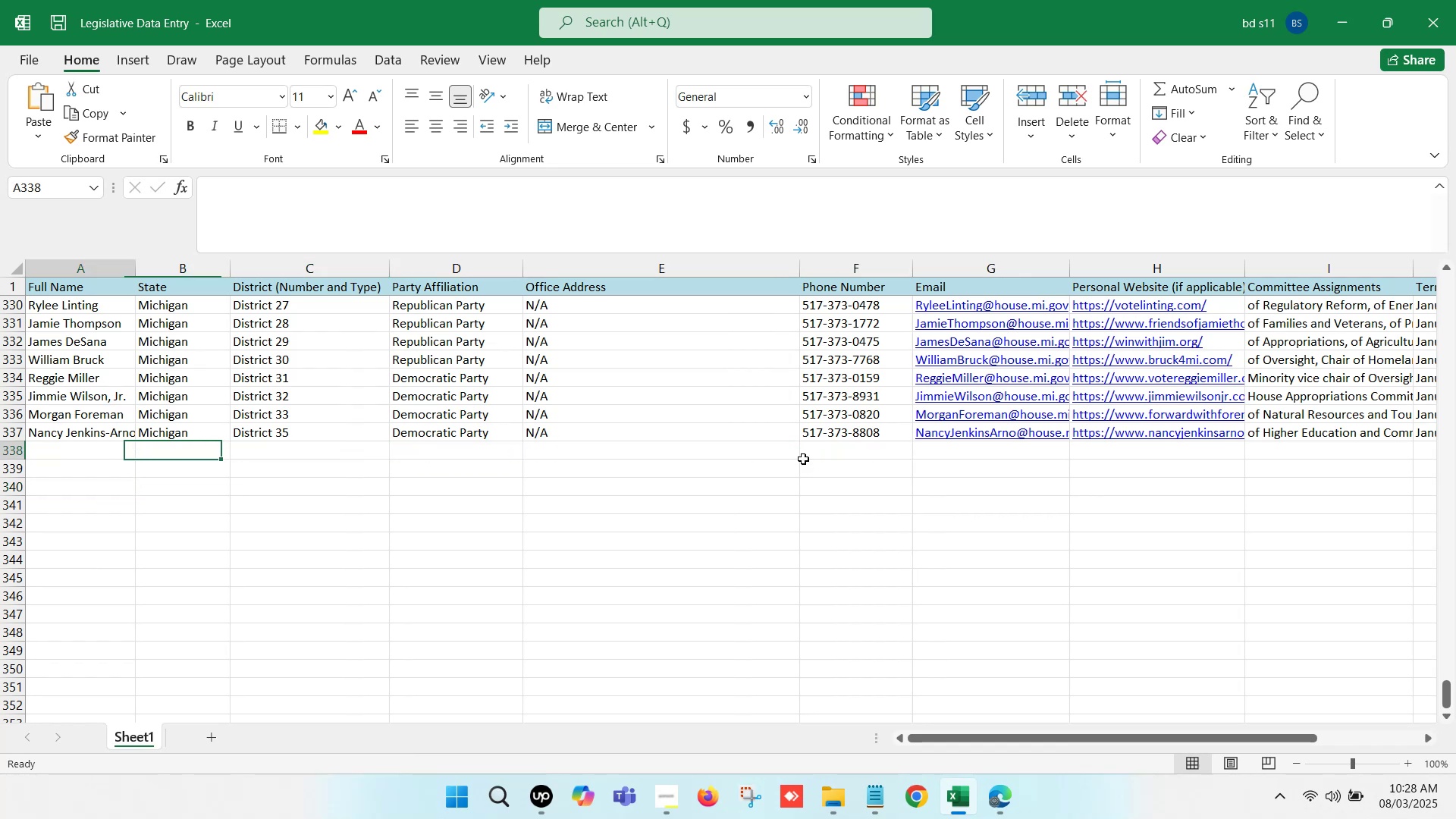 
key(ArrowLeft)
 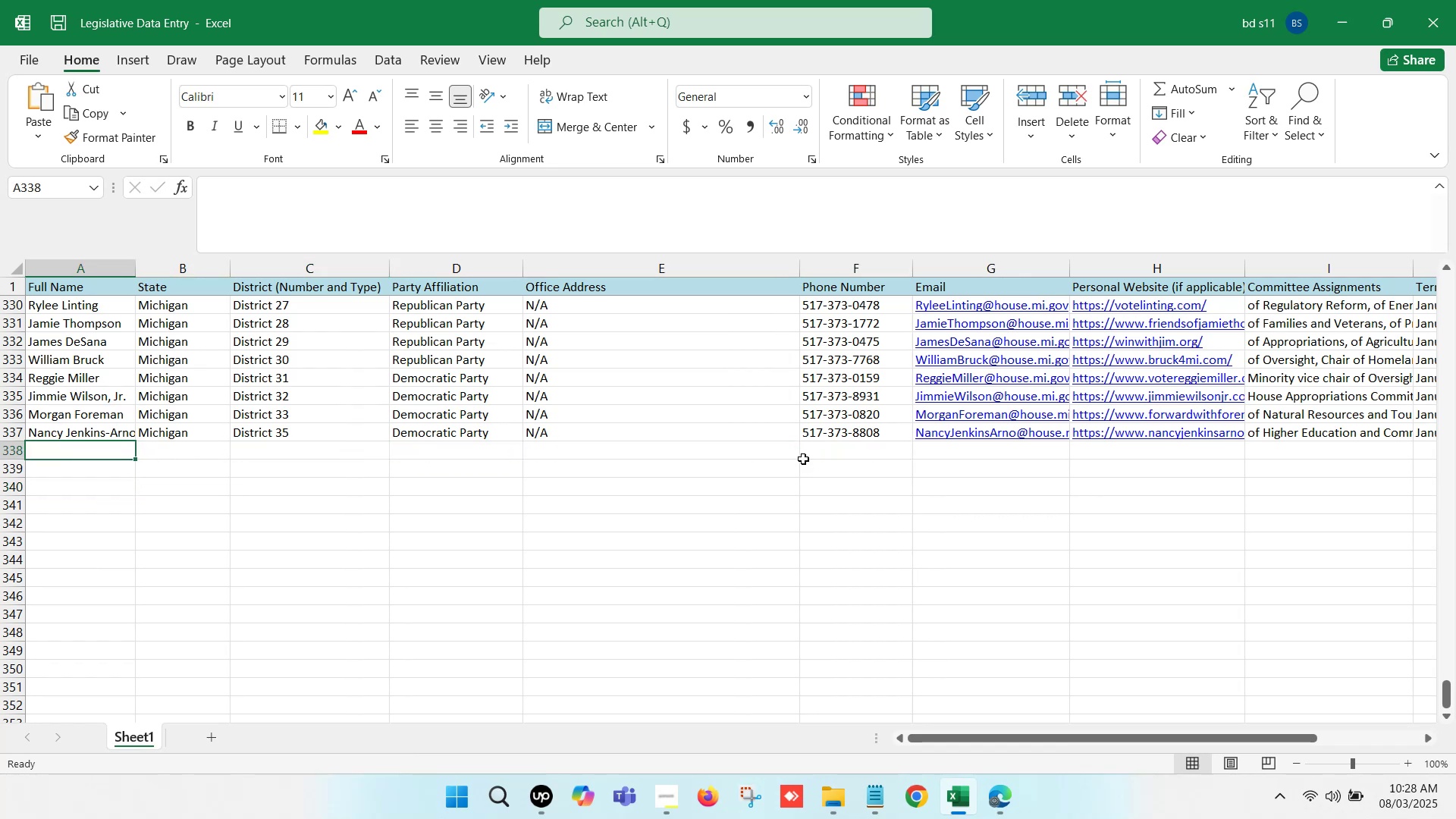 
key(ArrowLeft)
 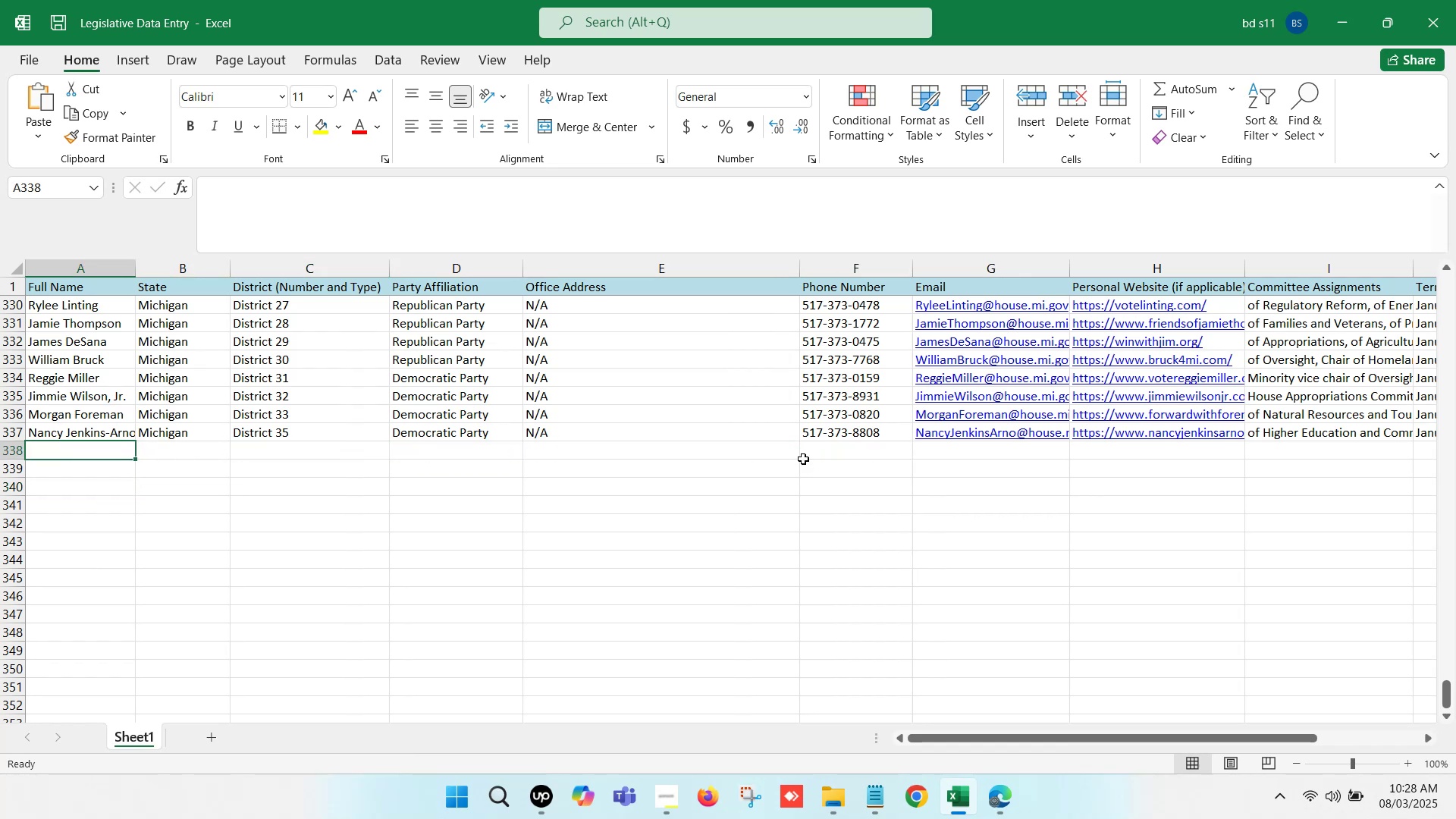 
key(ArrowLeft)
 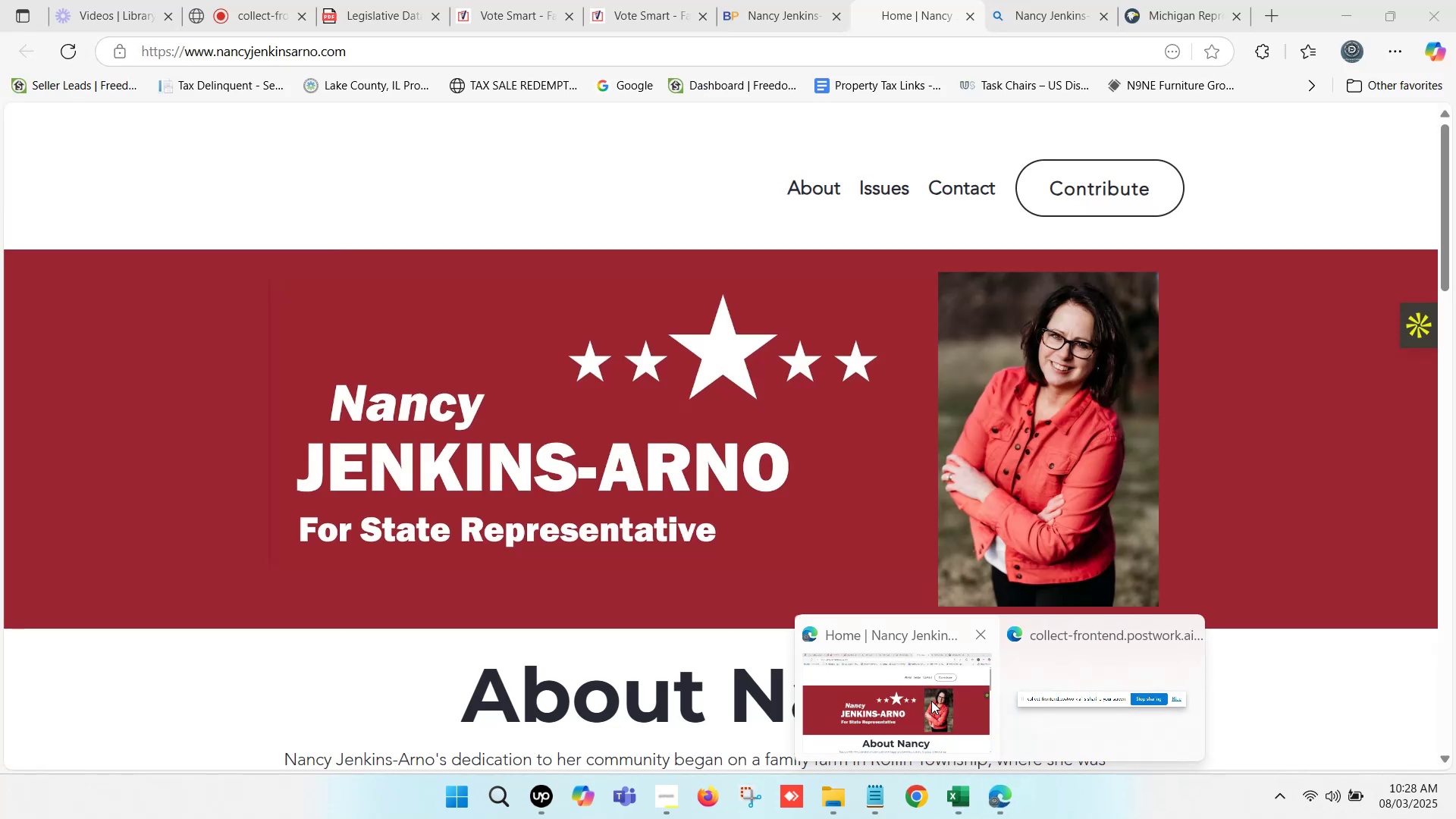 
left_click([924, 684])
 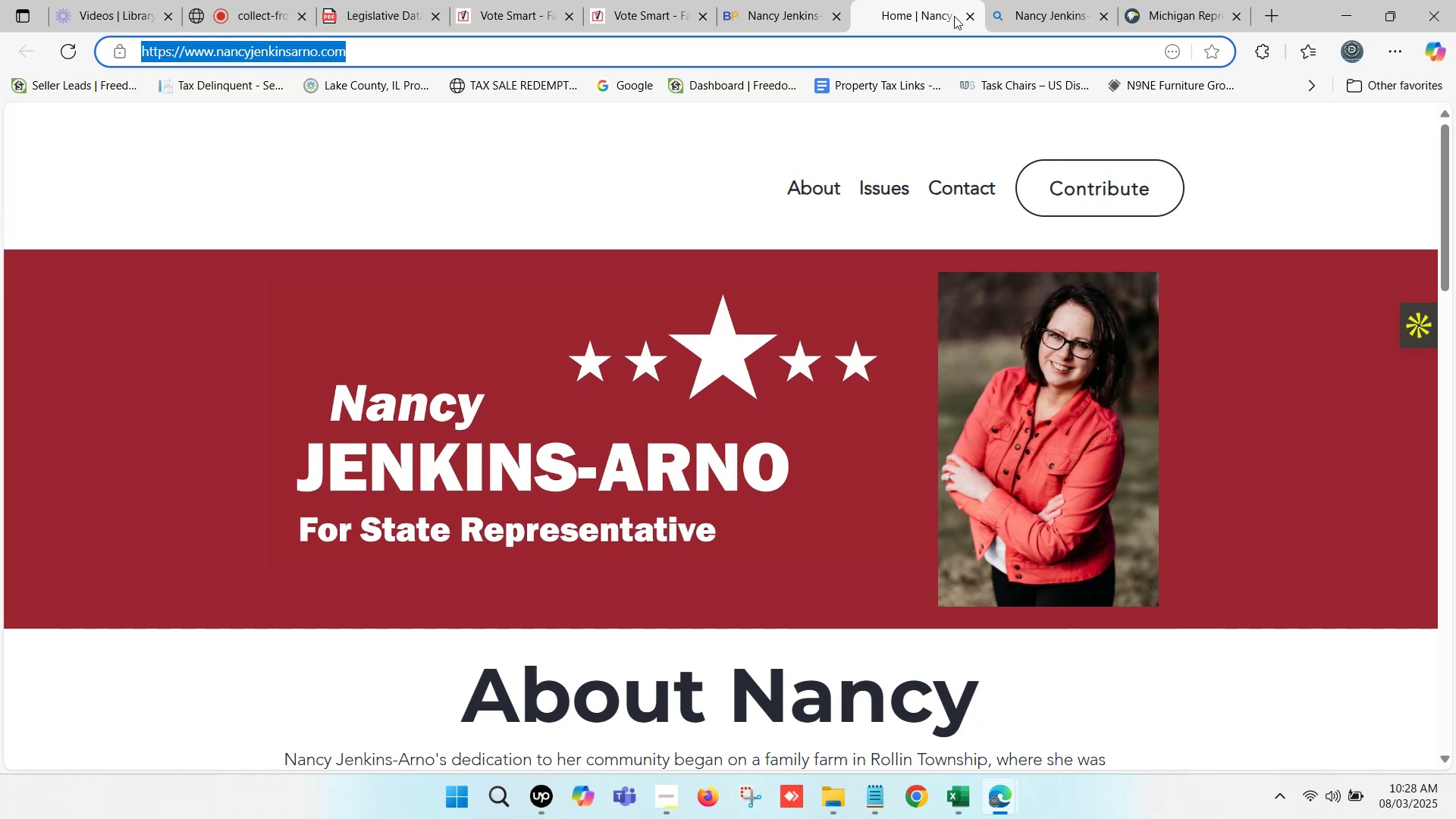 
left_click([968, 20])
 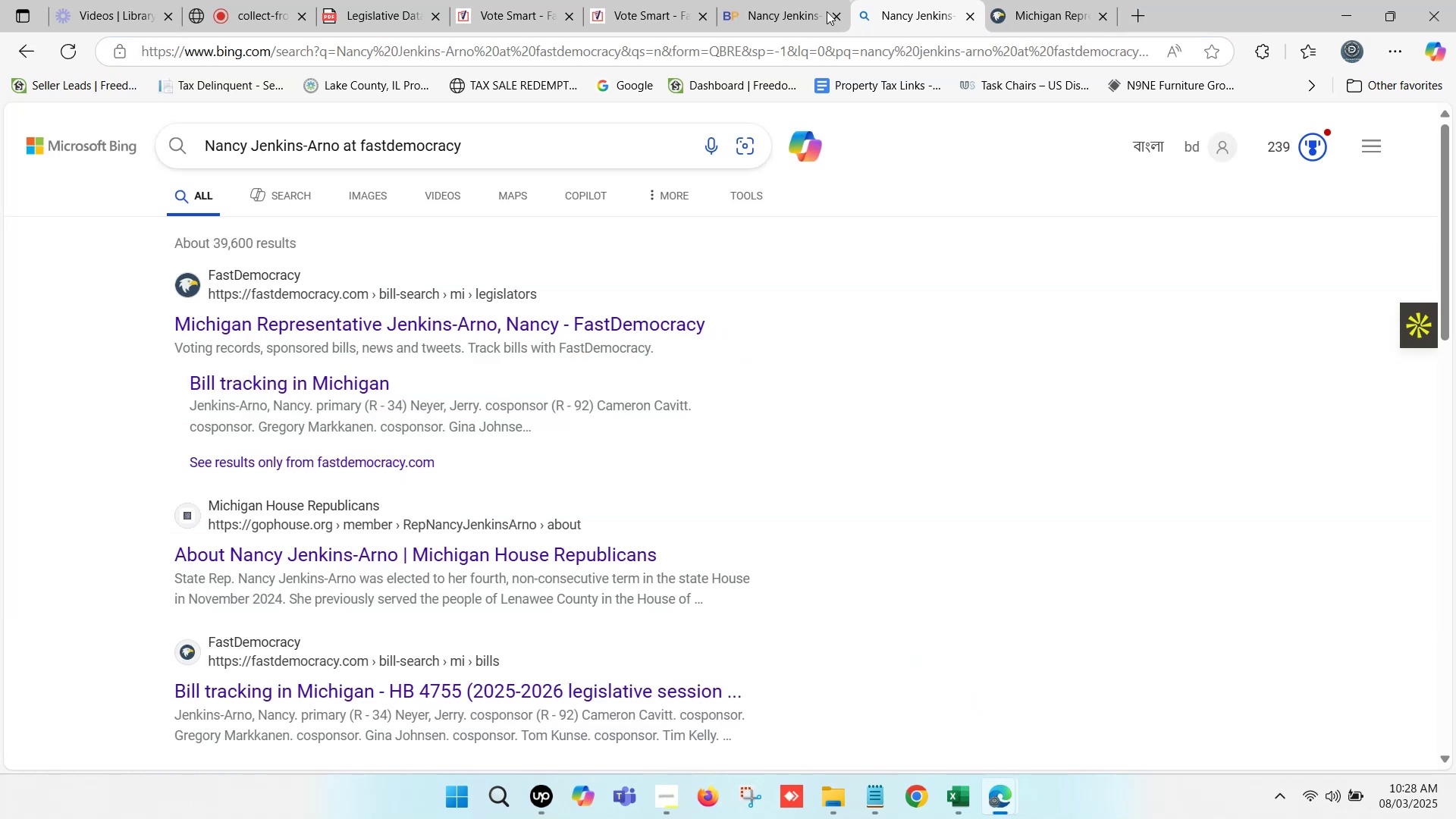 
left_click([787, 0])
 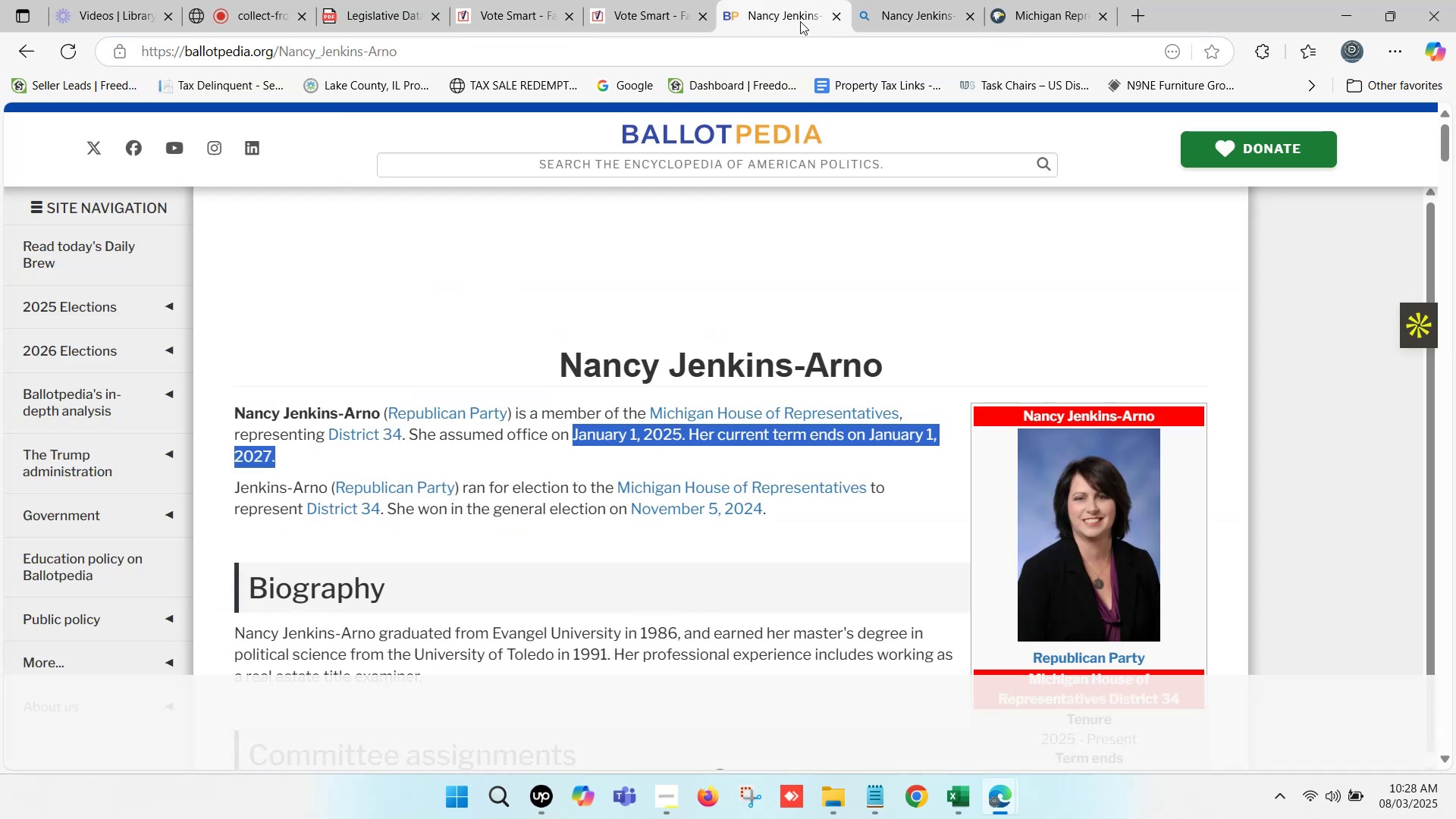 
left_click([656, 0])
 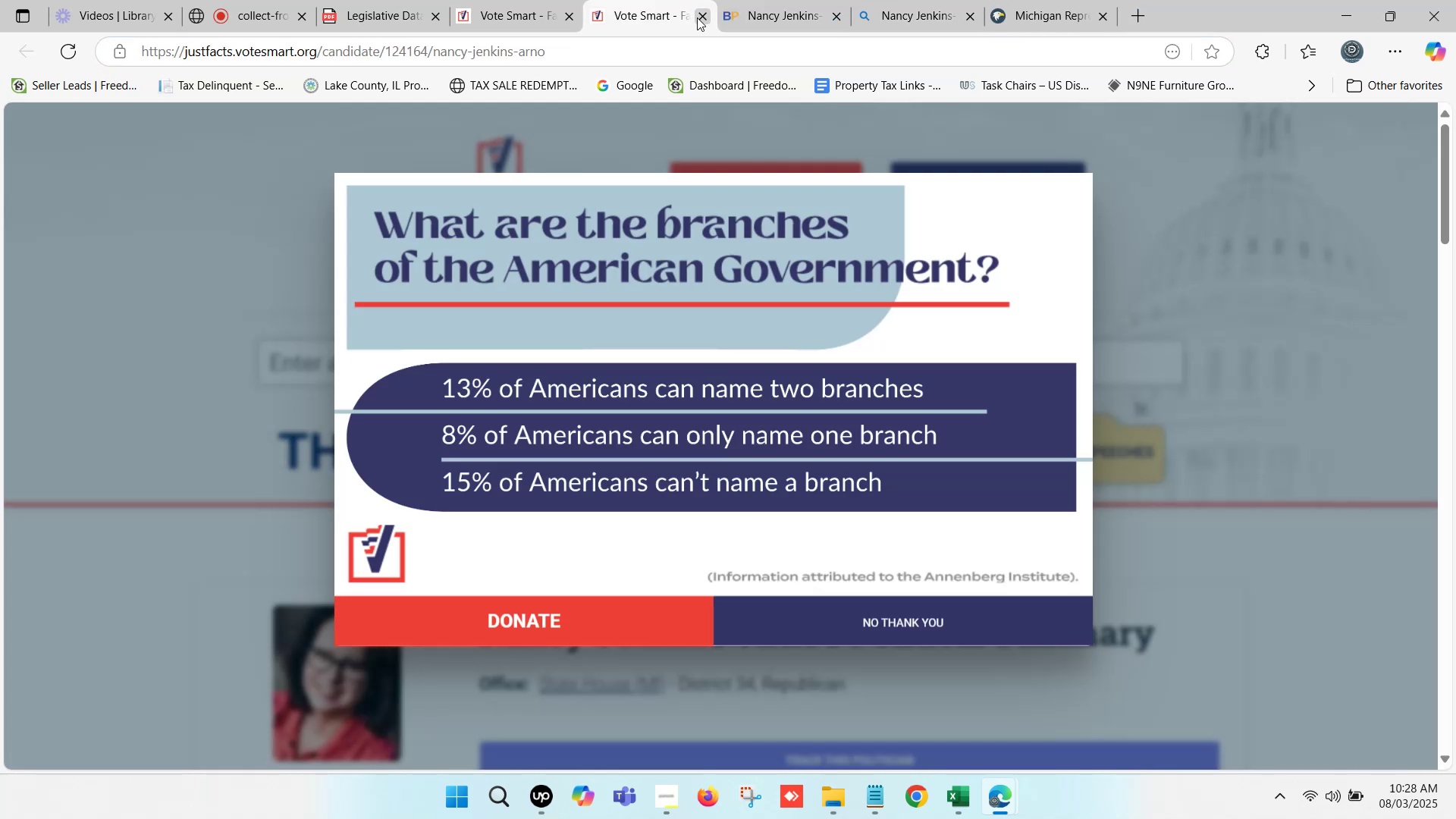 
left_click([700, 17])
 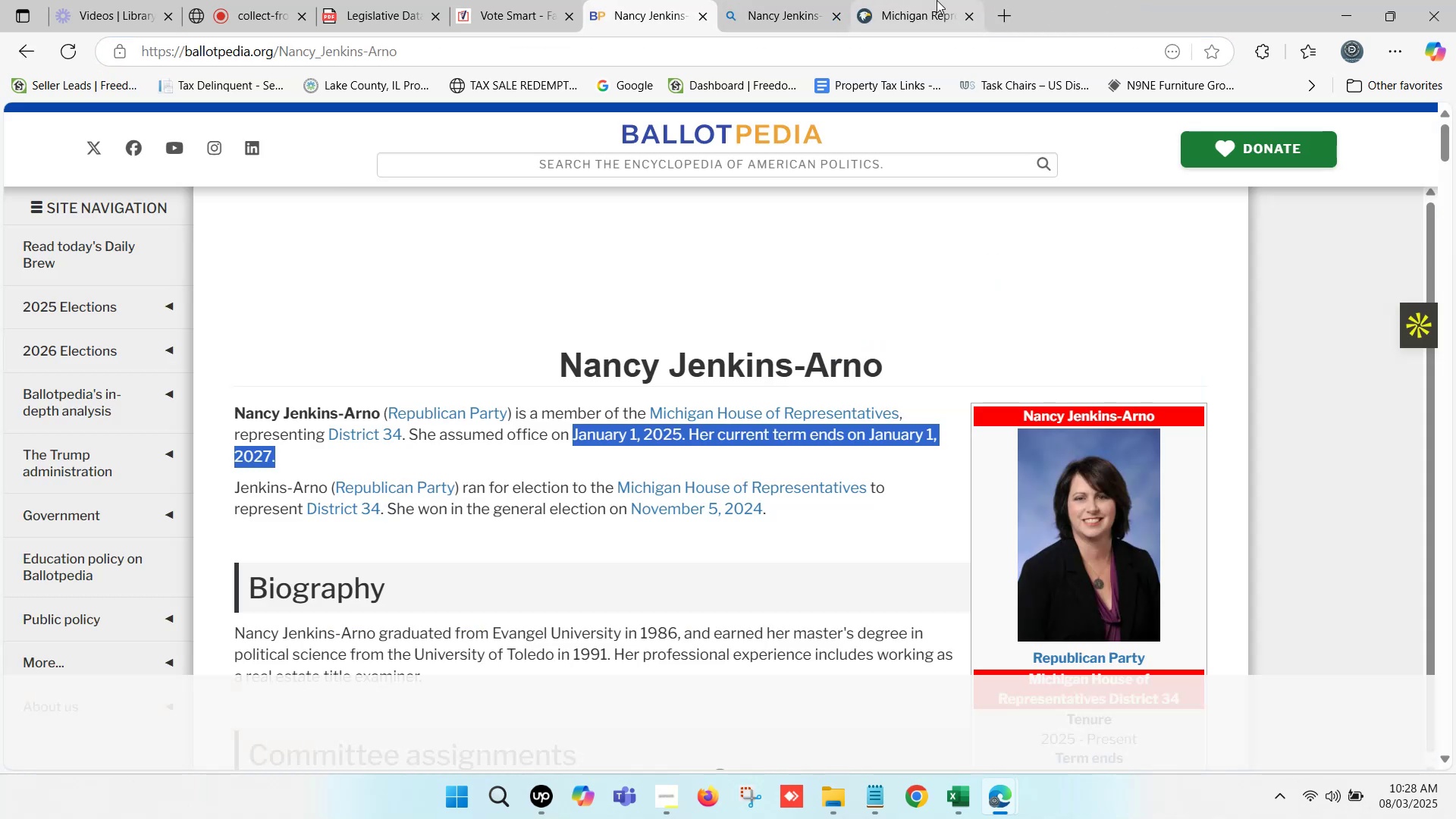 
left_click([937, 0])
 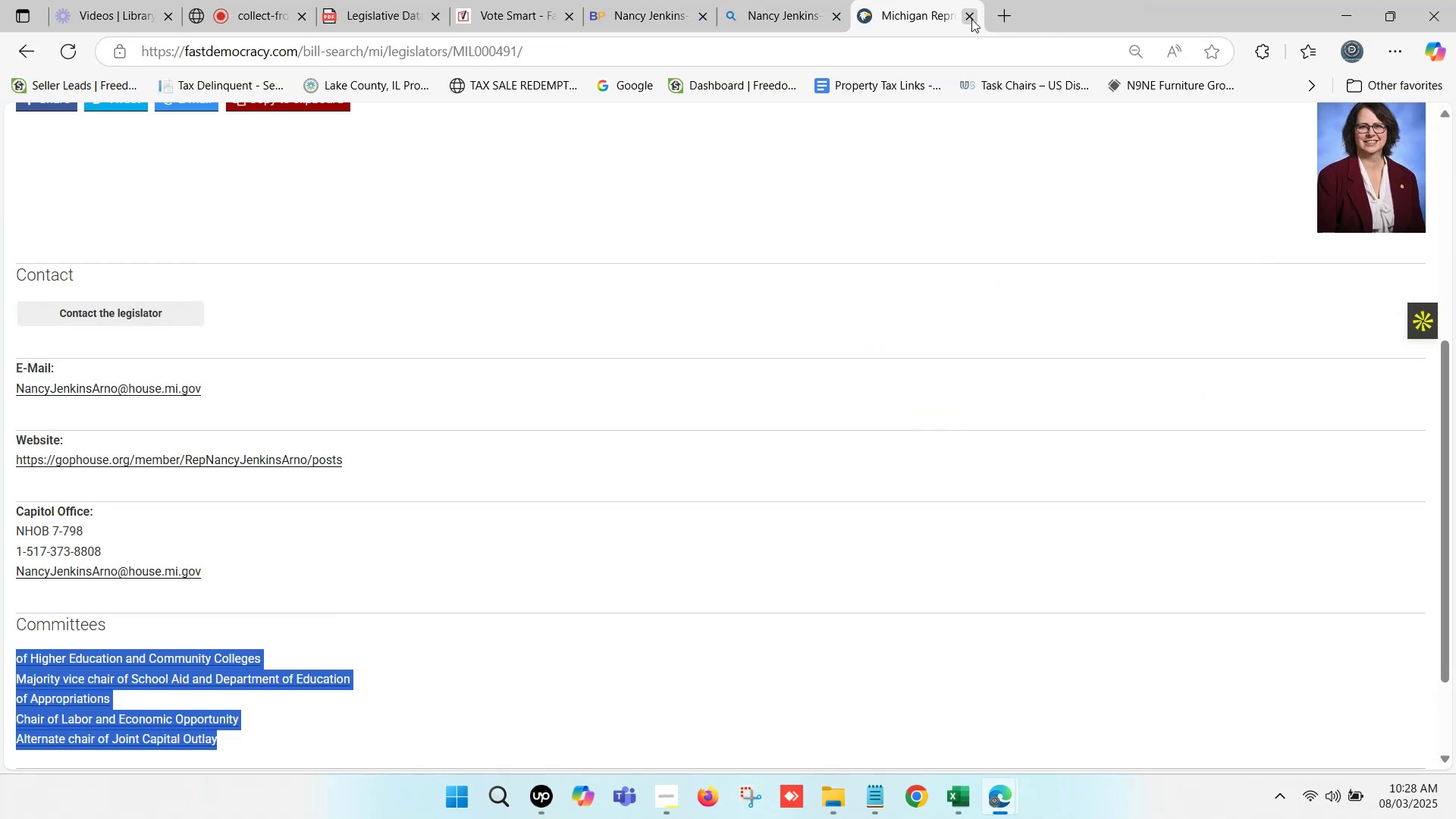 
left_click([973, 17])
 